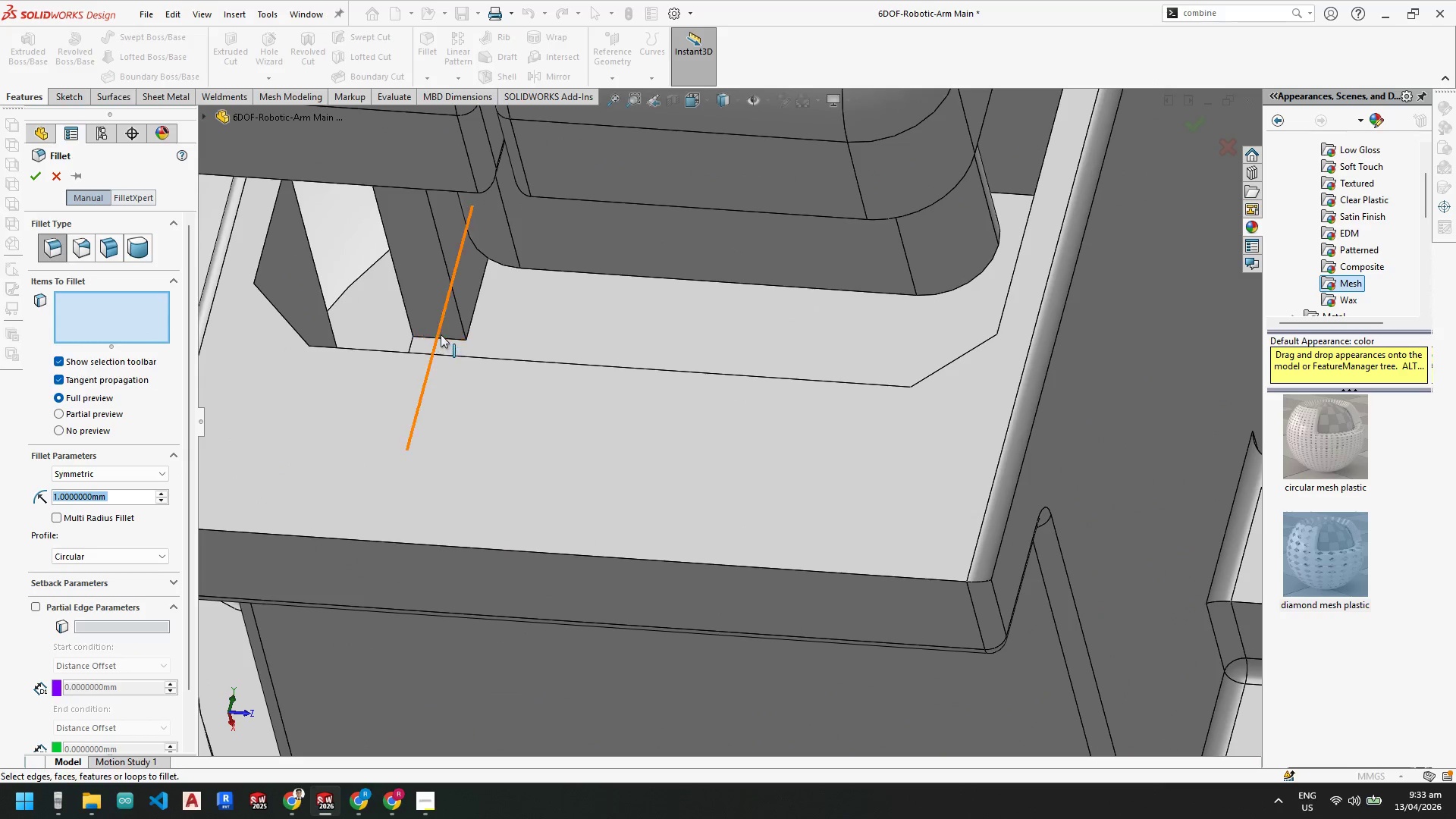 
left_click([441, 336])
 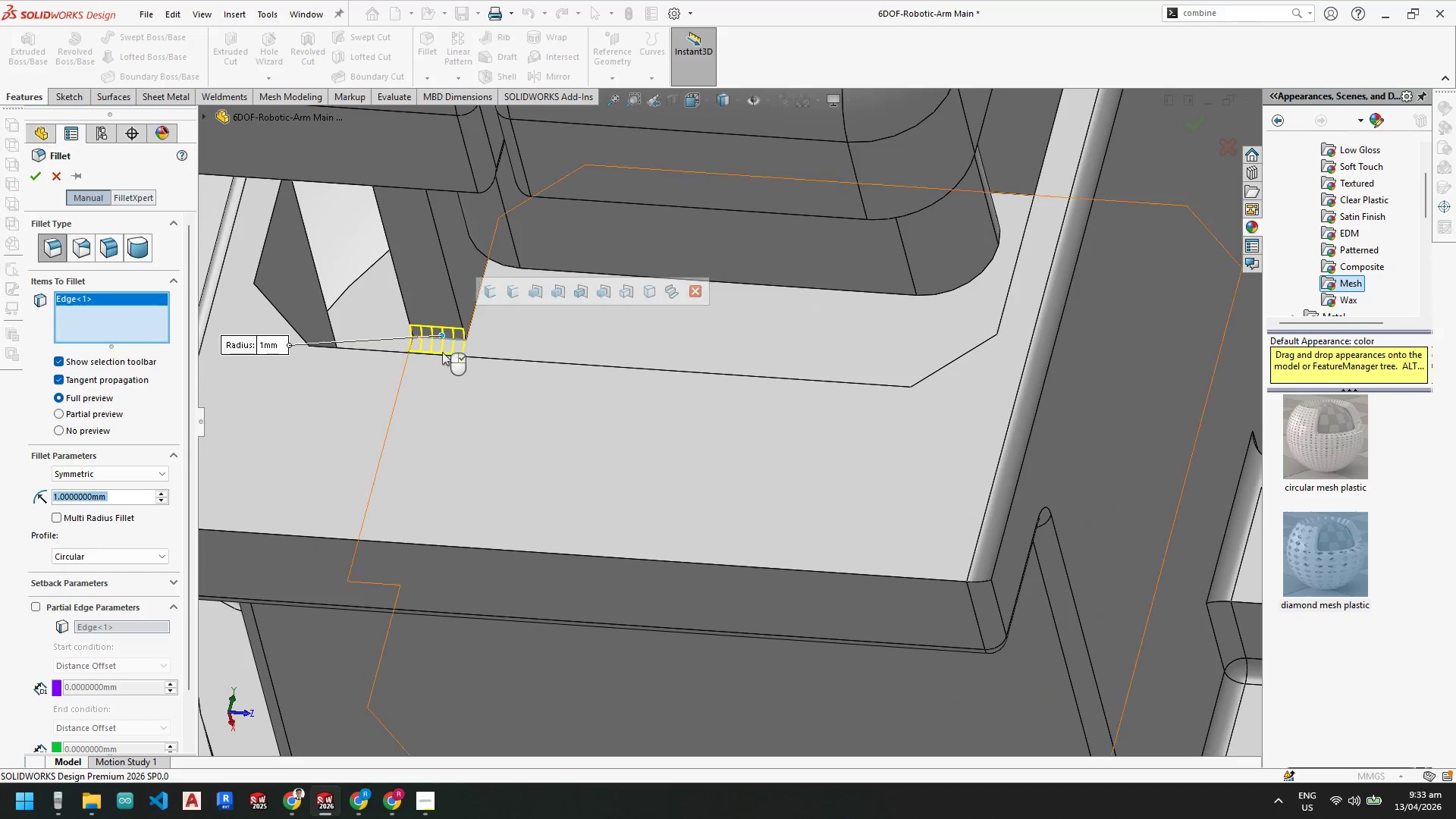 
scroll: coordinate [456, 465], scroll_direction: up, amount: 3.0
 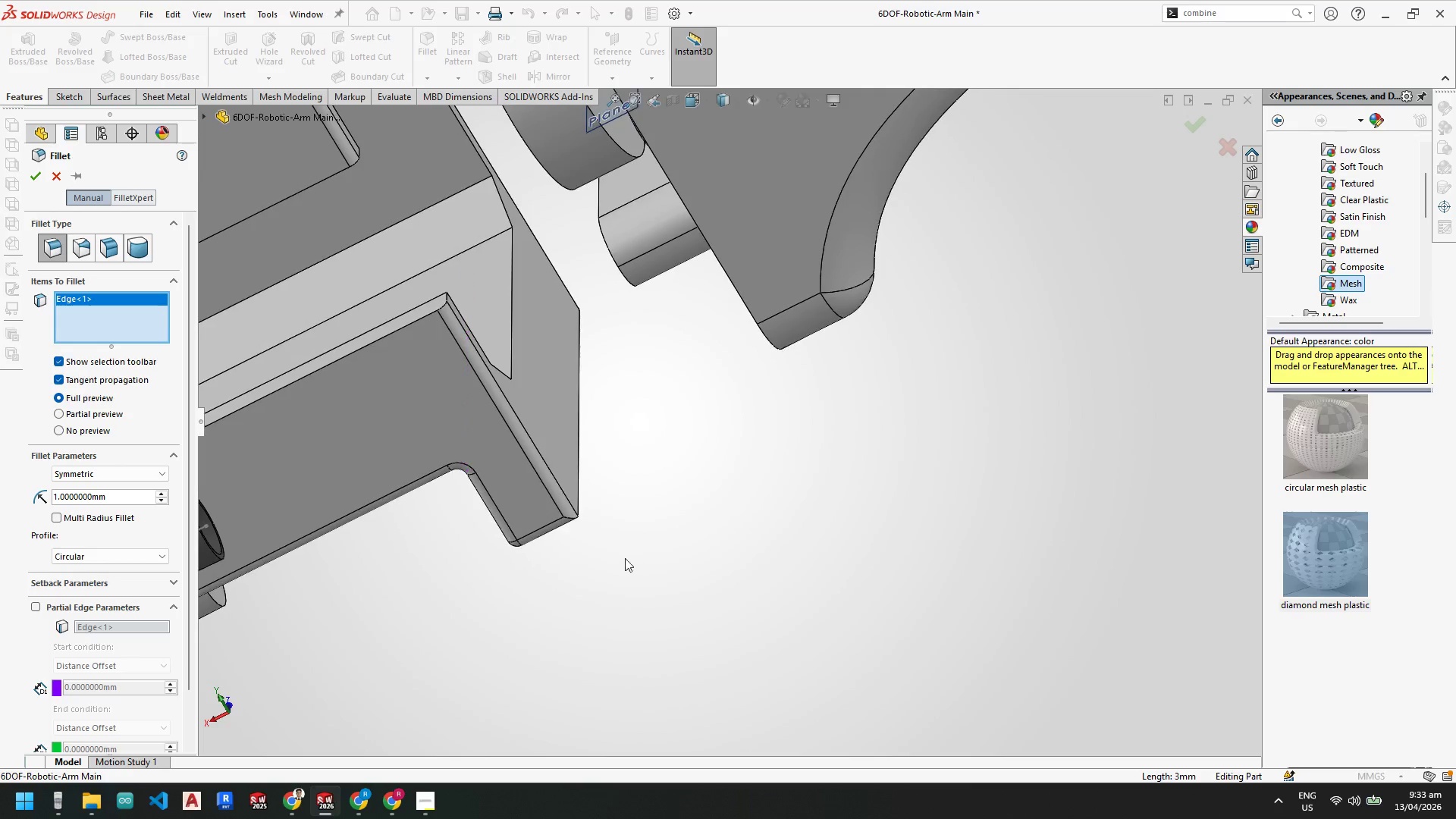 
scroll: coordinate [518, 277], scroll_direction: down, amount: 1.0
 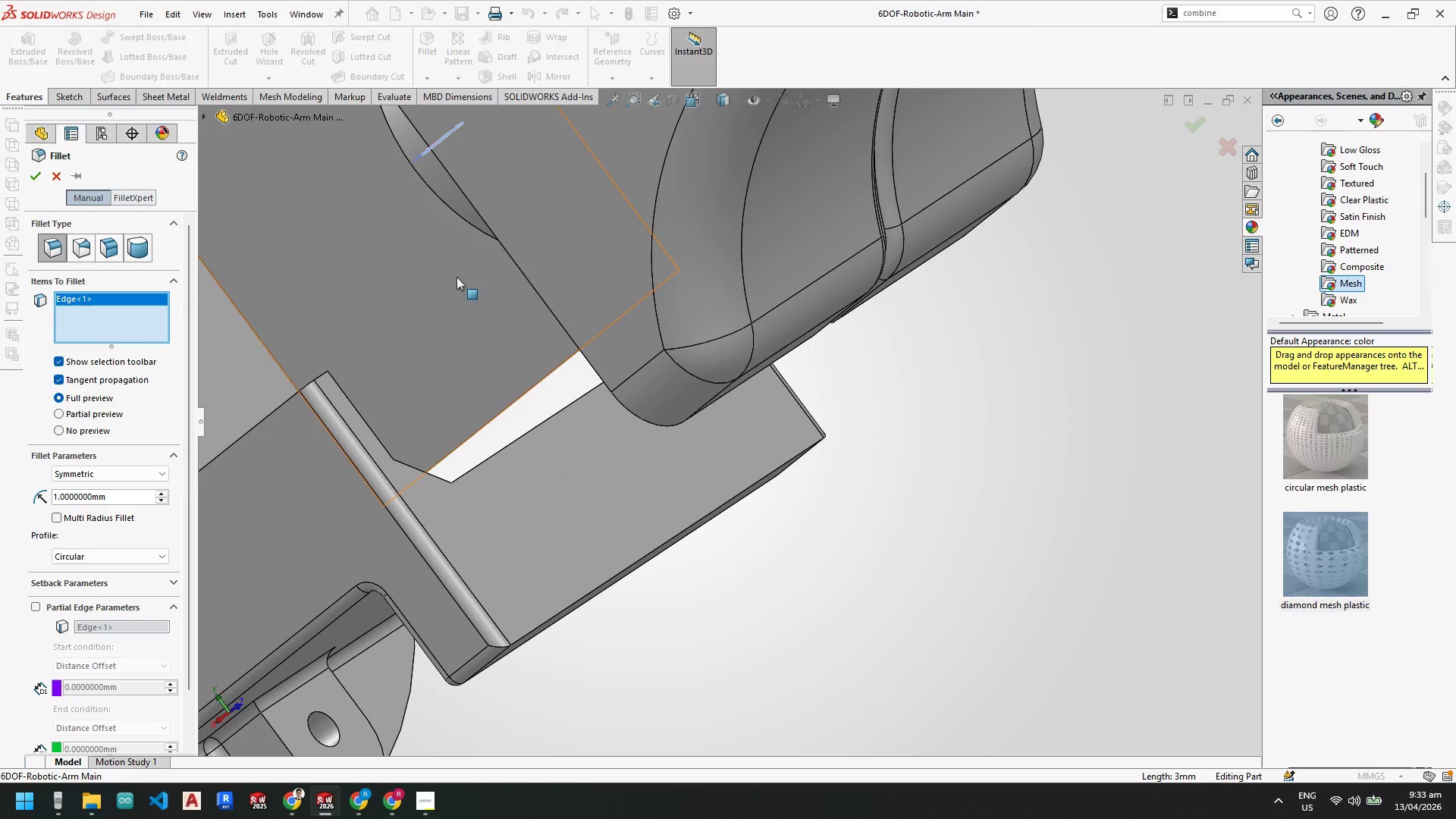 
scroll: coordinate [390, 387], scroll_direction: up, amount: 1.0
 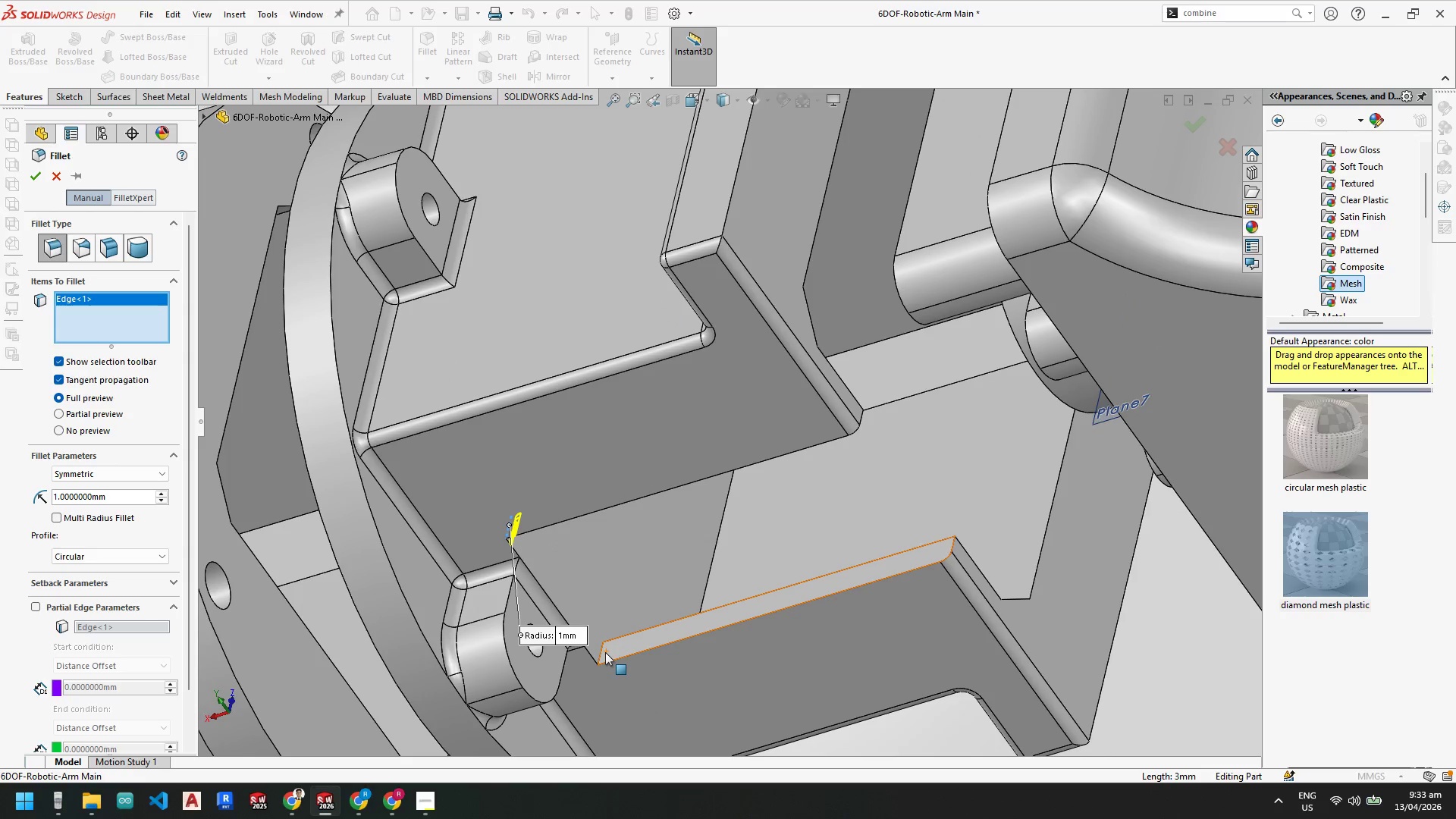 
left_click([603, 651])
 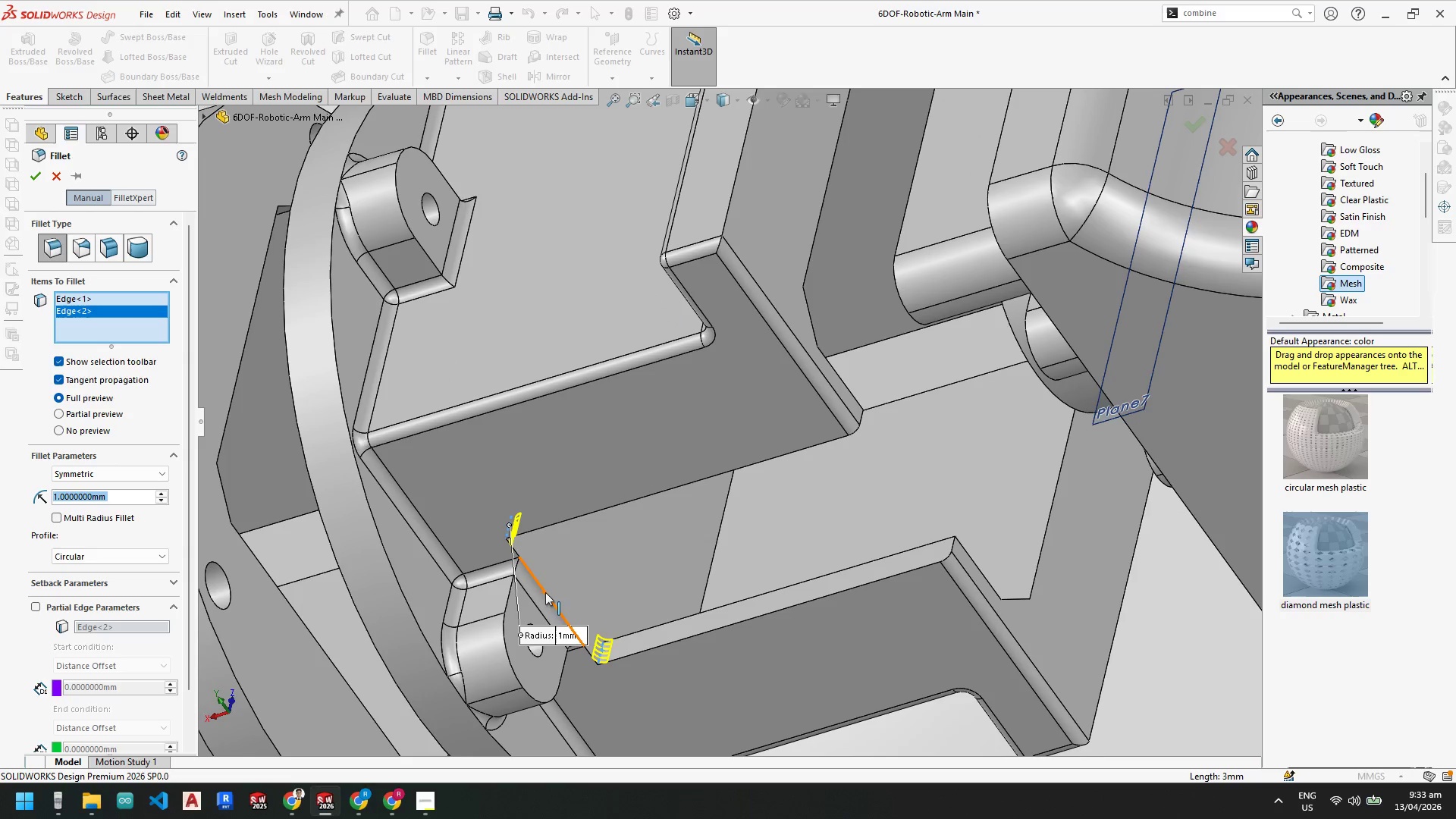 
left_click([546, 592])
 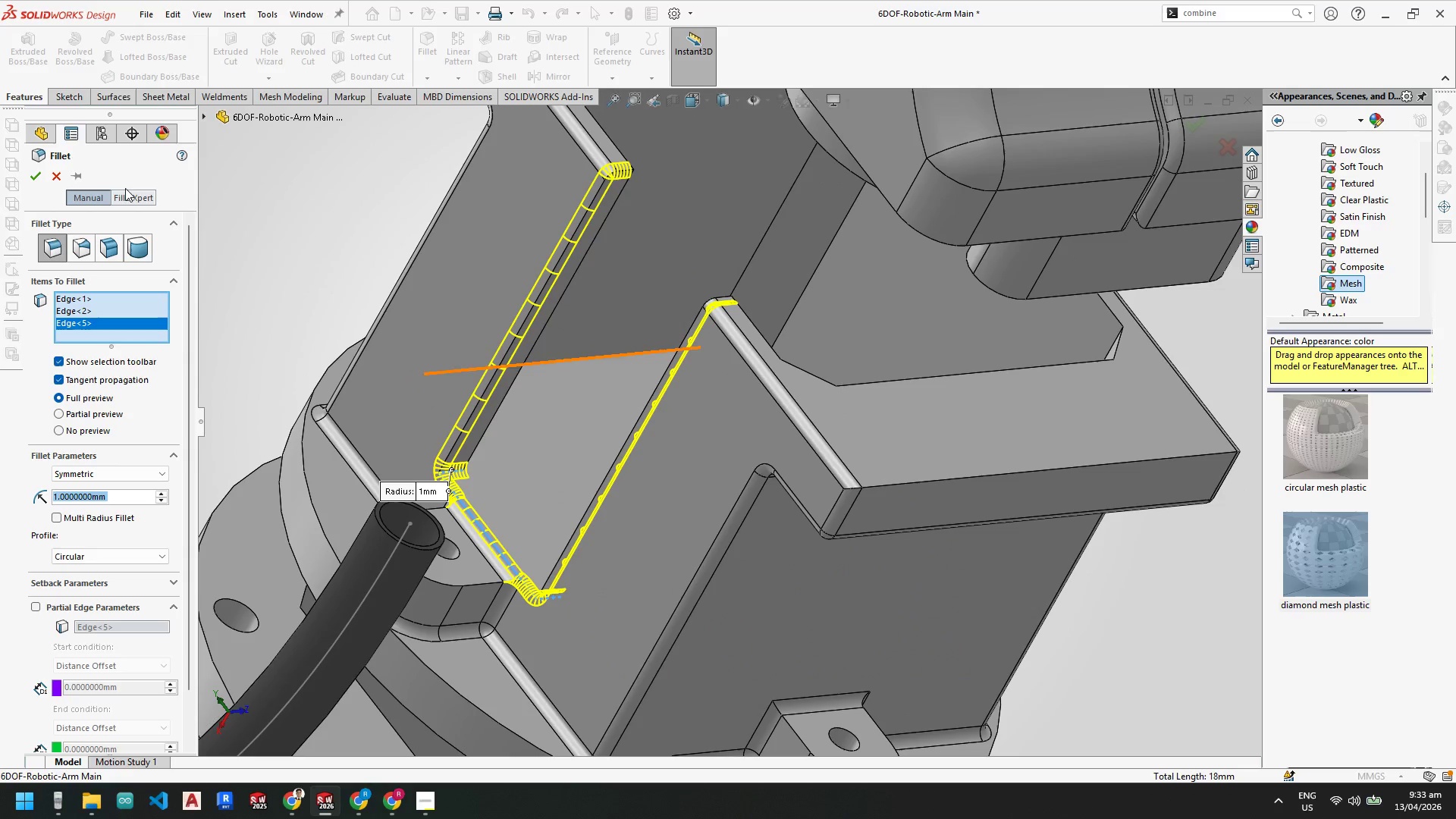 
left_click([30, 171])
 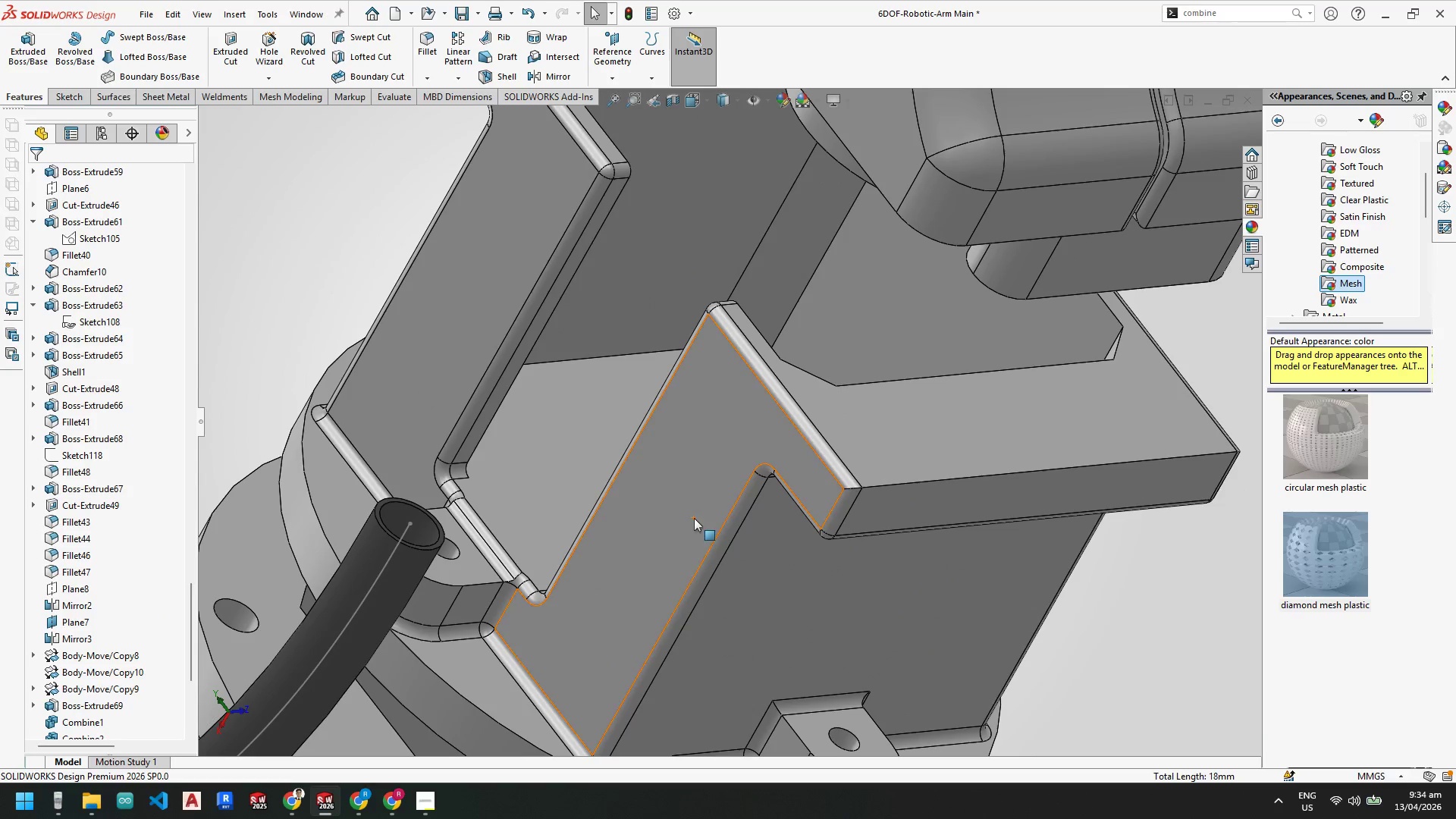 
scroll: coordinate [610, 485], scroll_direction: up, amount: 3.0
 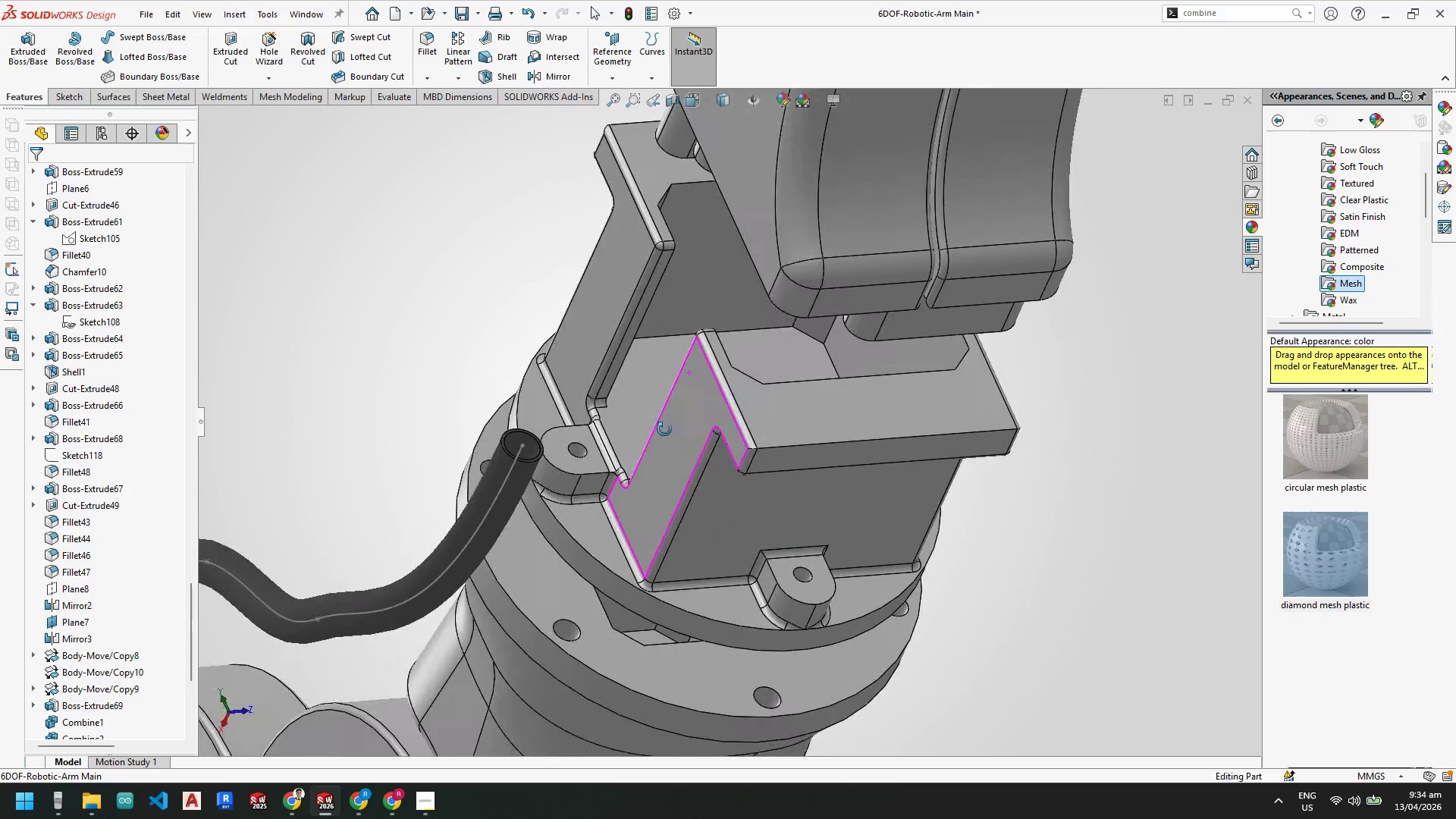 
wait(6.61)
 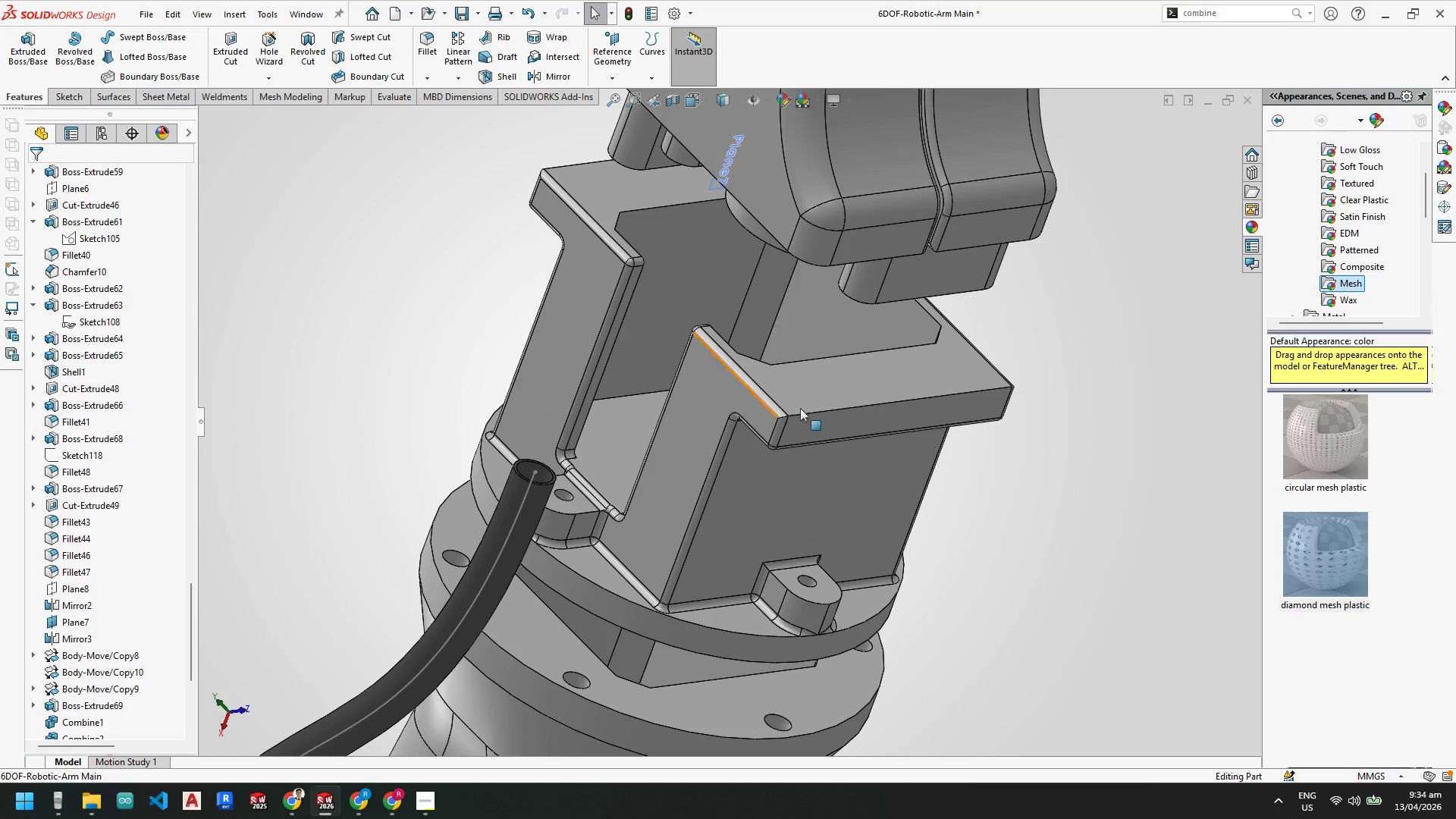 
scroll: coordinate [152, 642], scroll_direction: down, amount: 4.0
 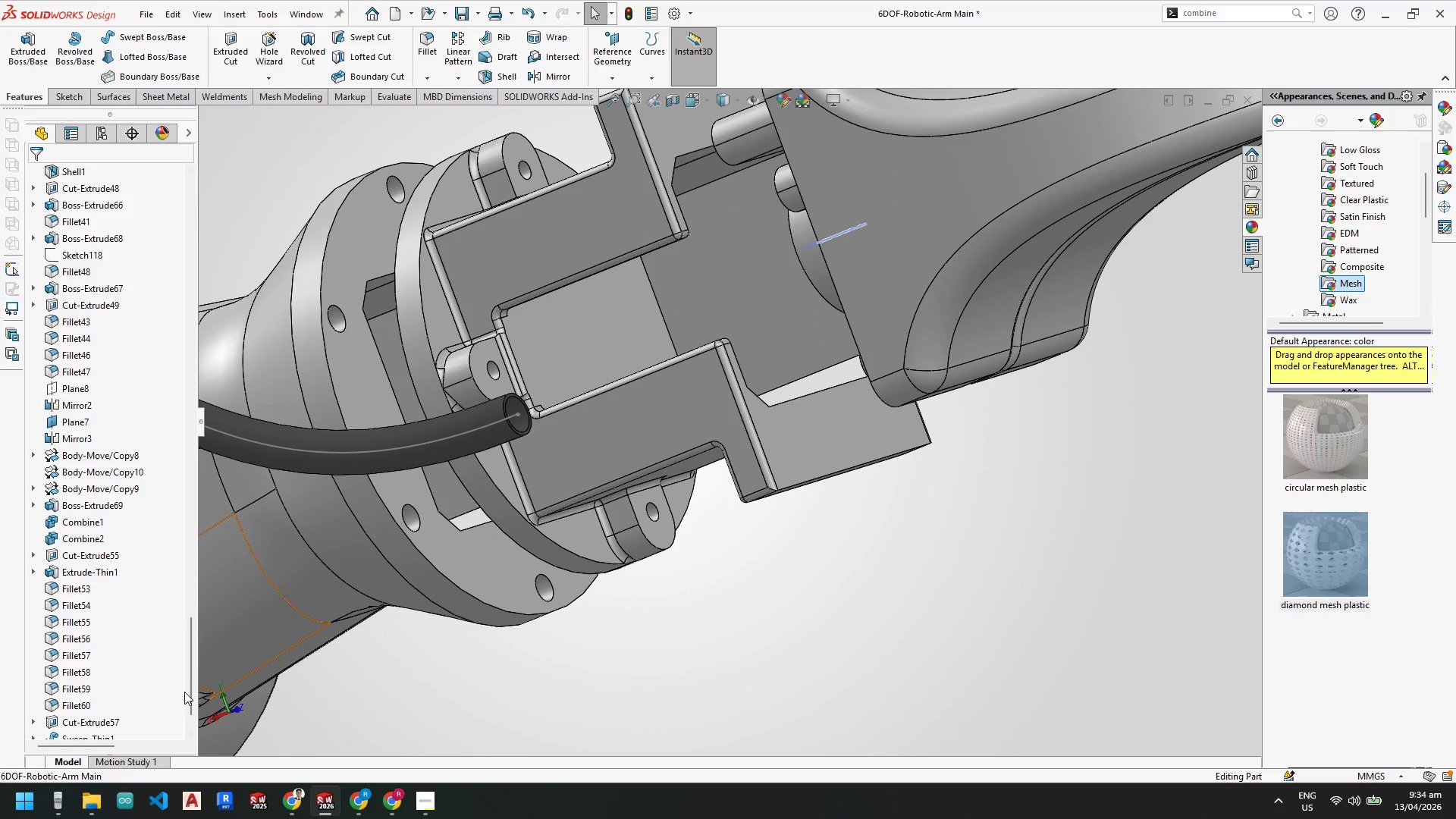 
left_click_drag(start_coordinate=[190, 672], to_coordinate=[223, 210])
 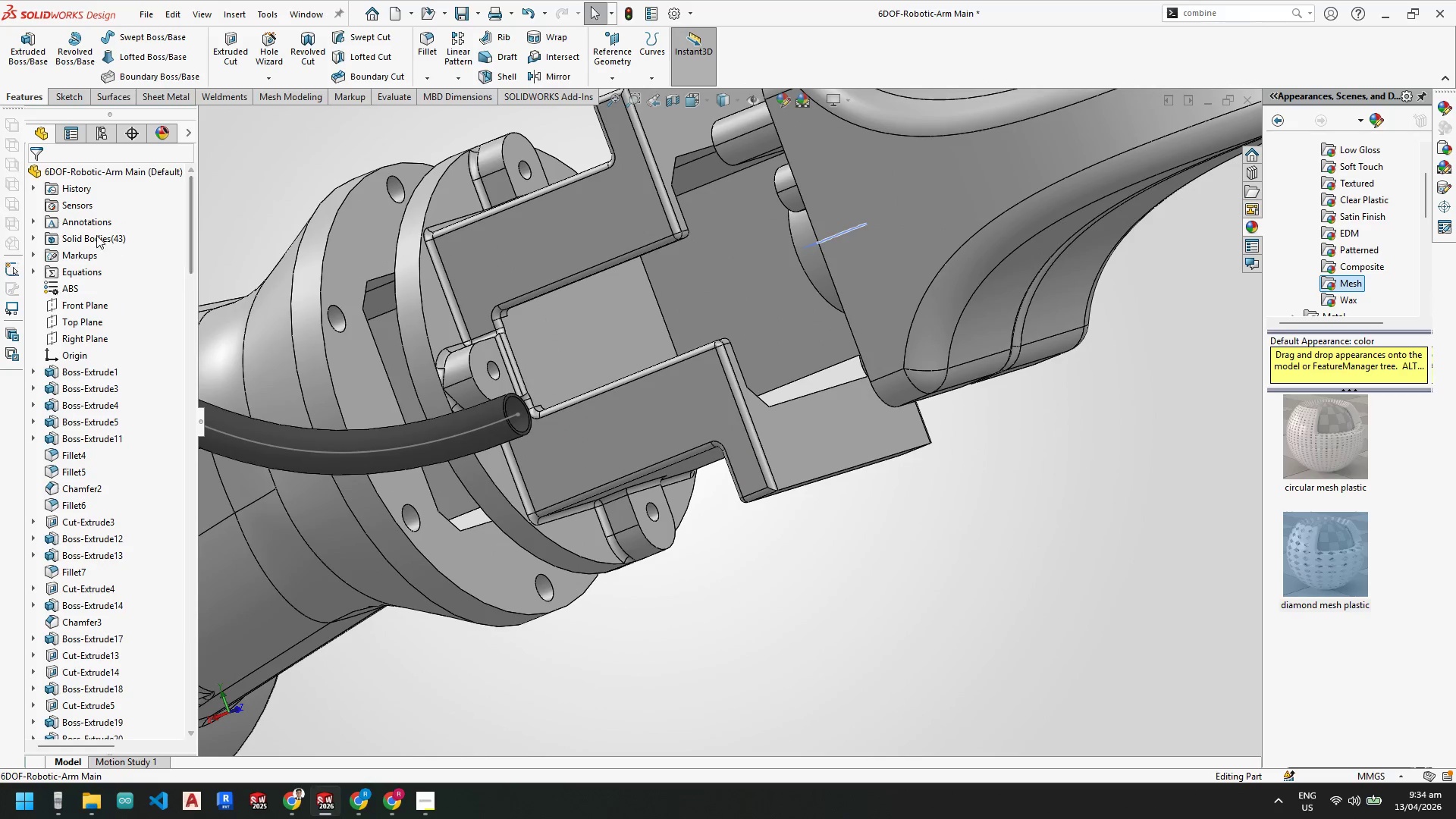 
right_click([97, 235])
 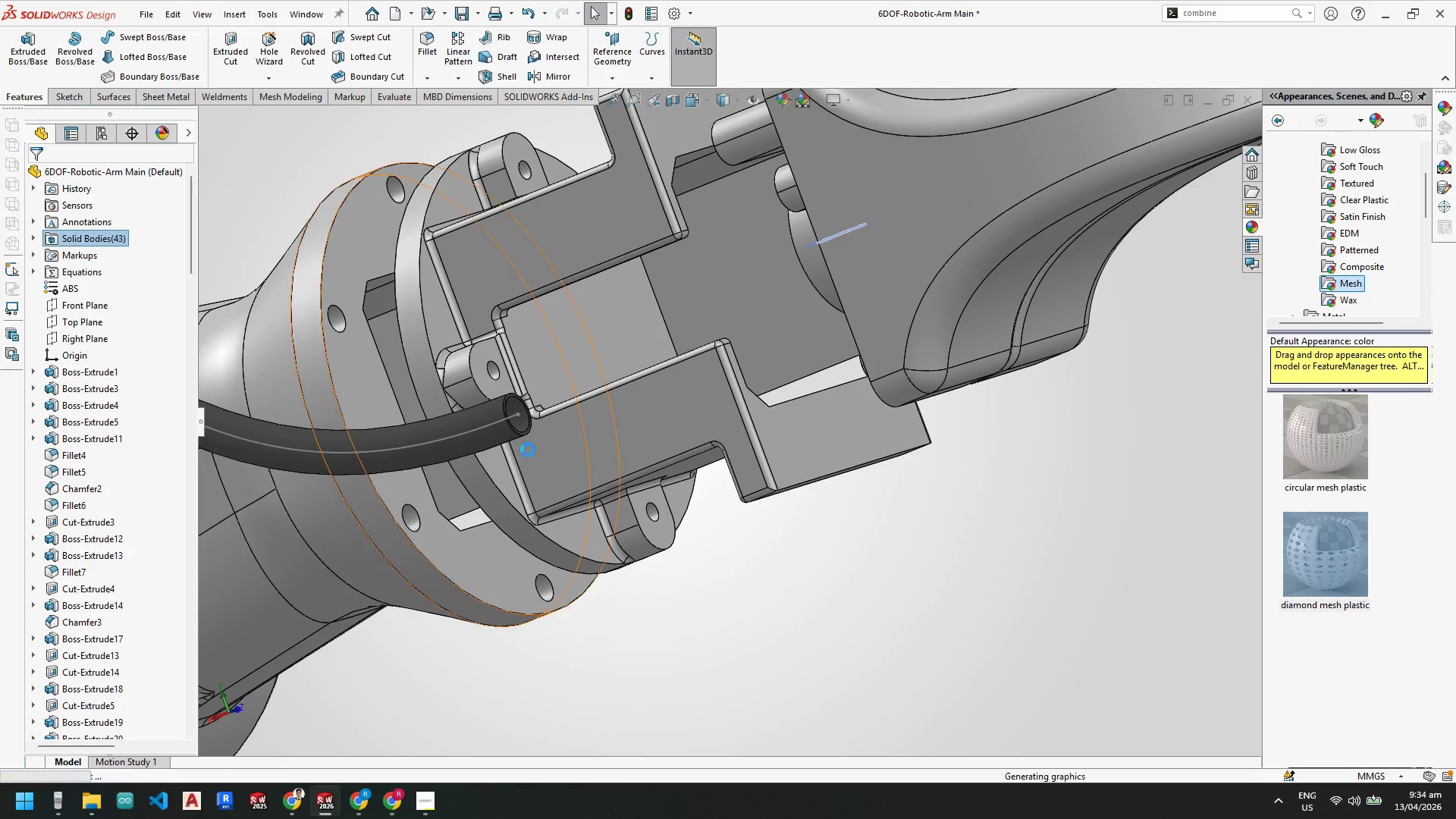 
left_click_drag(start_coordinate=[926, 601], to_coordinate=[923, 594])
 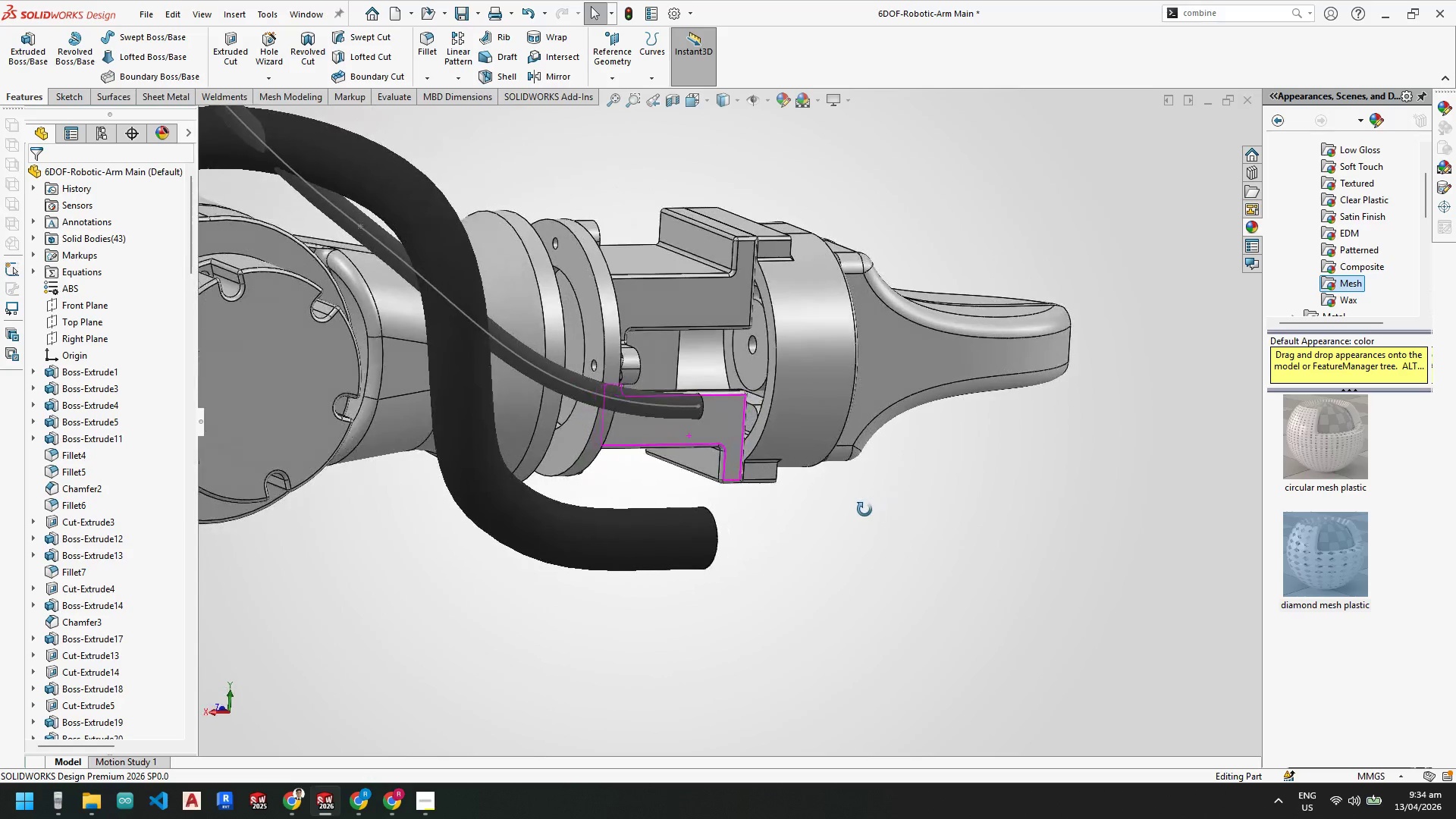 
scroll: coordinate [923, 630], scroll_direction: up, amount: 3.0
 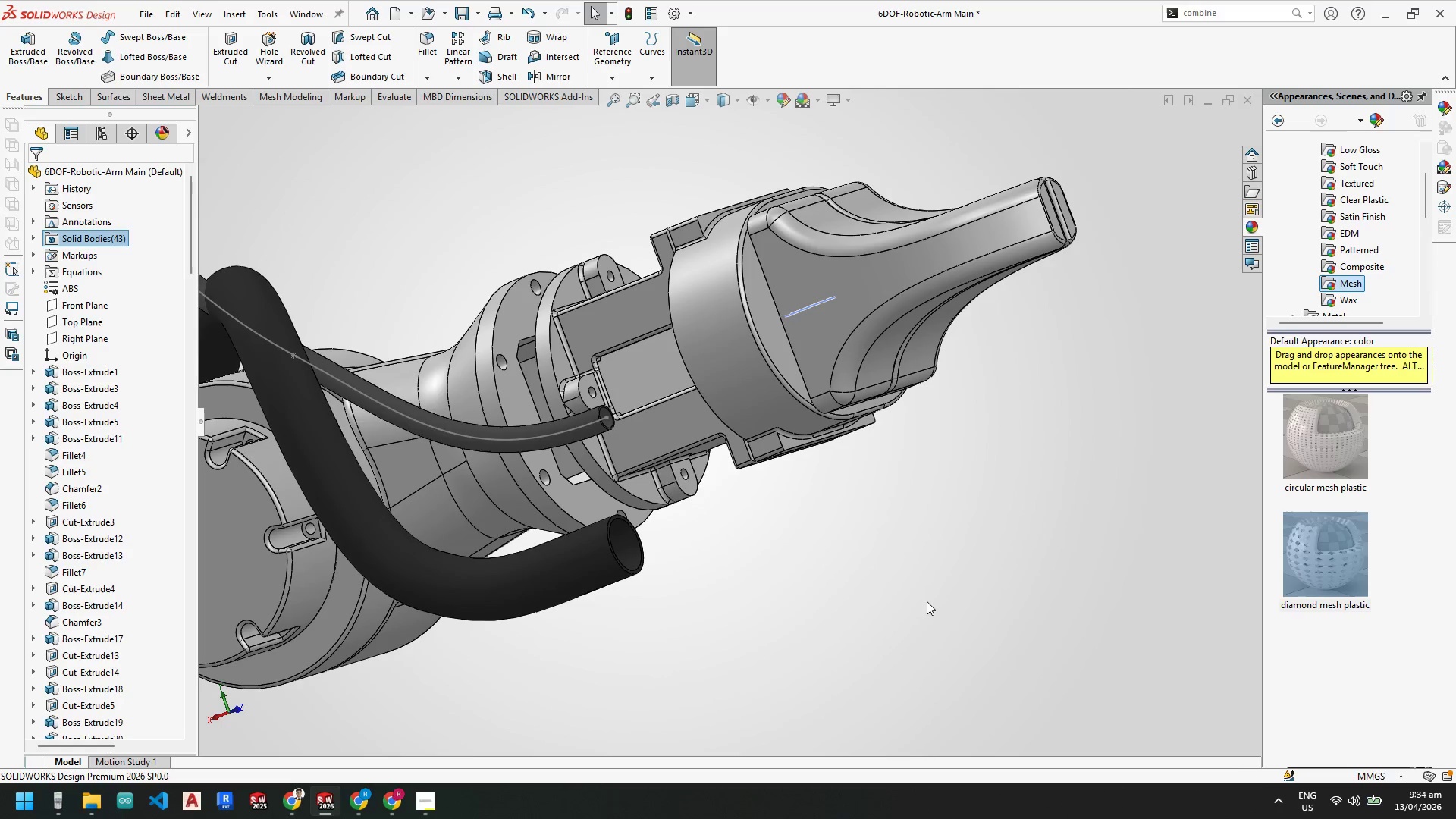 
scroll: coordinate [781, 408], scroll_direction: down, amount: 3.0
 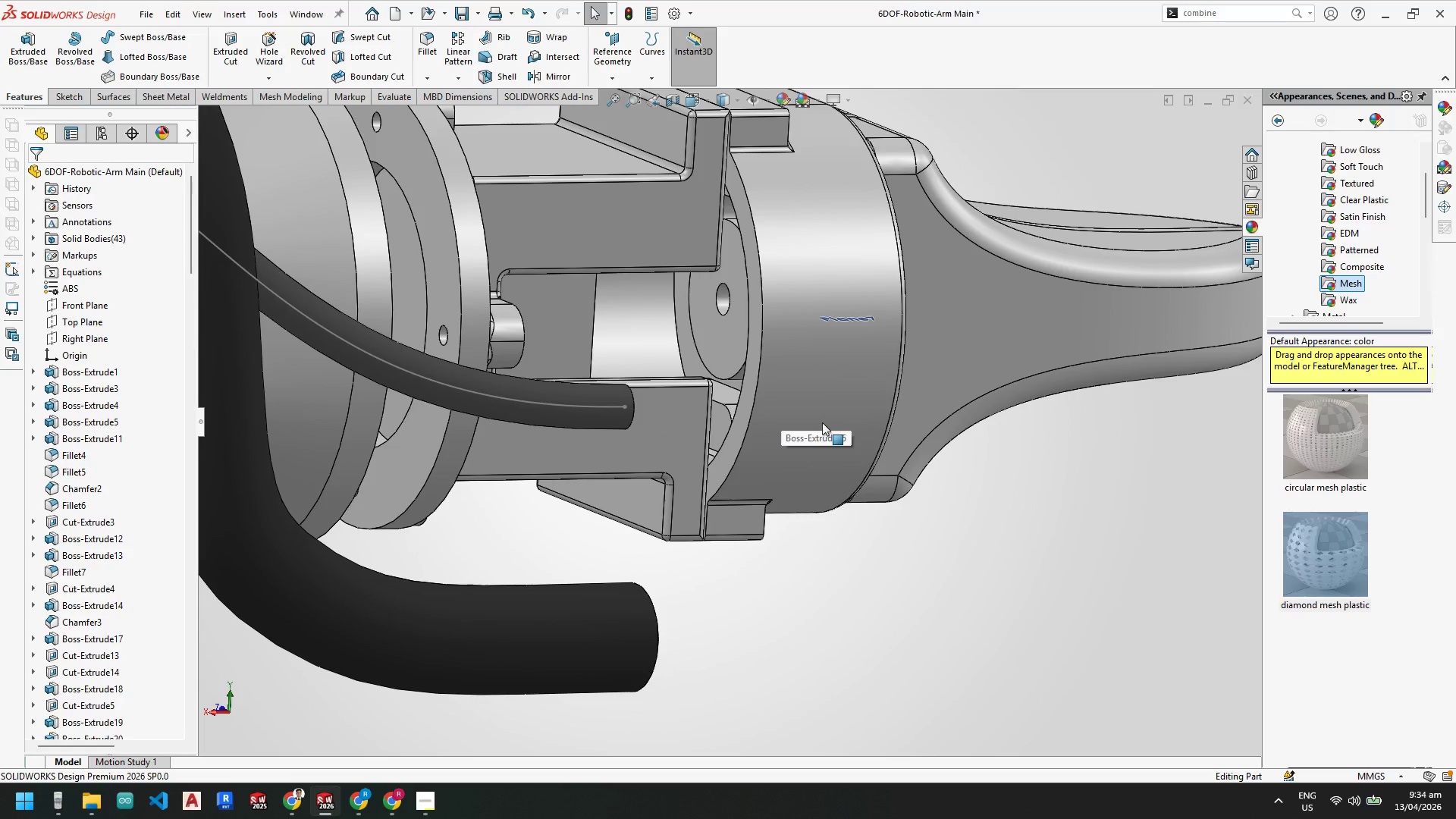 
scroll: coordinate [817, 448], scroll_direction: up, amount: 1.0
 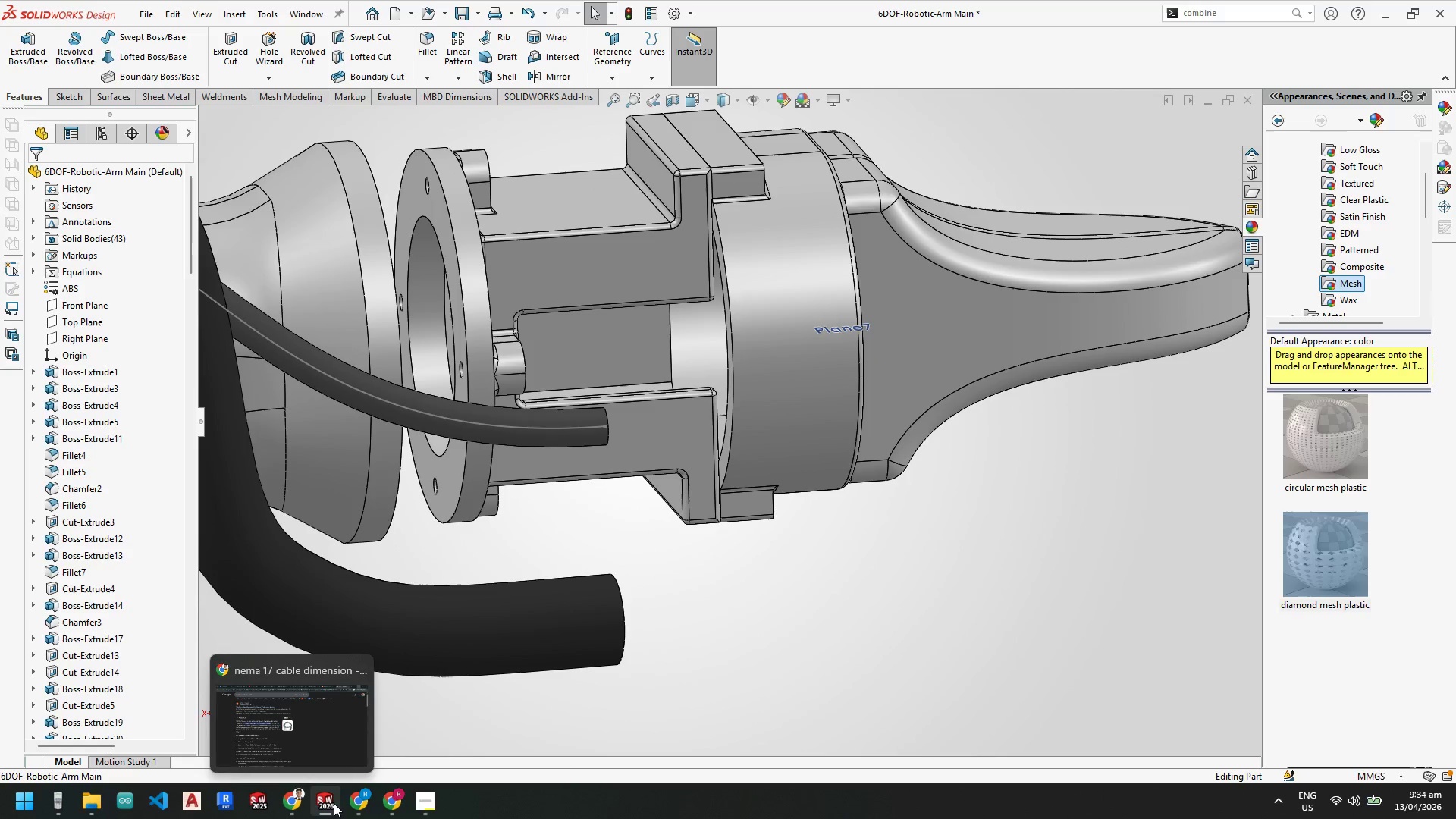 
wait(5.71)
 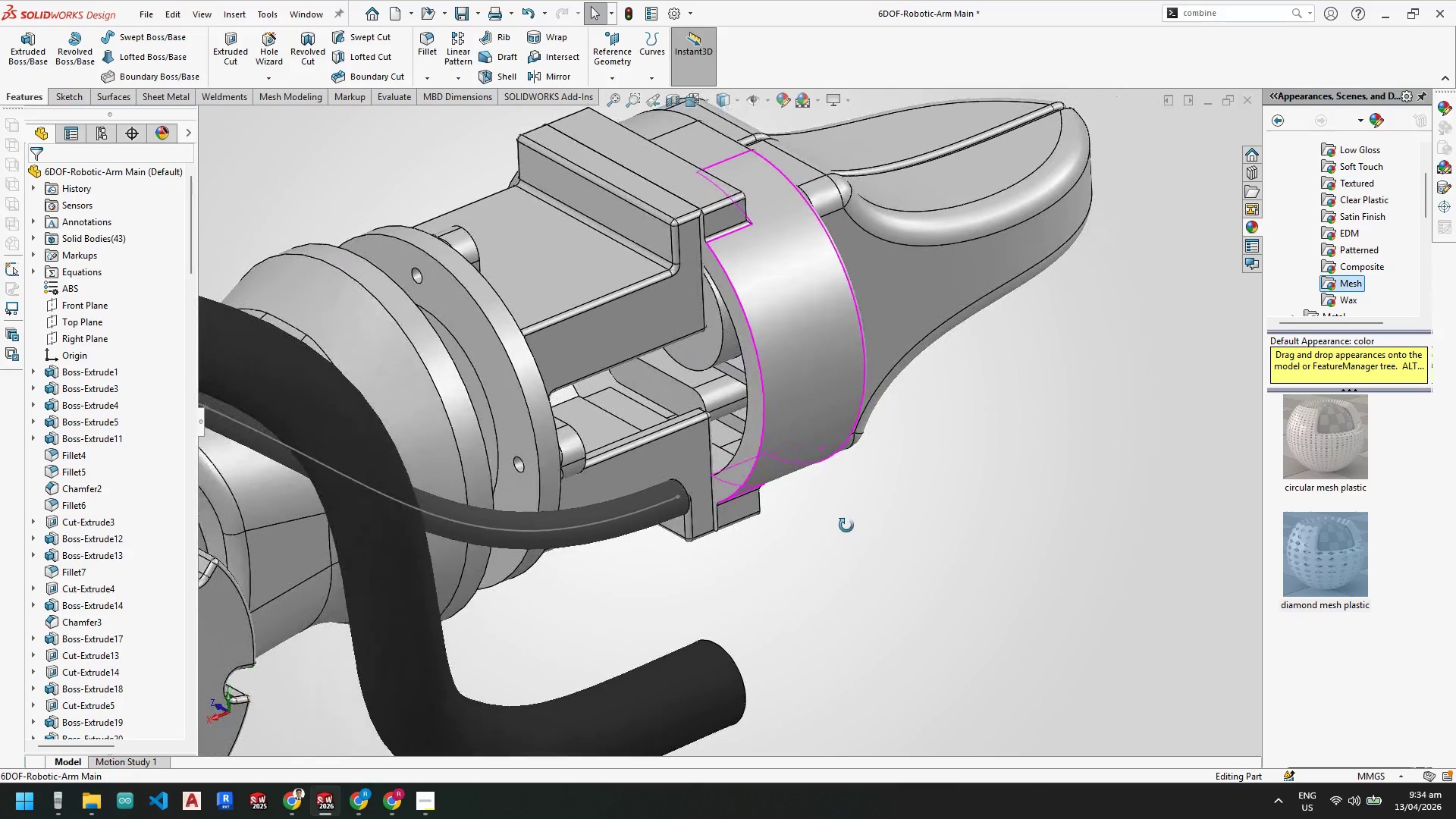 
left_click([349, 730])
 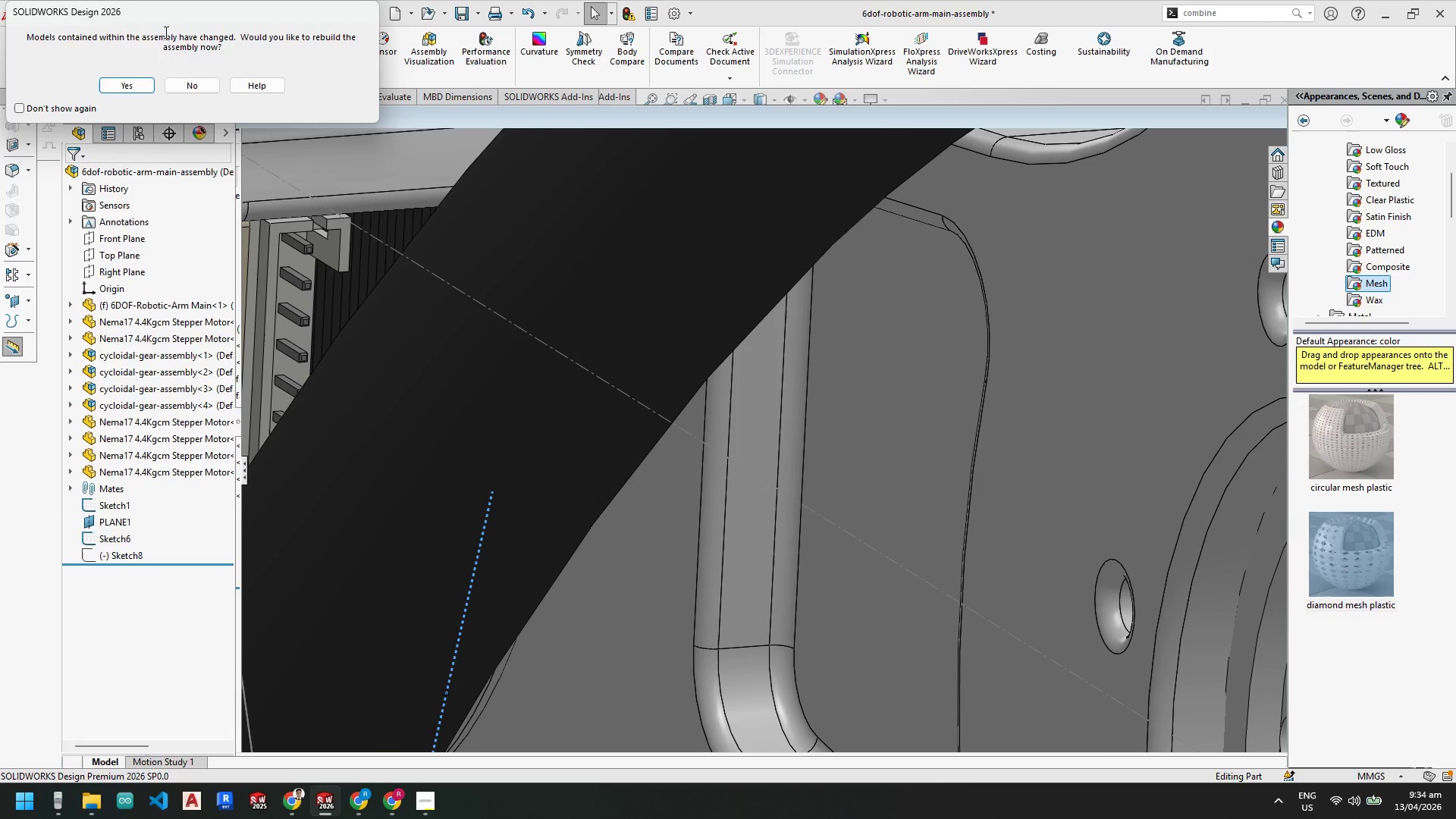 
left_click([132, 86])
 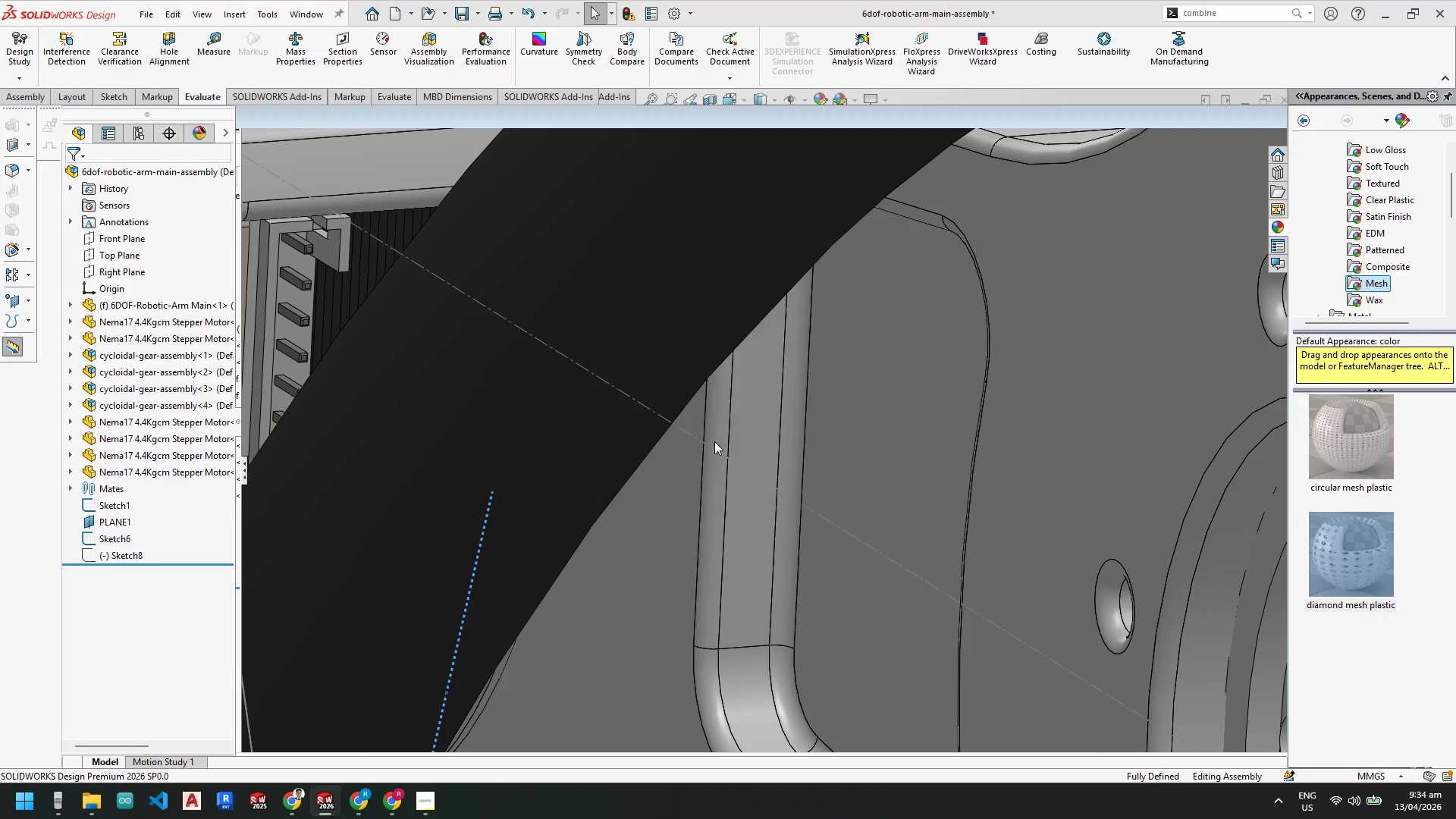 
scroll: coordinate [730, 464], scroll_direction: up, amount: 11.0
 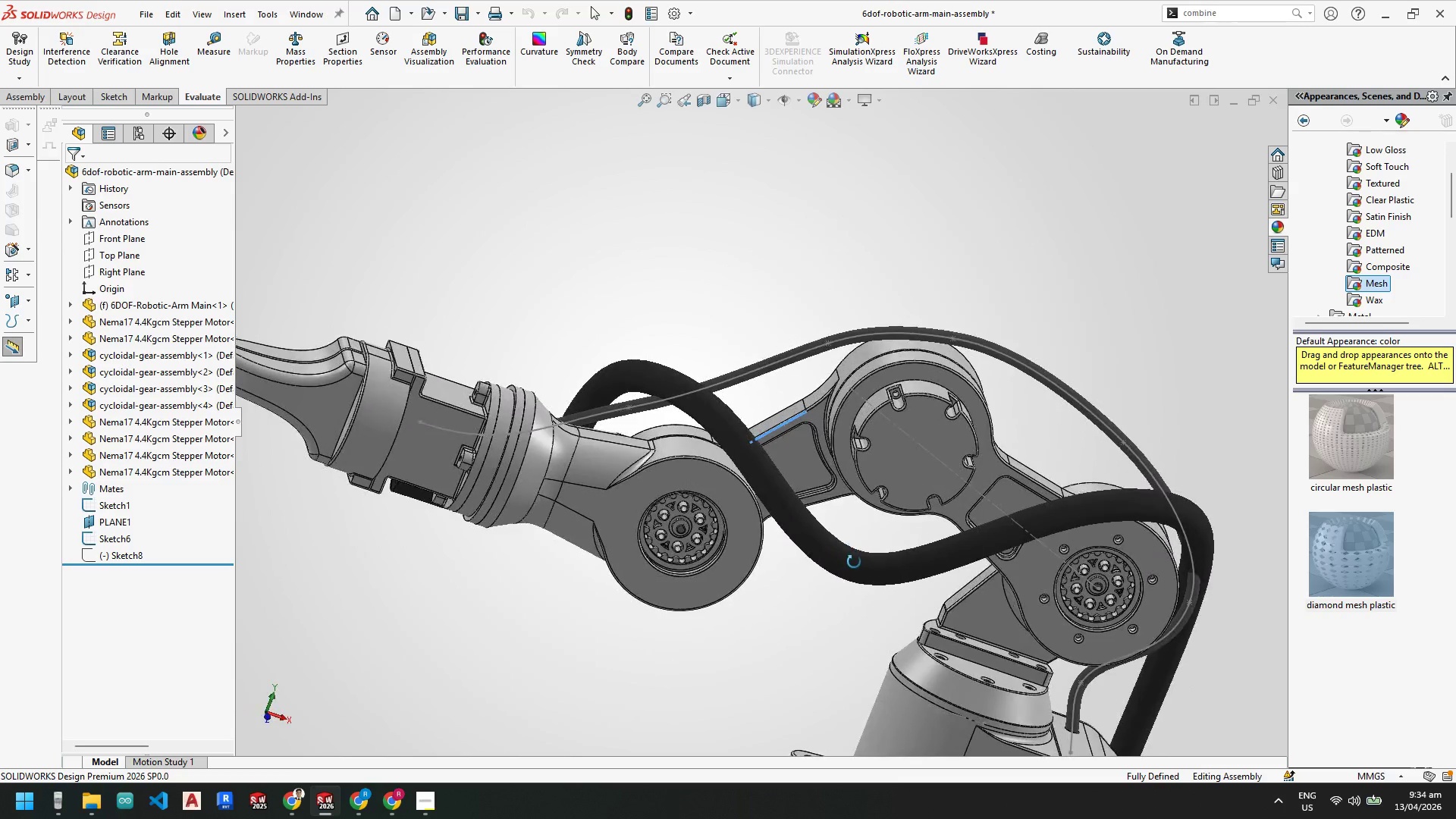 
right_click([832, 548])
 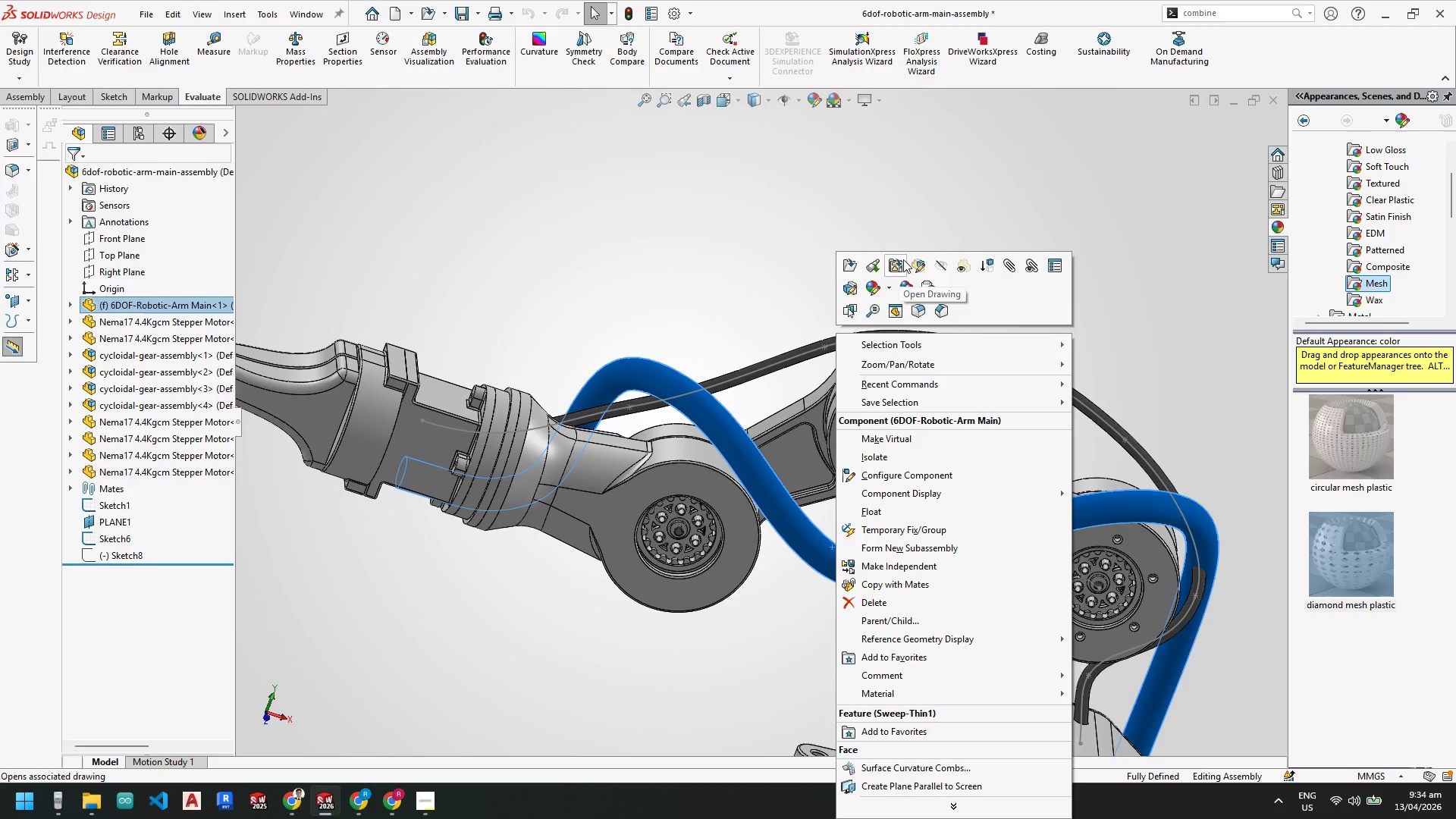 
left_click([940, 266])
 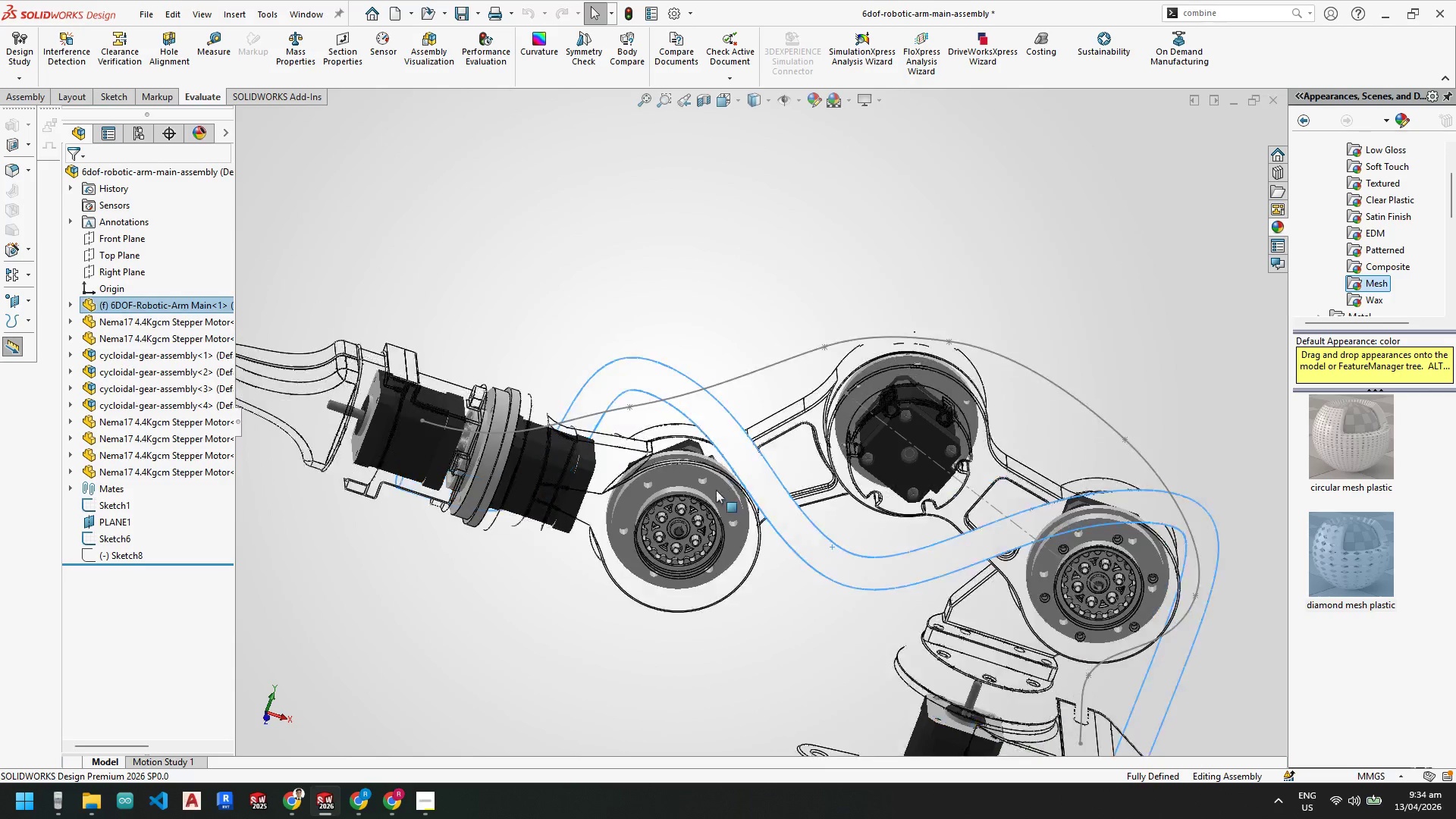 
scroll: coordinate [707, 487], scroll_direction: up, amount: 3.0
 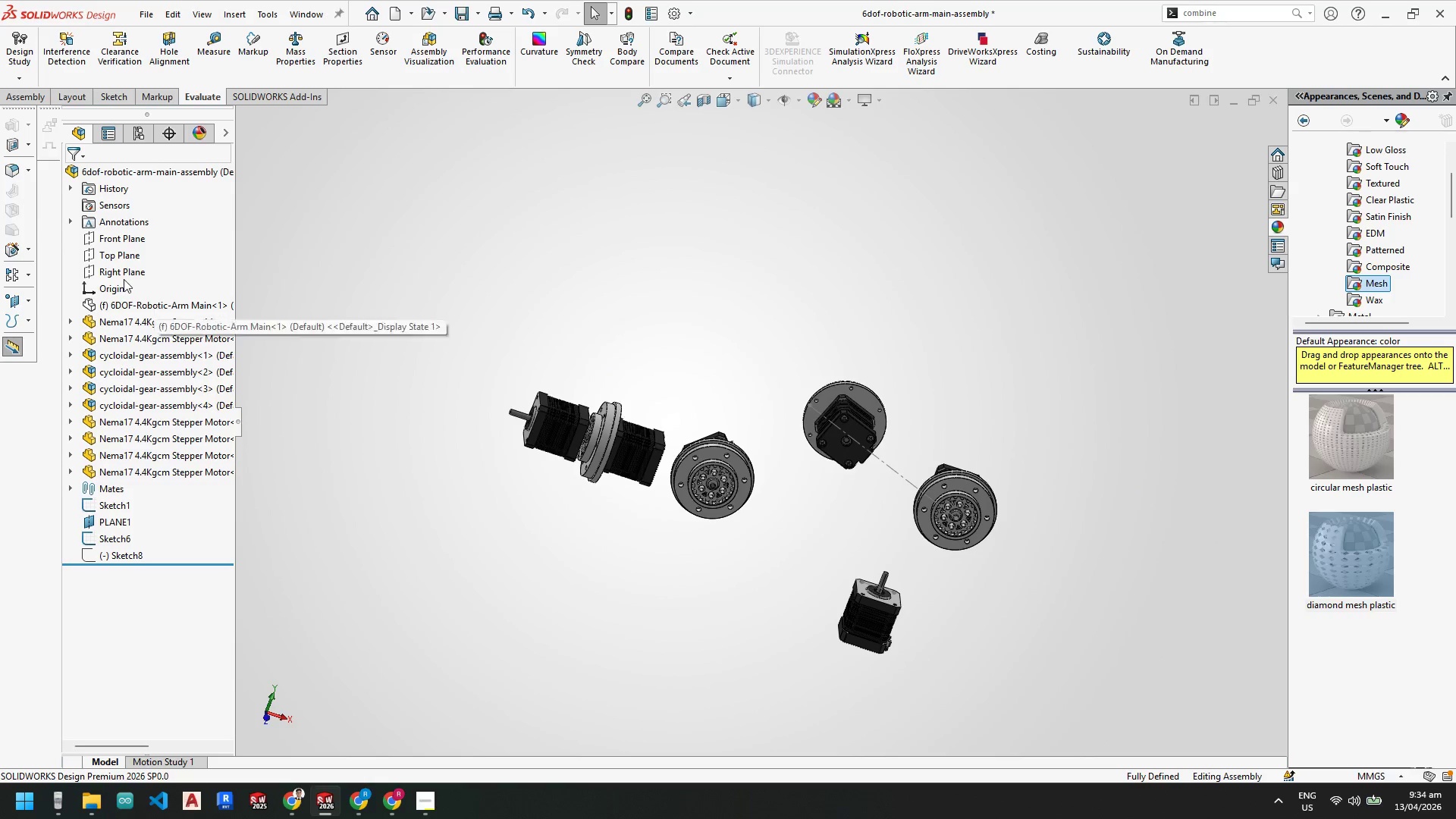 
right_click([136, 308])
 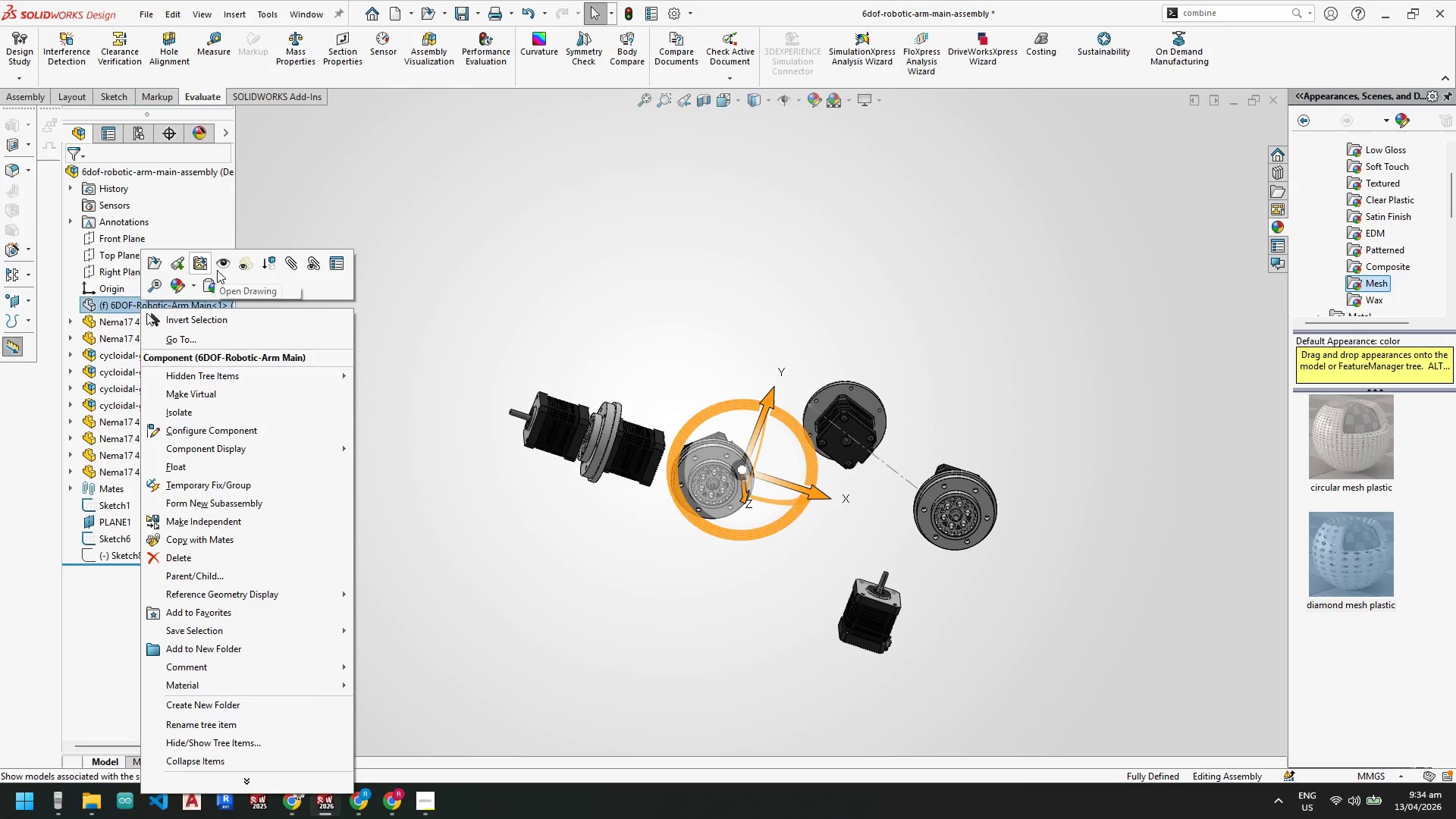 
left_click([216, 269])
 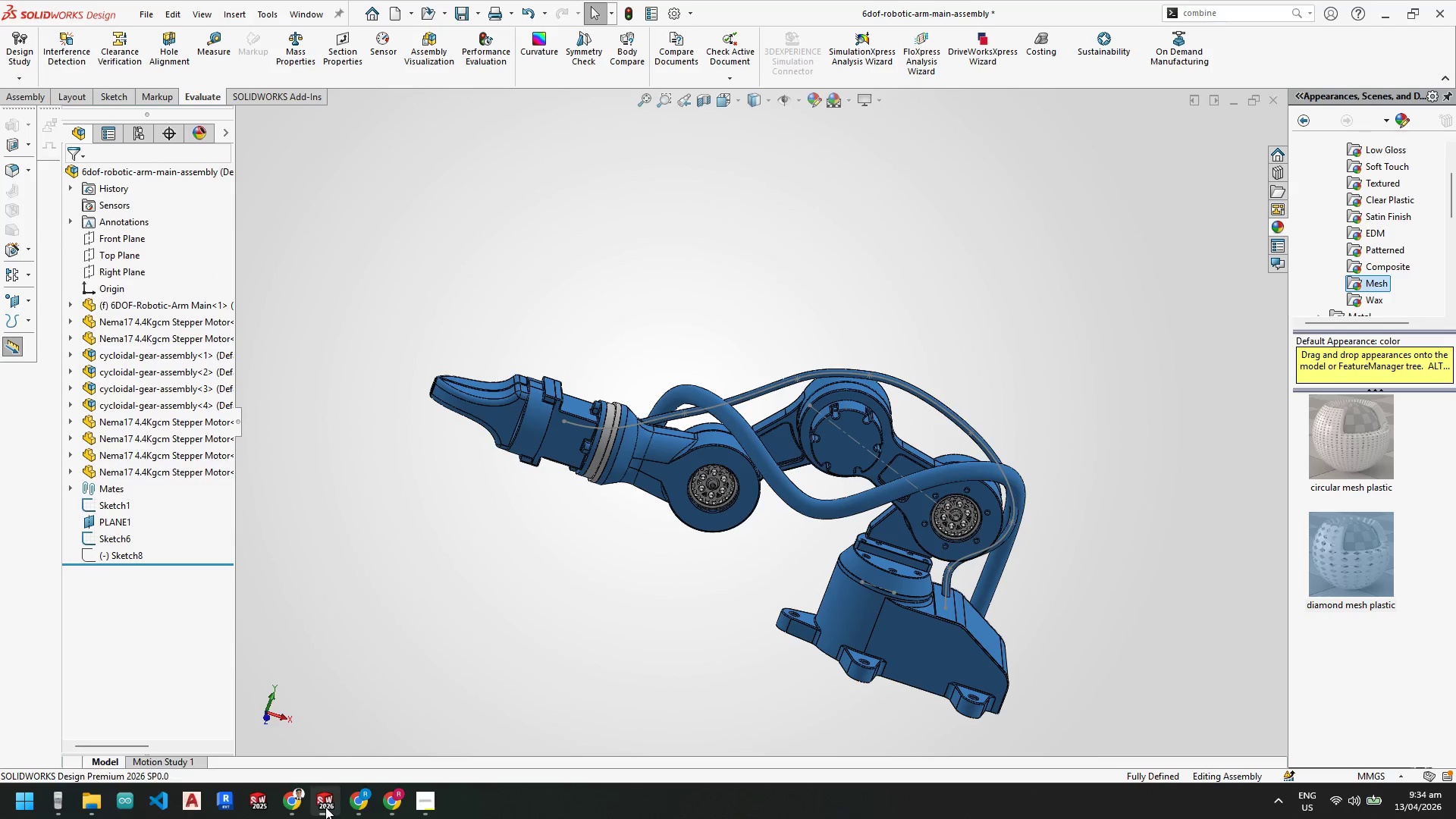 
left_click([325, 807])
 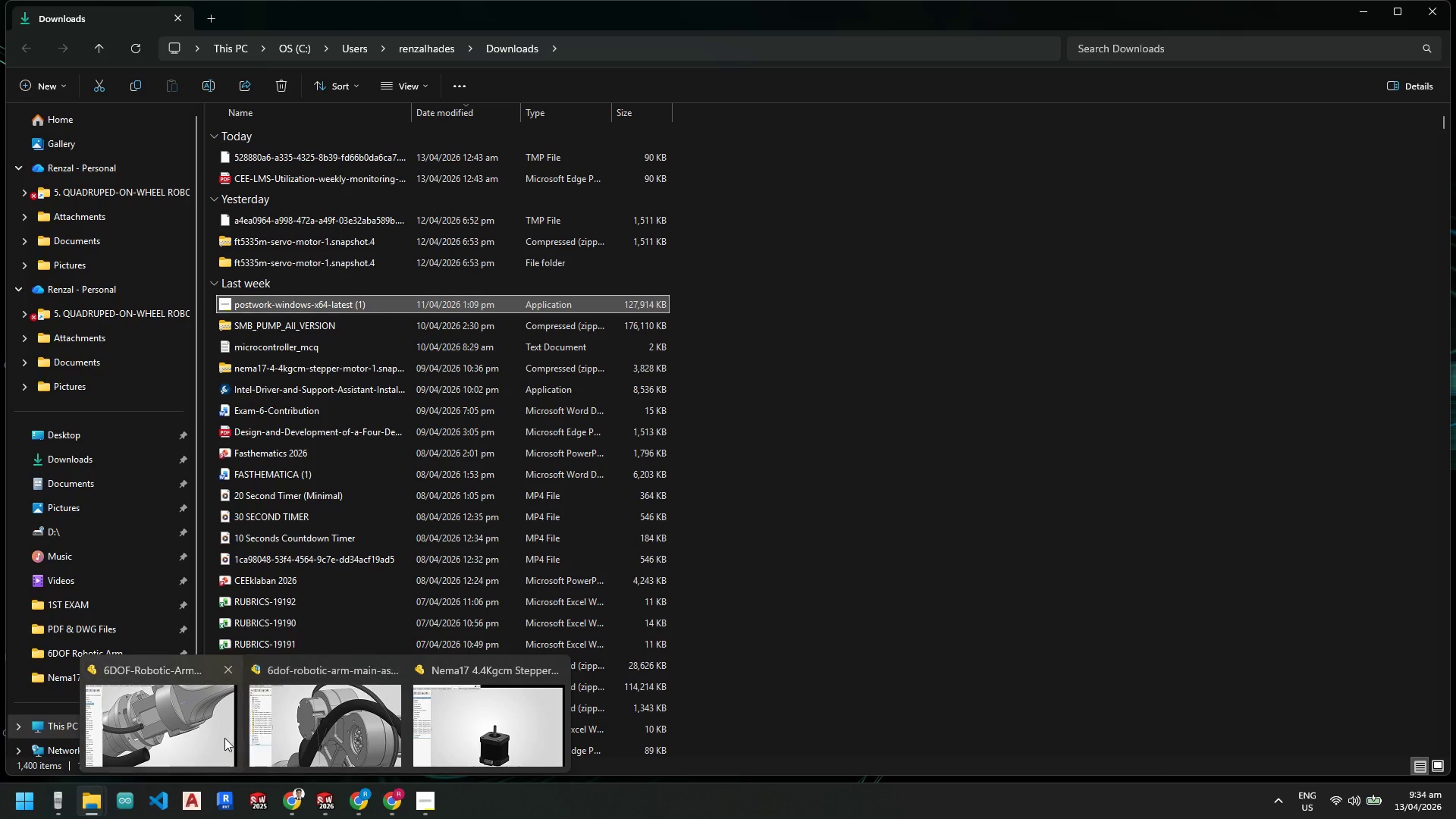 
left_click([223, 736])
 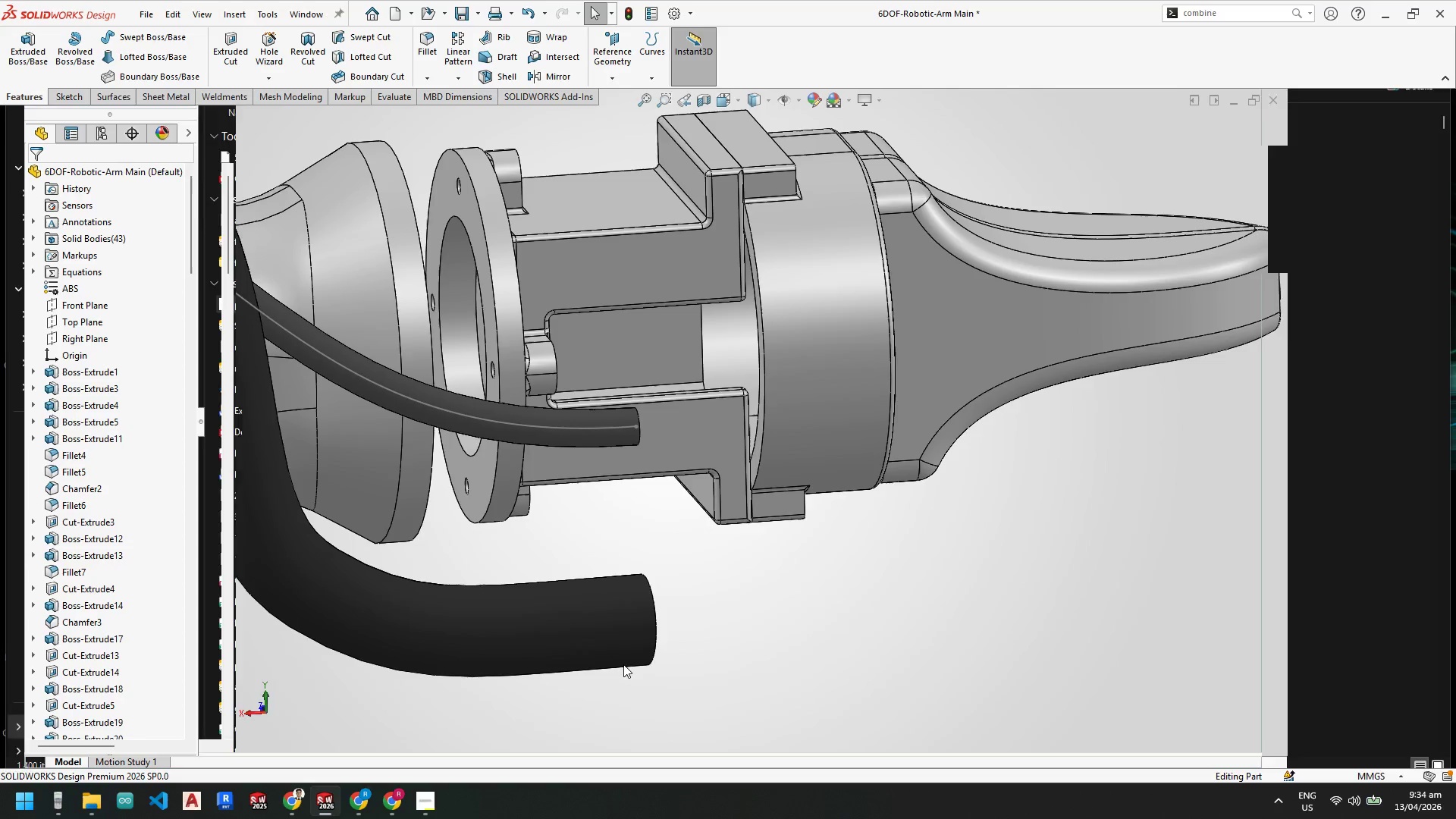 
right_click([566, 612])
 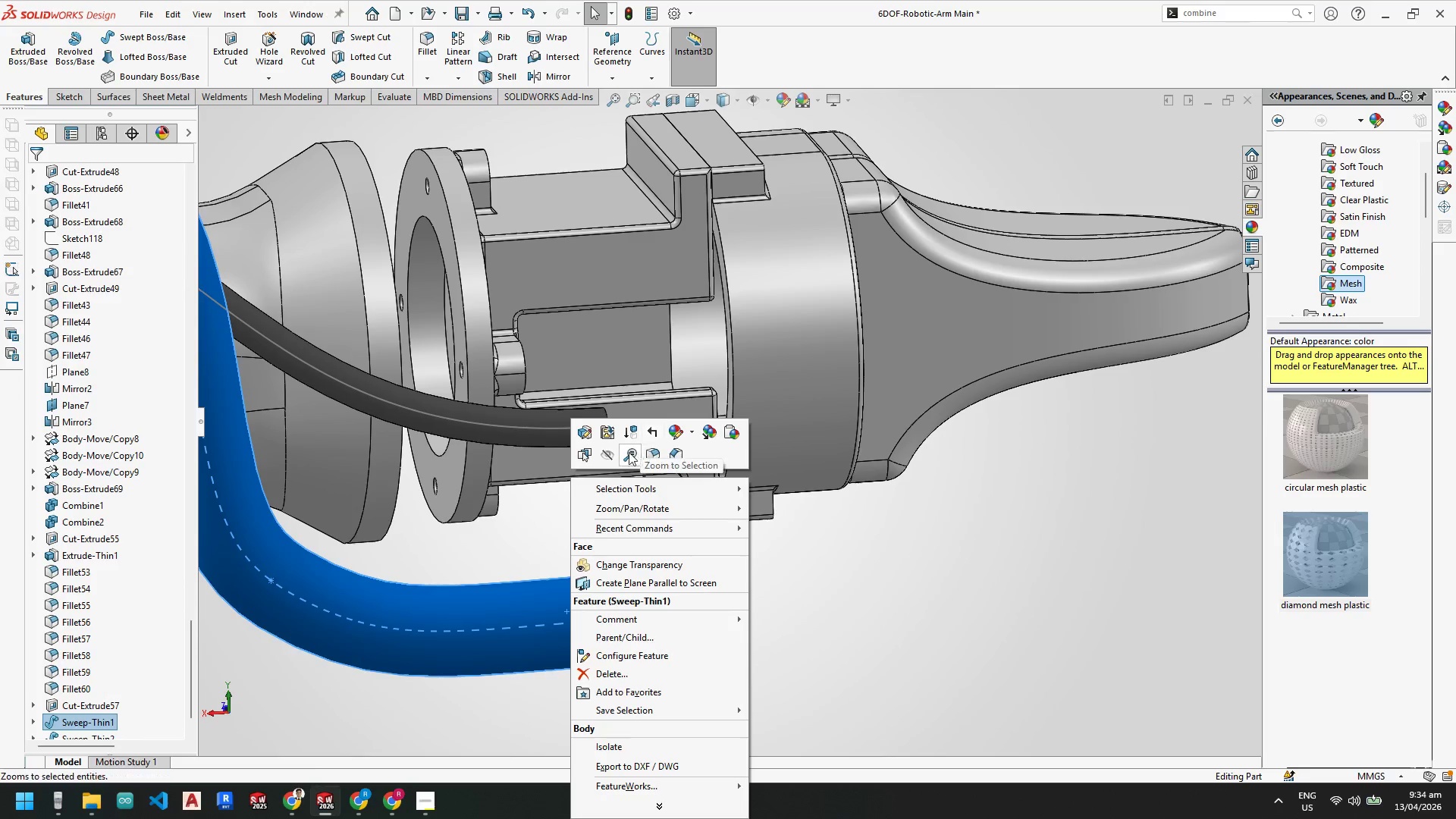 
left_click([609, 459])
 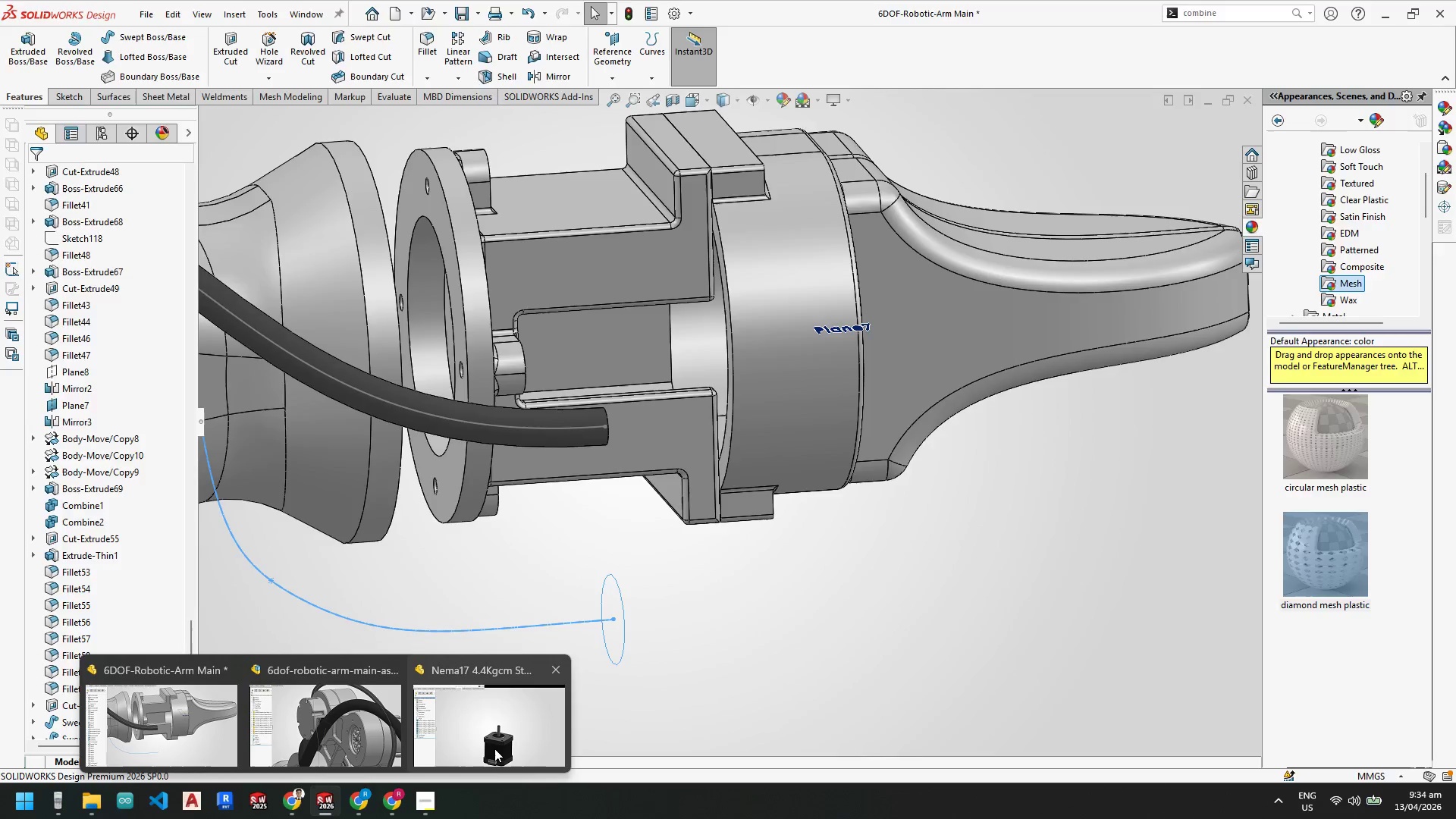 
left_click([372, 739])
 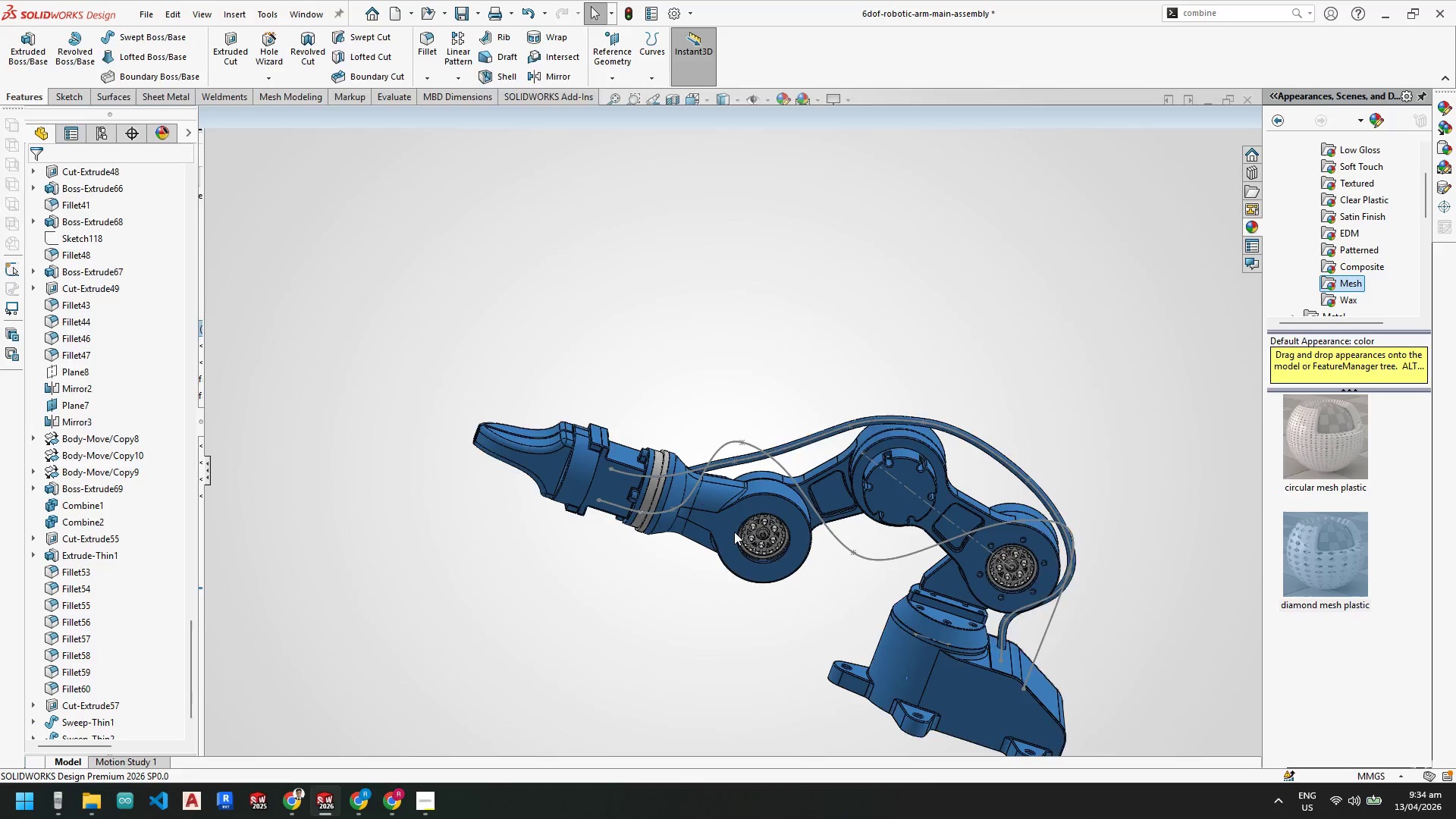 
left_click([708, 637])
 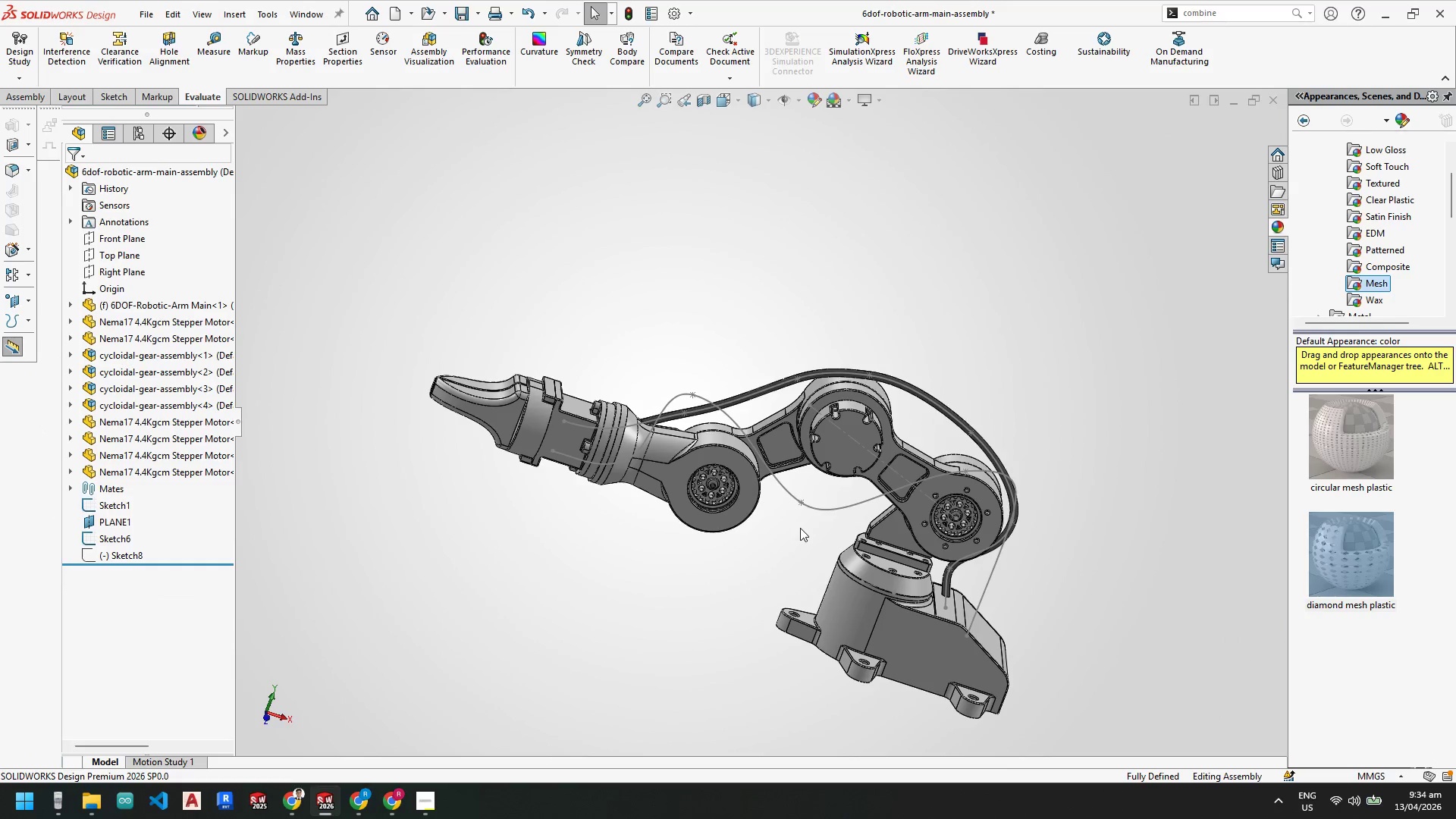 
right_click([817, 509])
 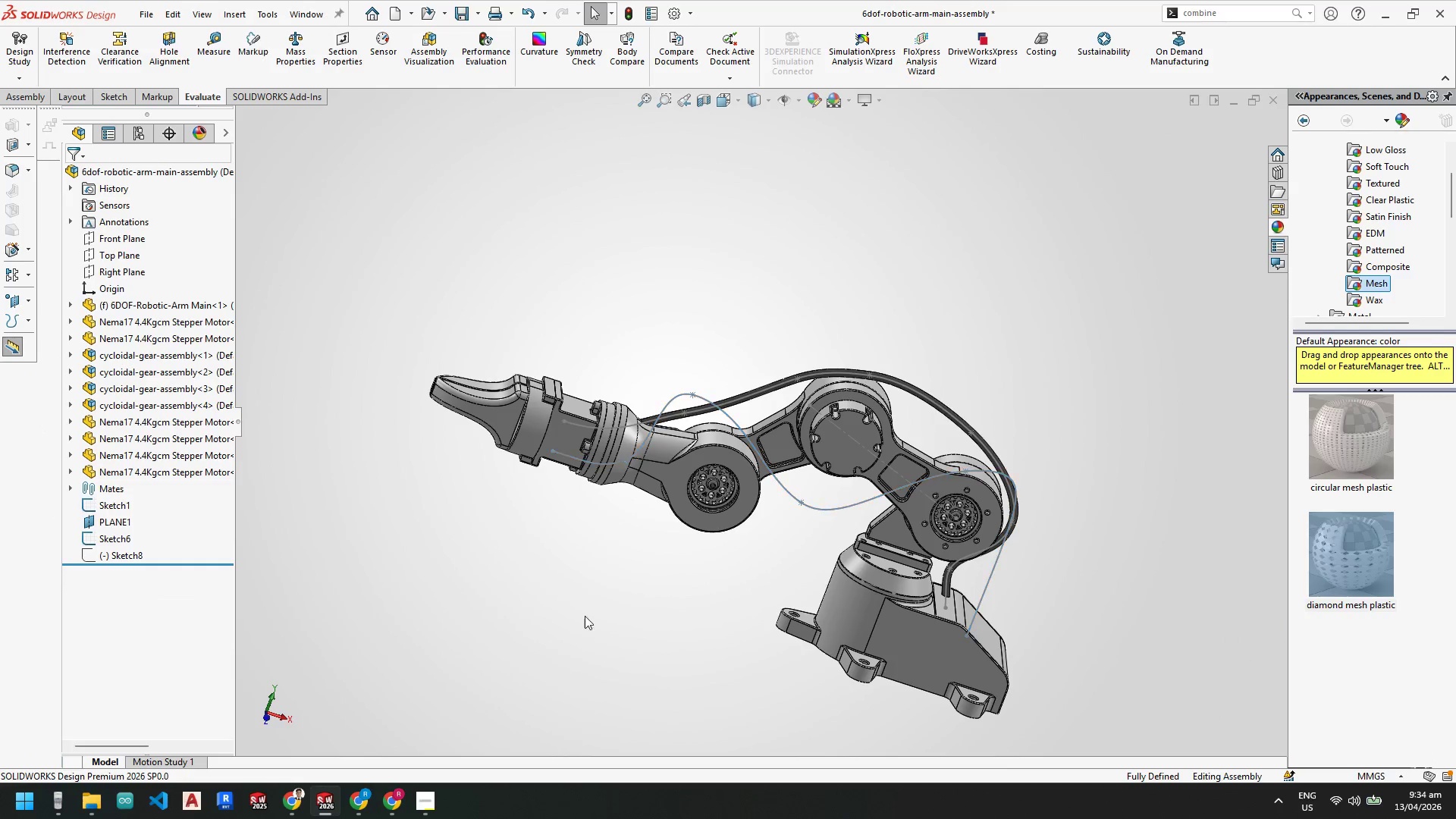 
scroll: coordinate [632, 538], scroll_direction: up, amount: 2.0
 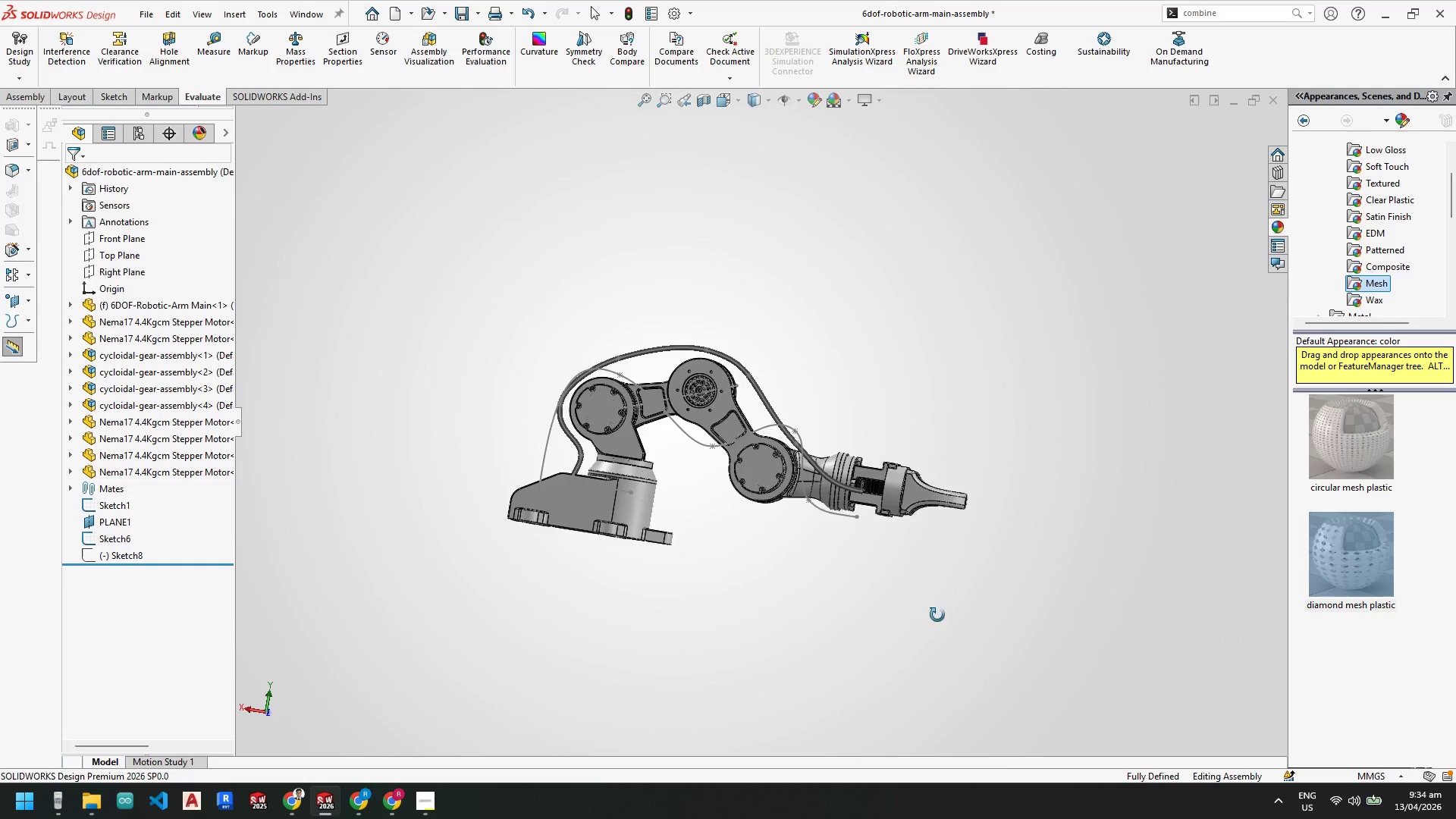 
scroll: coordinate [725, 454], scroll_direction: down, amount: 12.0
 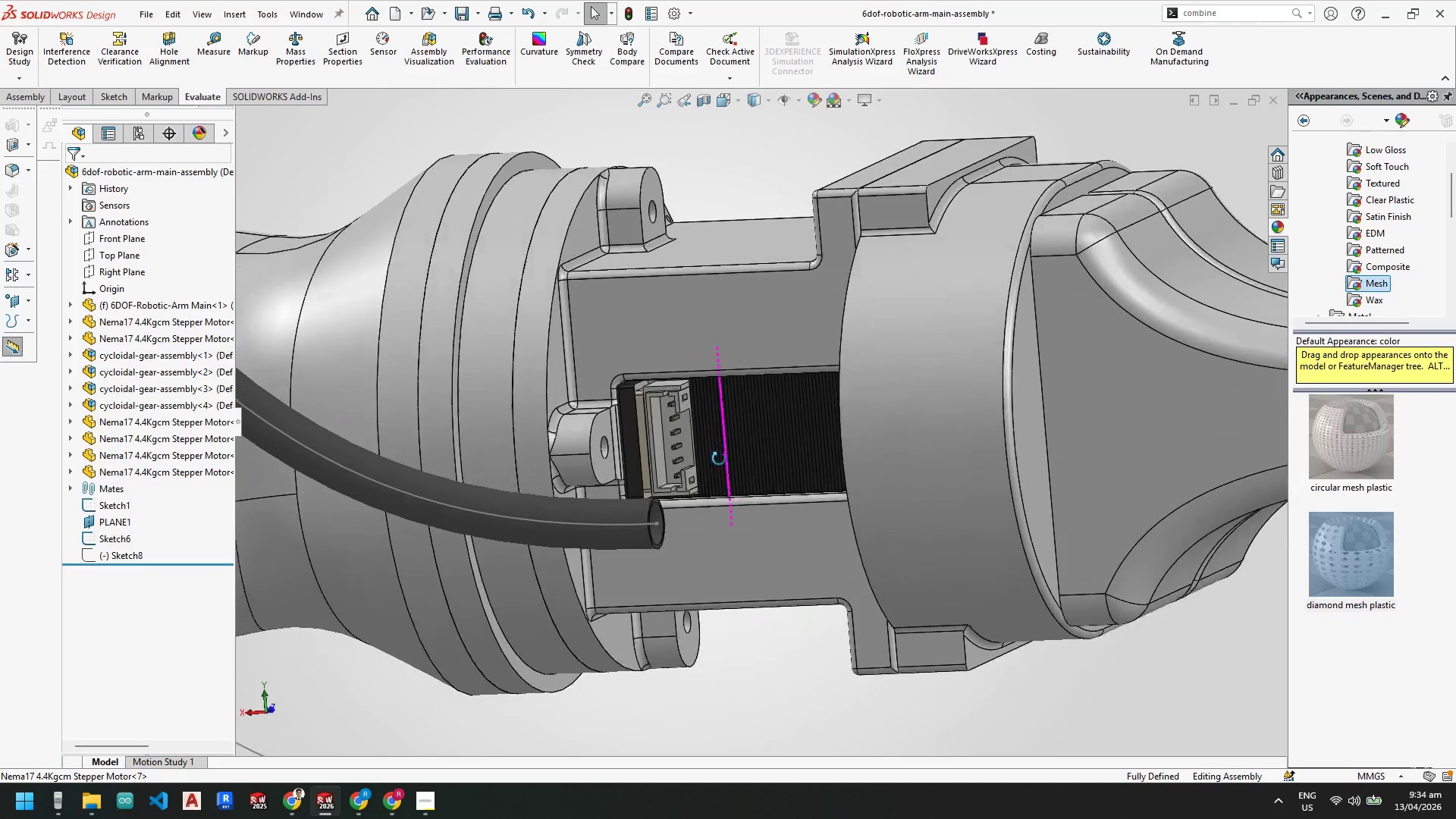 
scroll: coordinate [771, 465], scroll_direction: up, amount: 7.0
 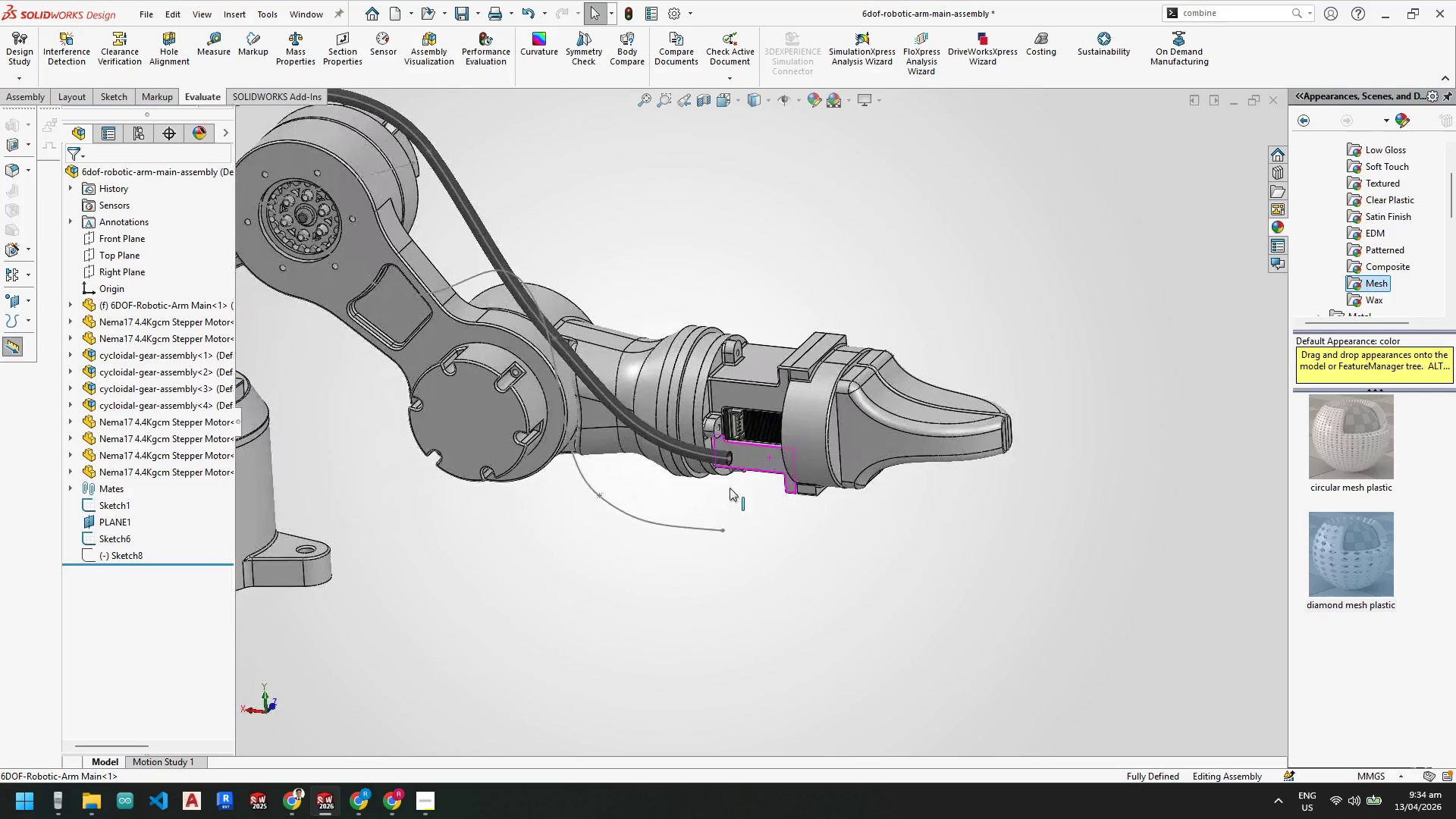 
scroll: coordinate [508, 357], scroll_direction: down, amount: 3.0
 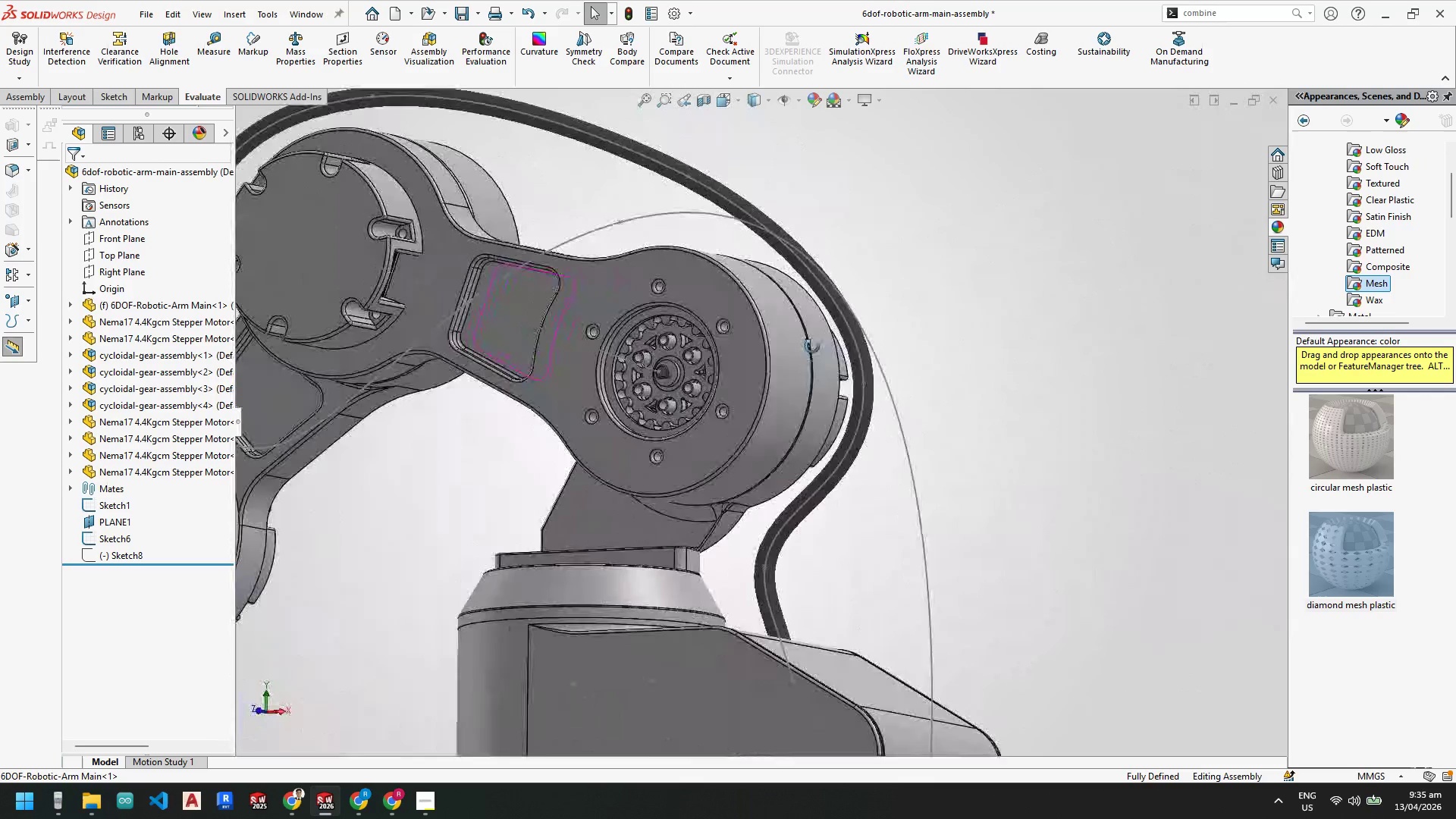 
scroll: coordinate [738, 485], scroll_direction: up, amount: 5.0
 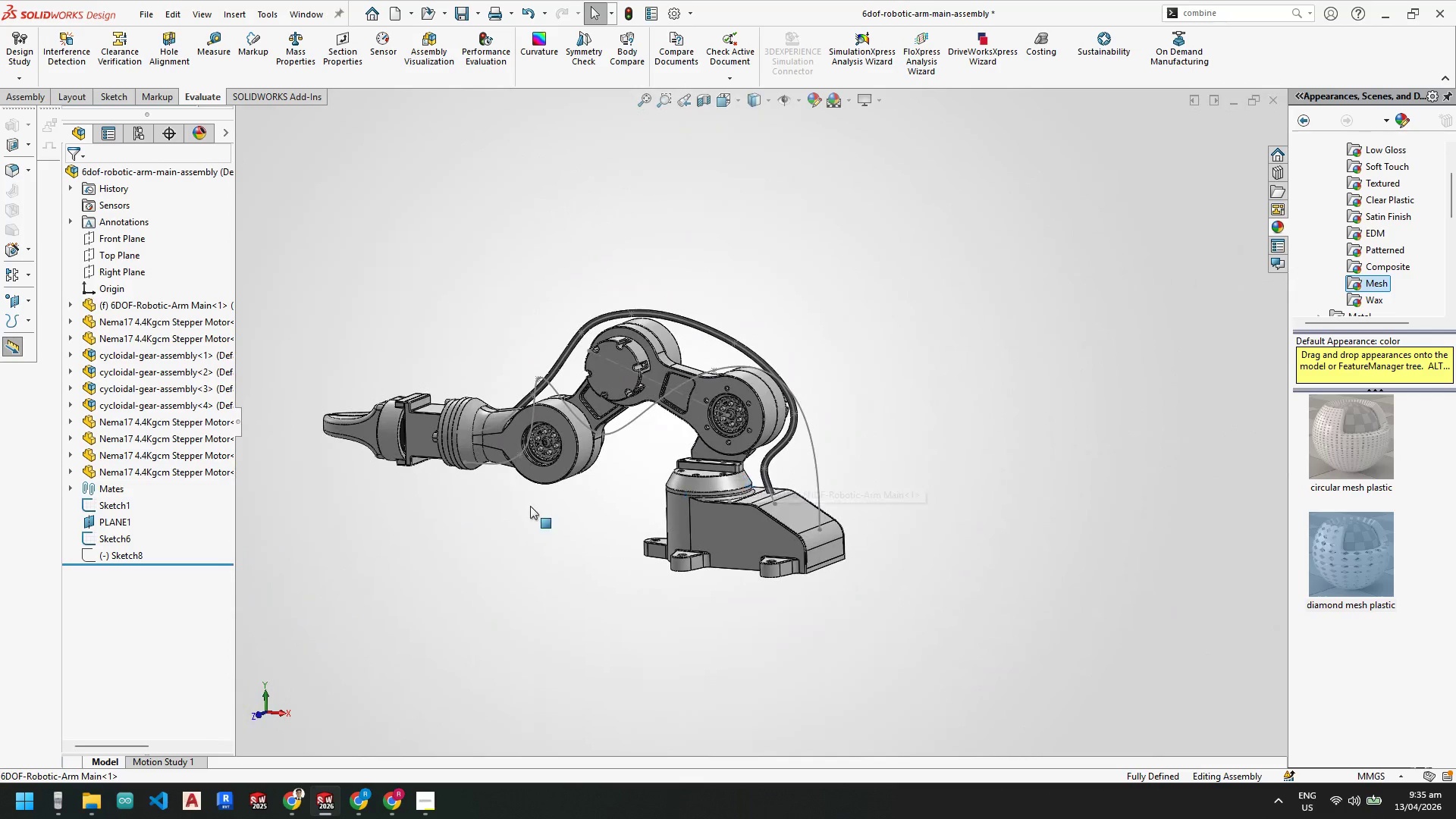 
scroll: coordinate [524, 460], scroll_direction: down, amount: 3.0
 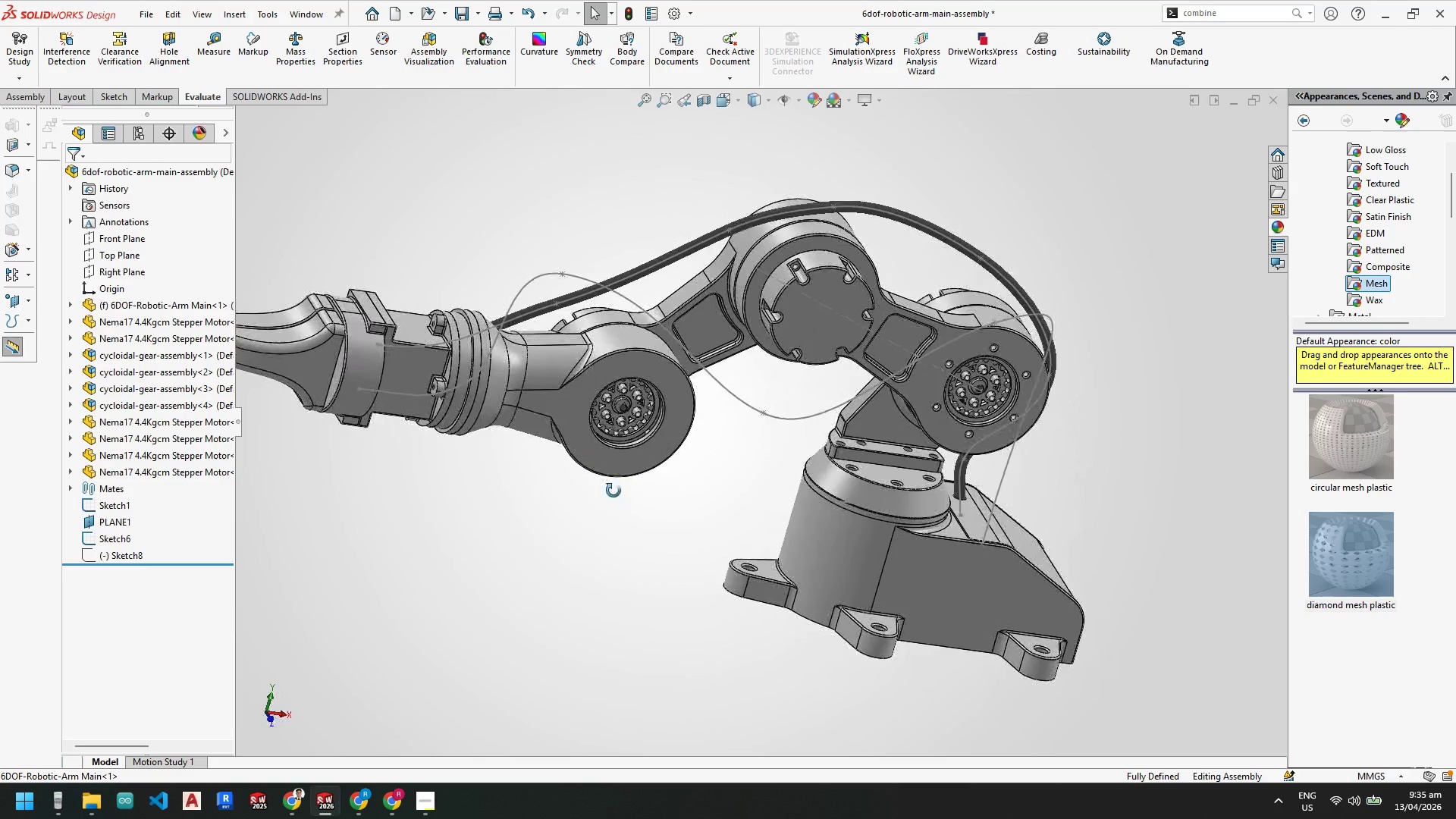 
scroll: coordinate [779, 460], scroll_direction: up, amount: 2.0
 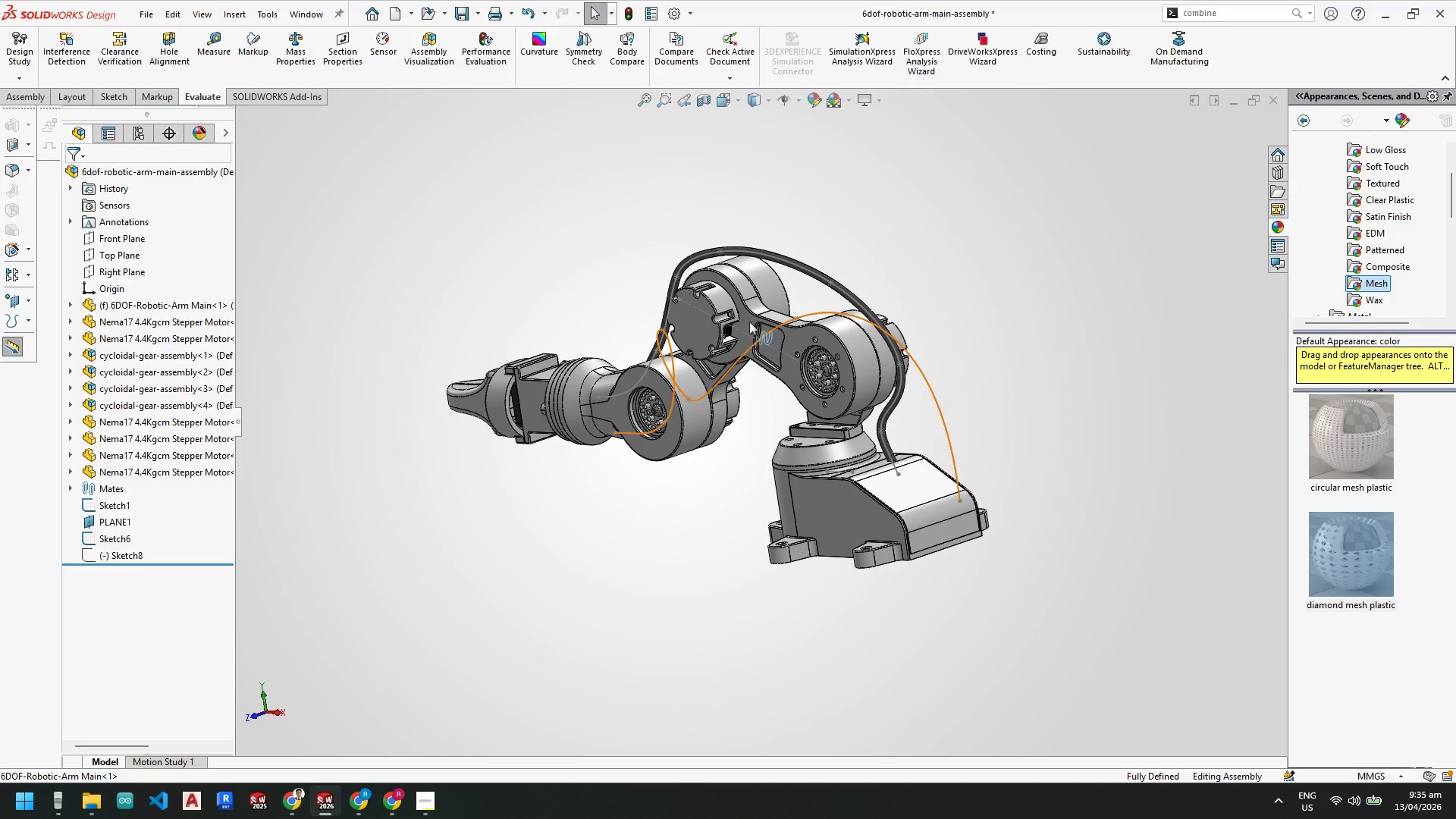 
scroll: coordinate [601, 384], scroll_direction: down, amount: 3.0
 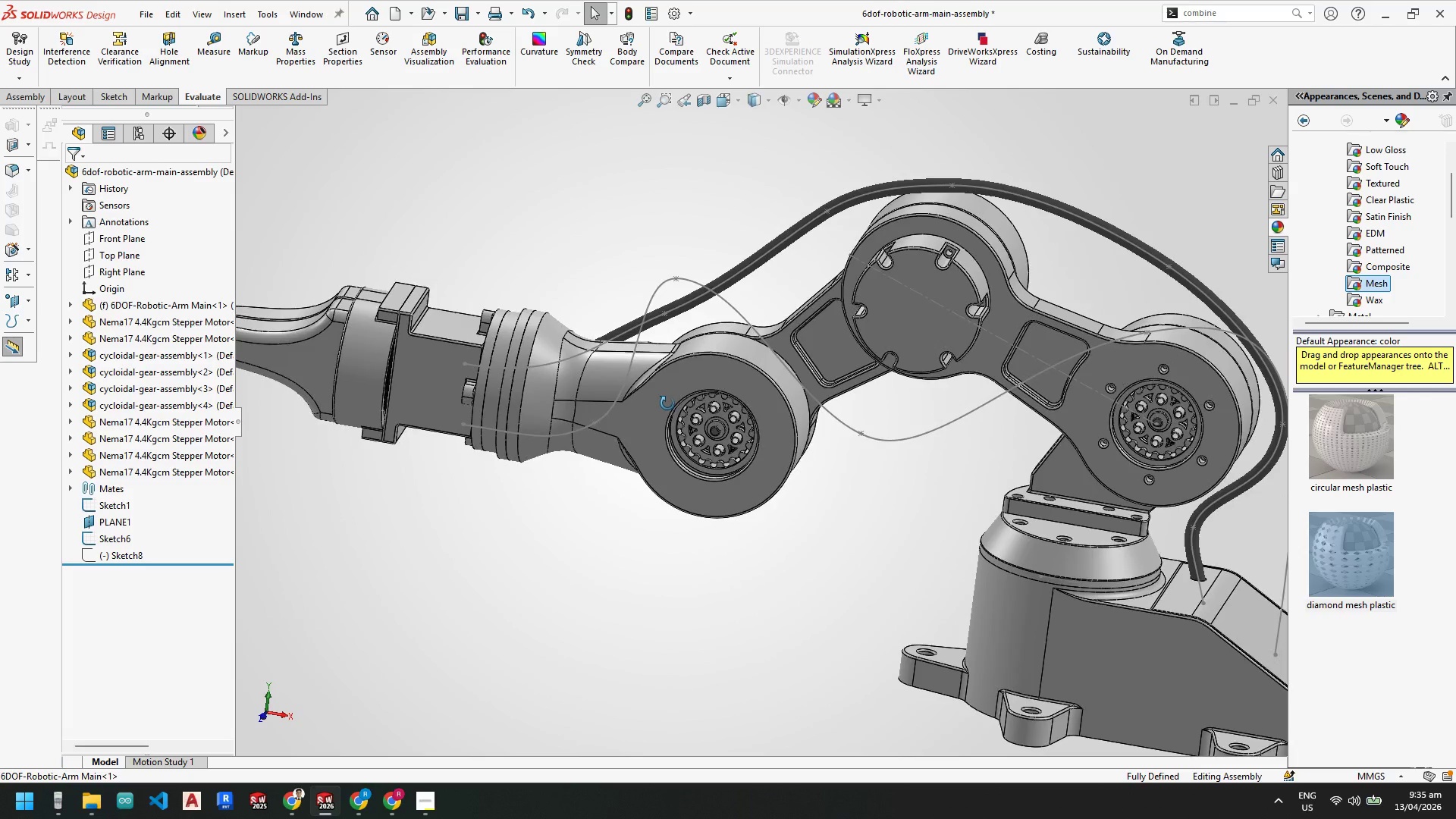 
scroll: coordinate [695, 515], scroll_direction: up, amount: 4.0
 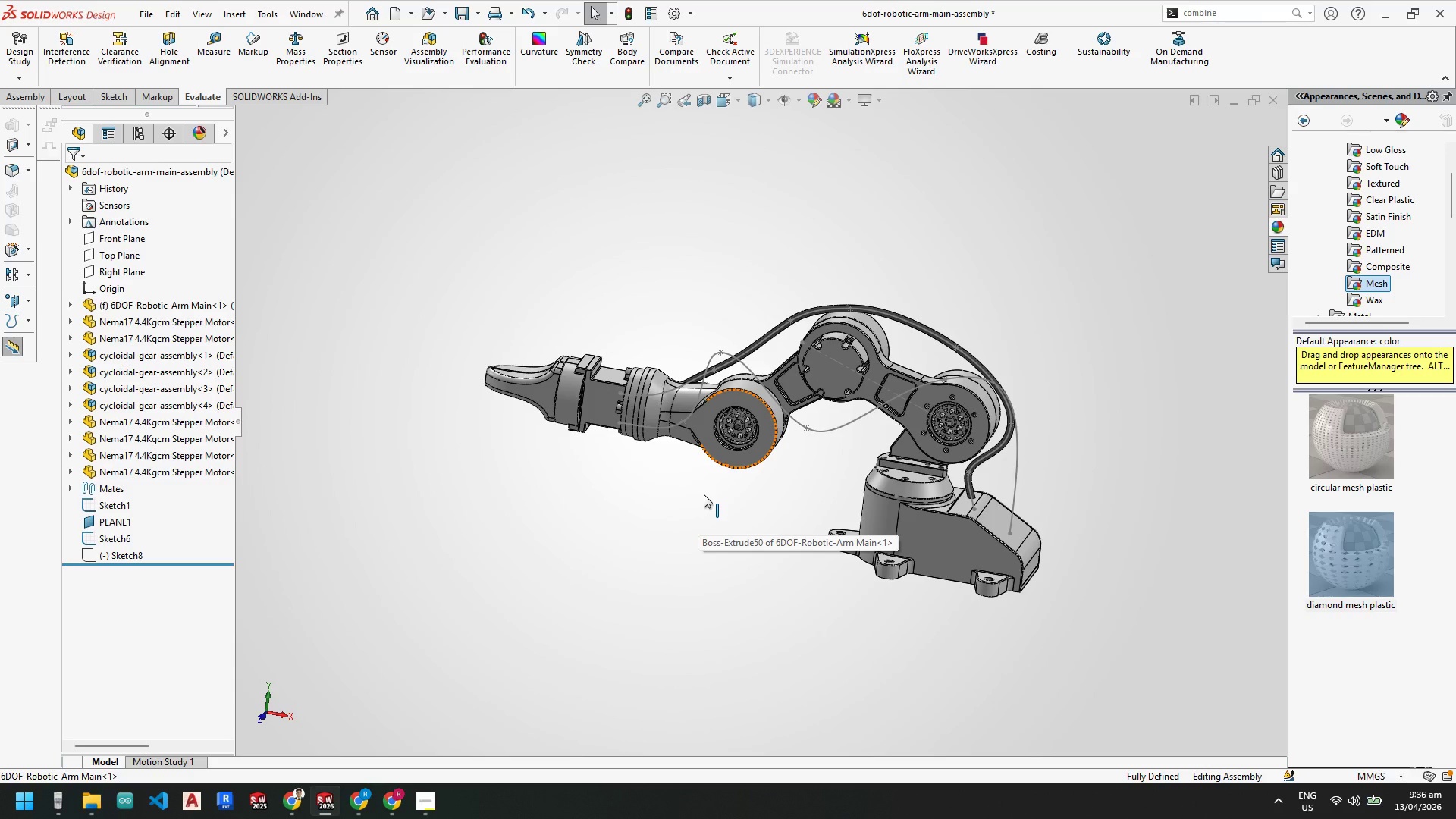 
wait(56.02)
 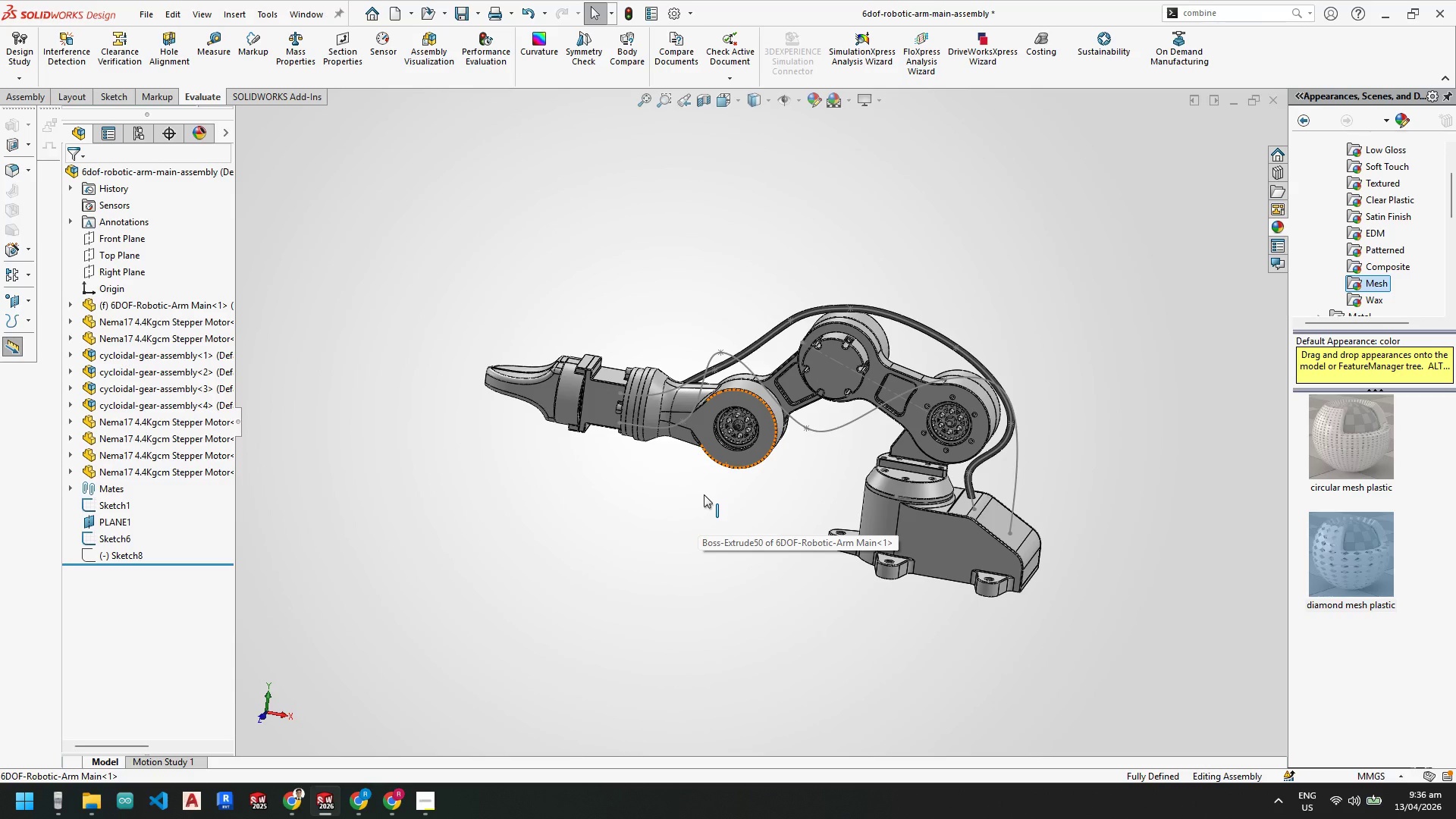 
left_click([180, 721])
 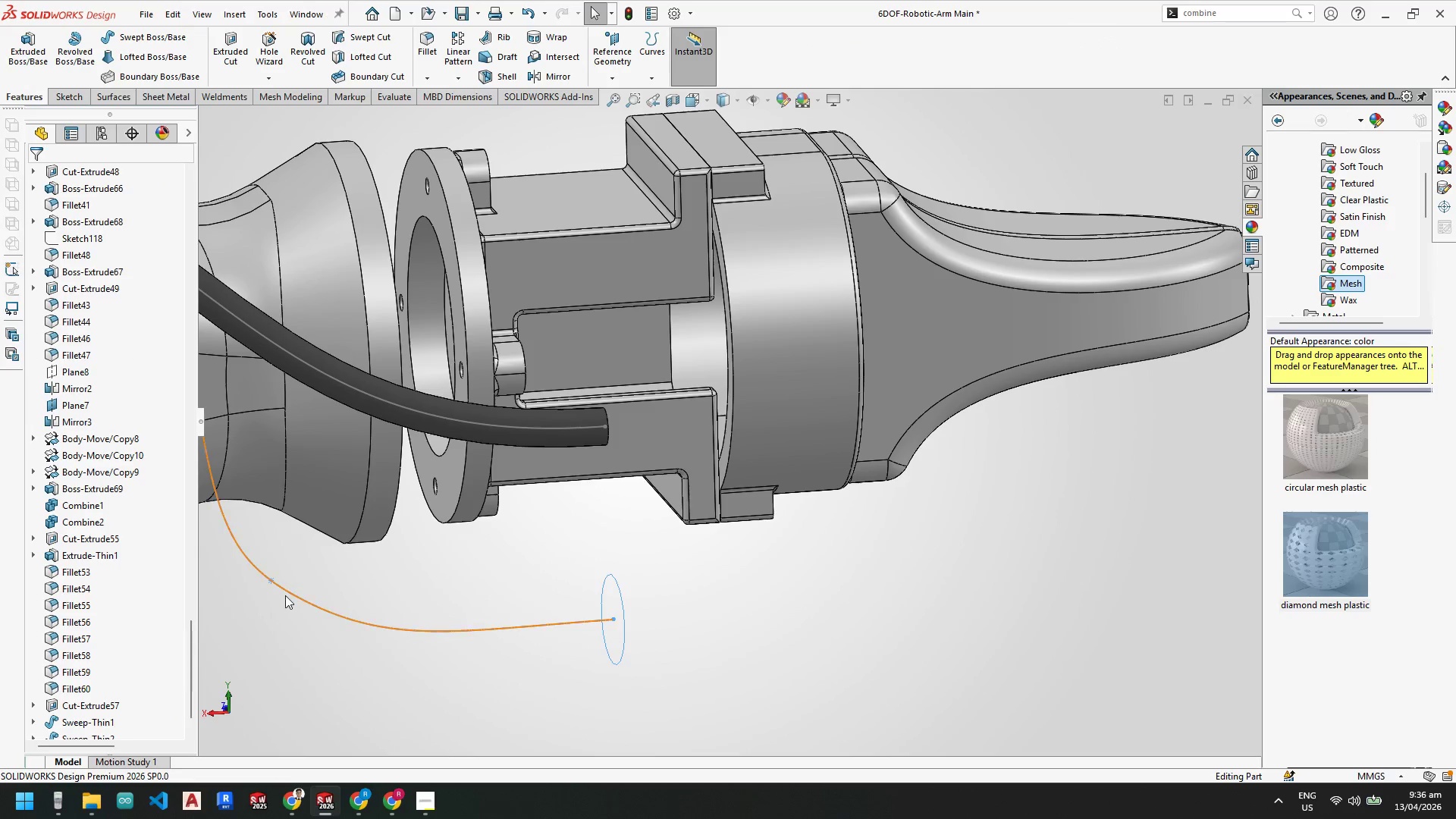 
right_click([292, 592])
 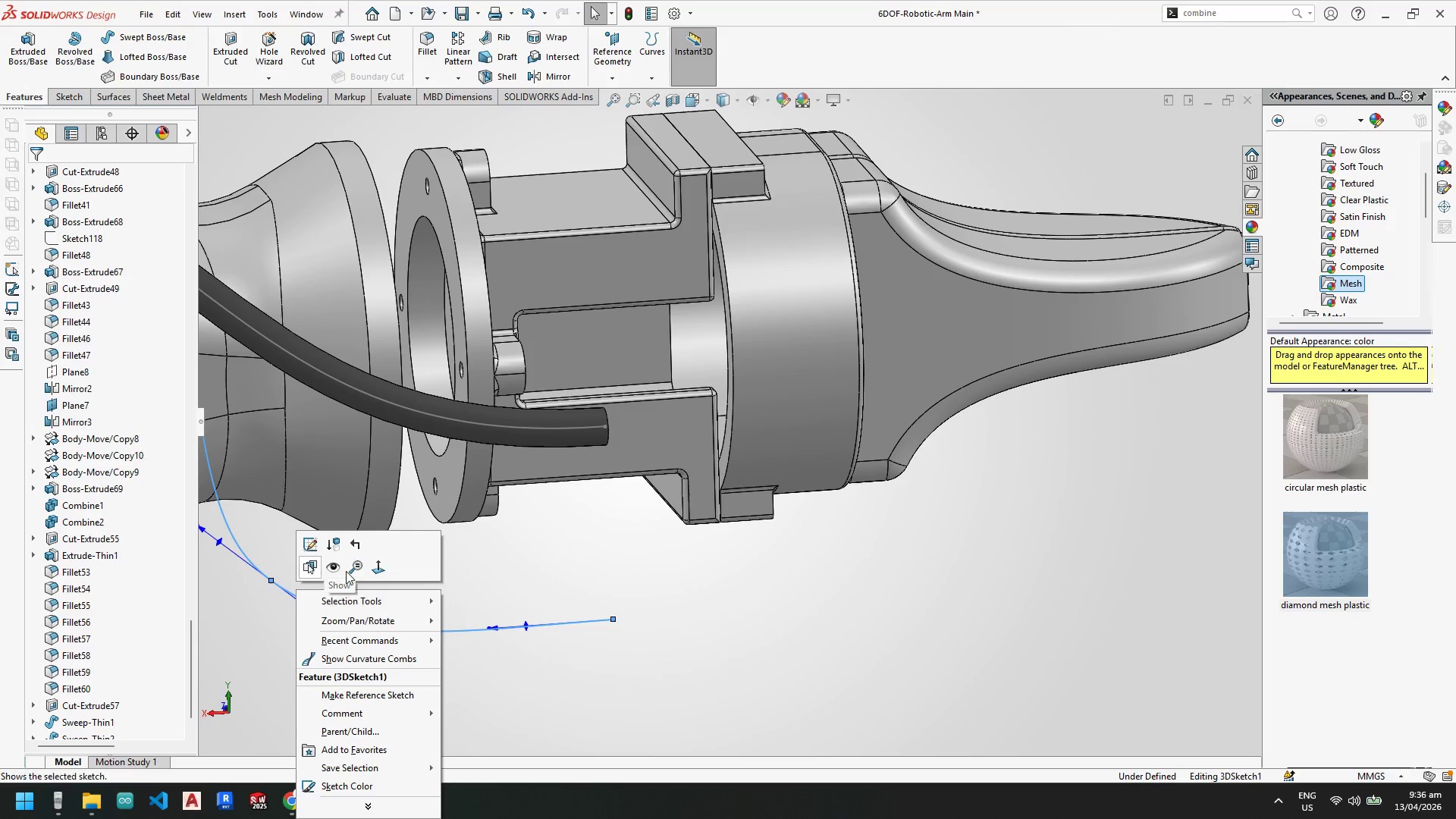 
left_click([696, 603])
 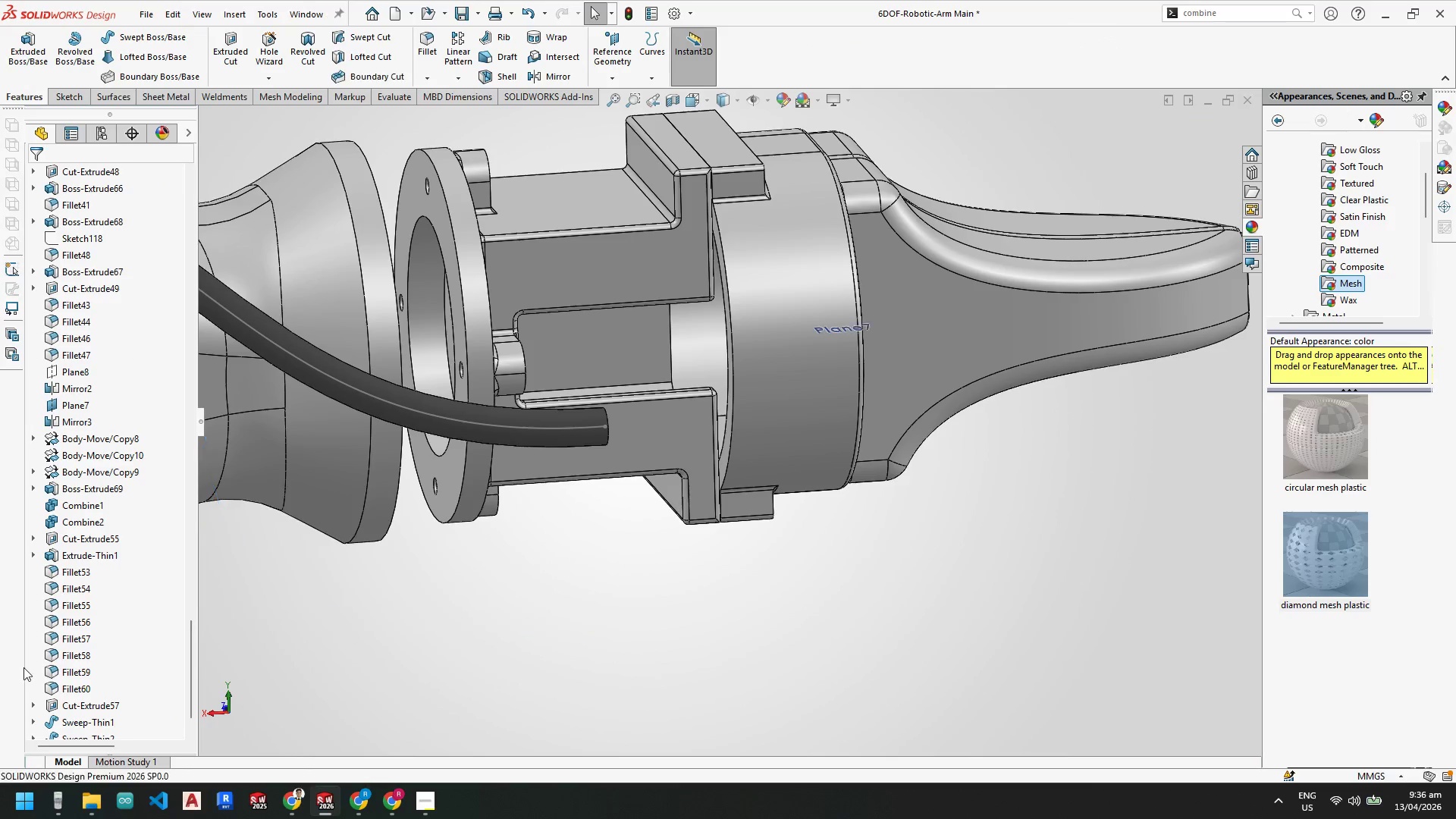 
scroll: coordinate [92, 712], scroll_direction: down, amount: 6.0
 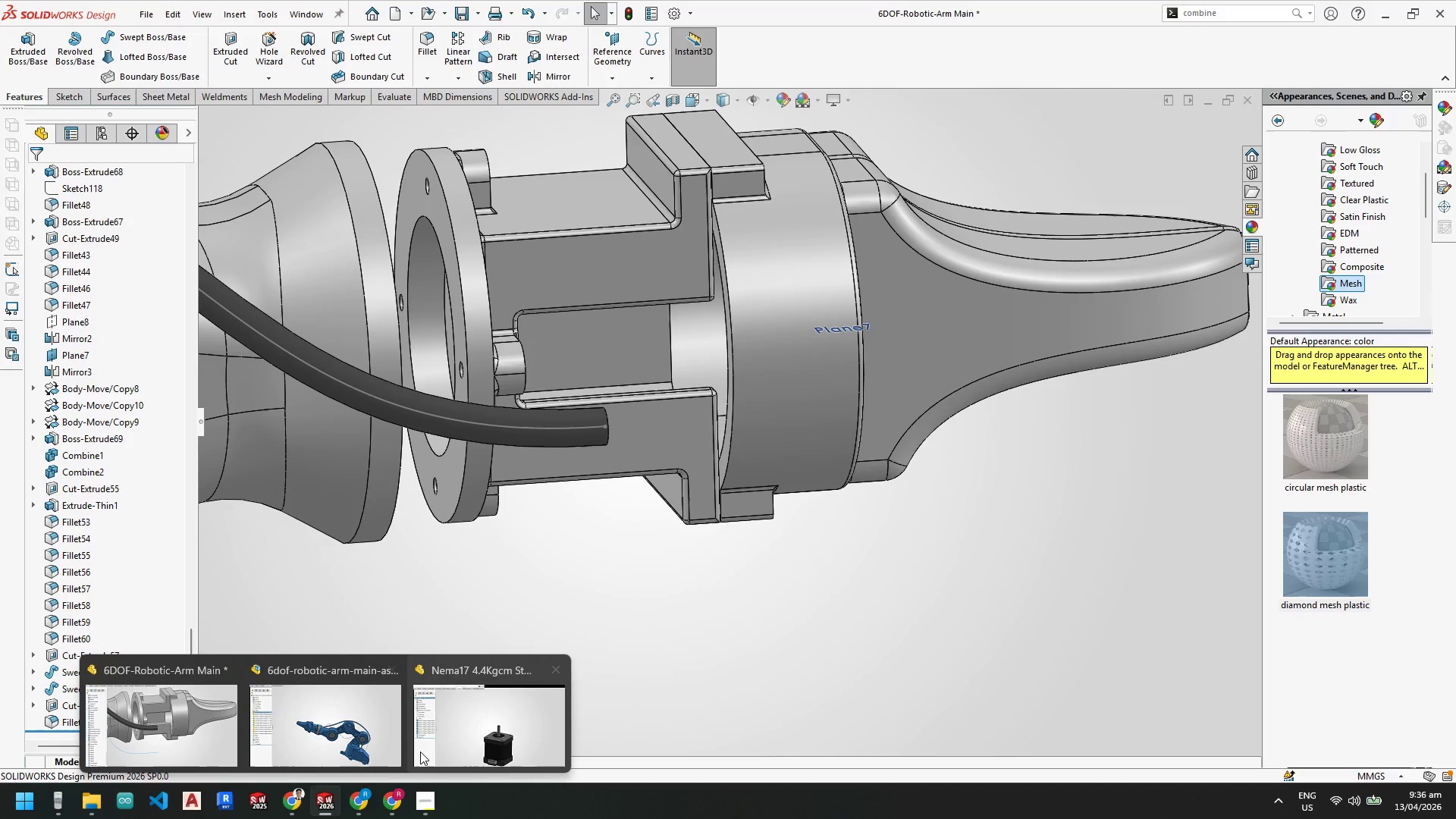 
left_click([329, 739])
 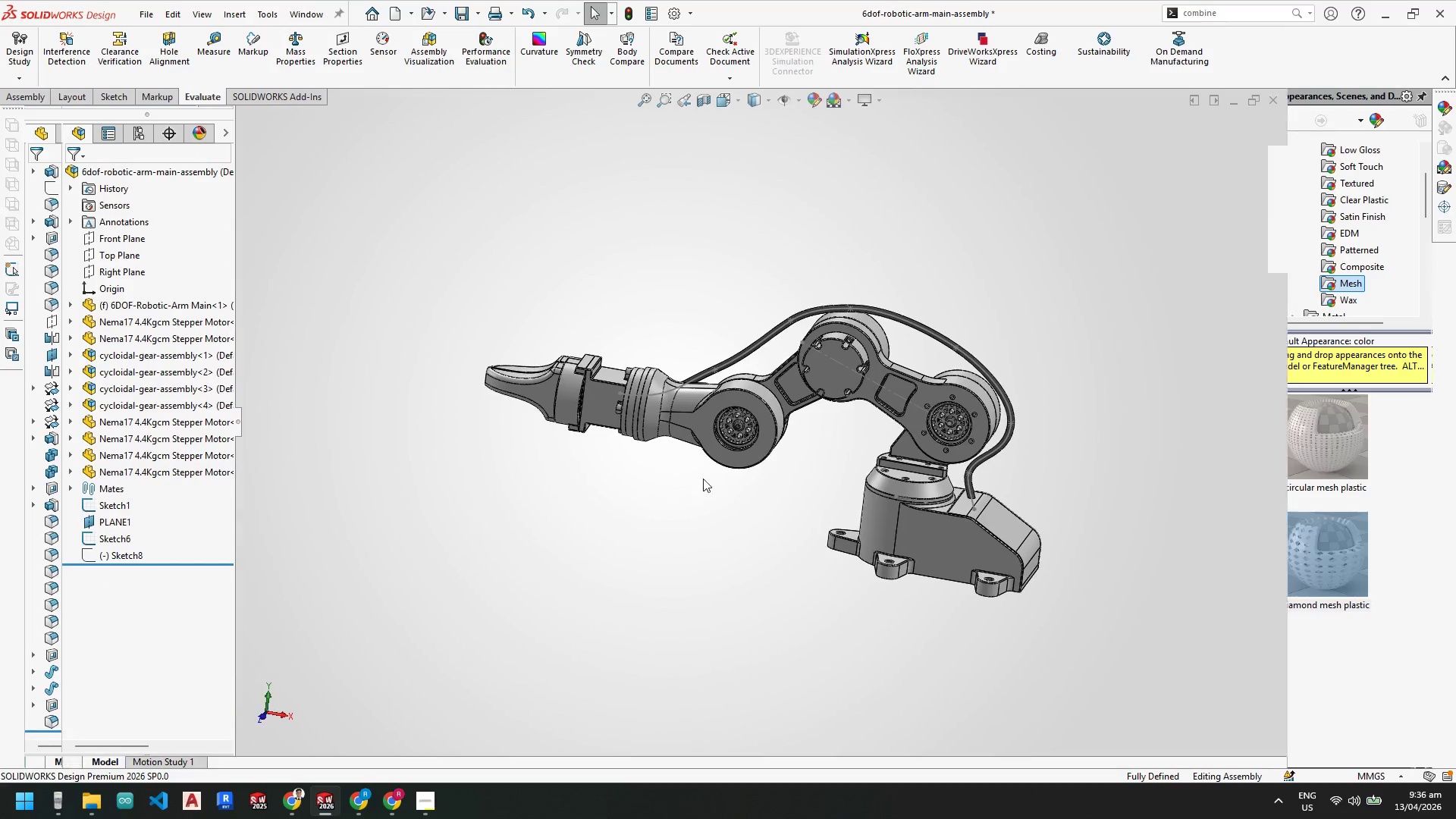 
scroll: coordinate [742, 517], scroll_direction: down, amount: 7.0
 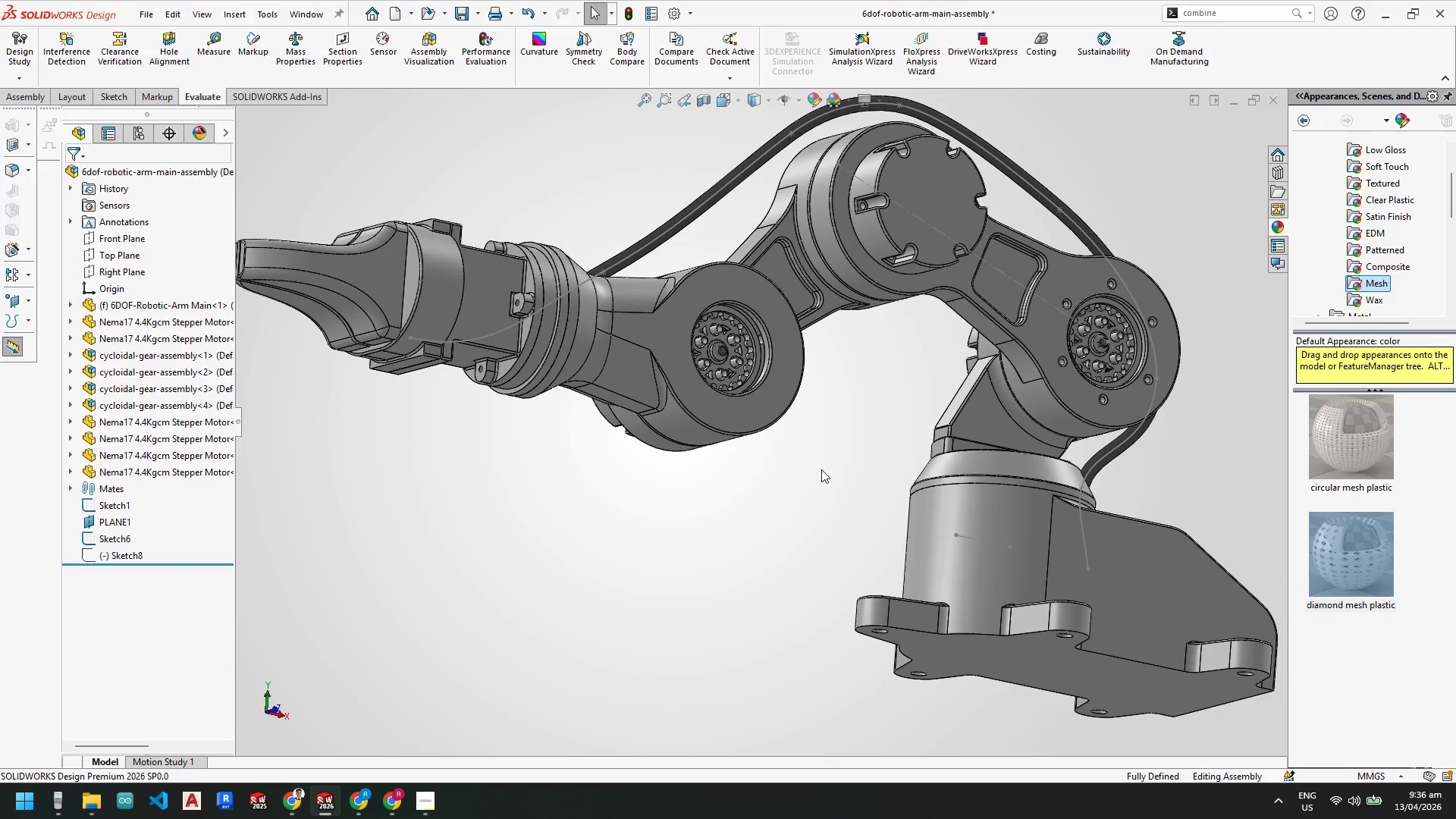 
scroll: coordinate [802, 519], scroll_direction: up, amount: 2.0
 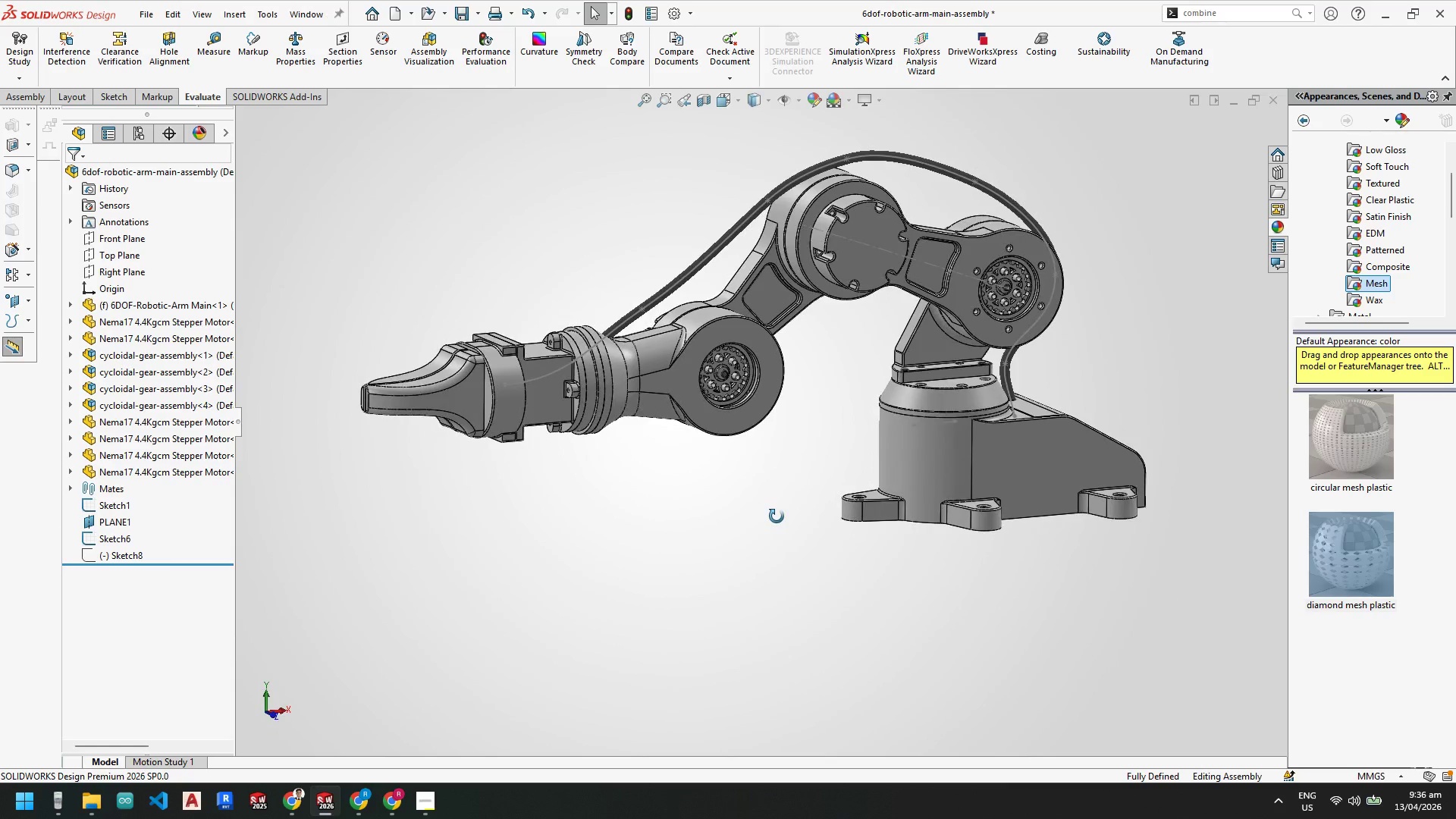 
scroll: coordinate [772, 425], scroll_direction: down, amount: 1.0
 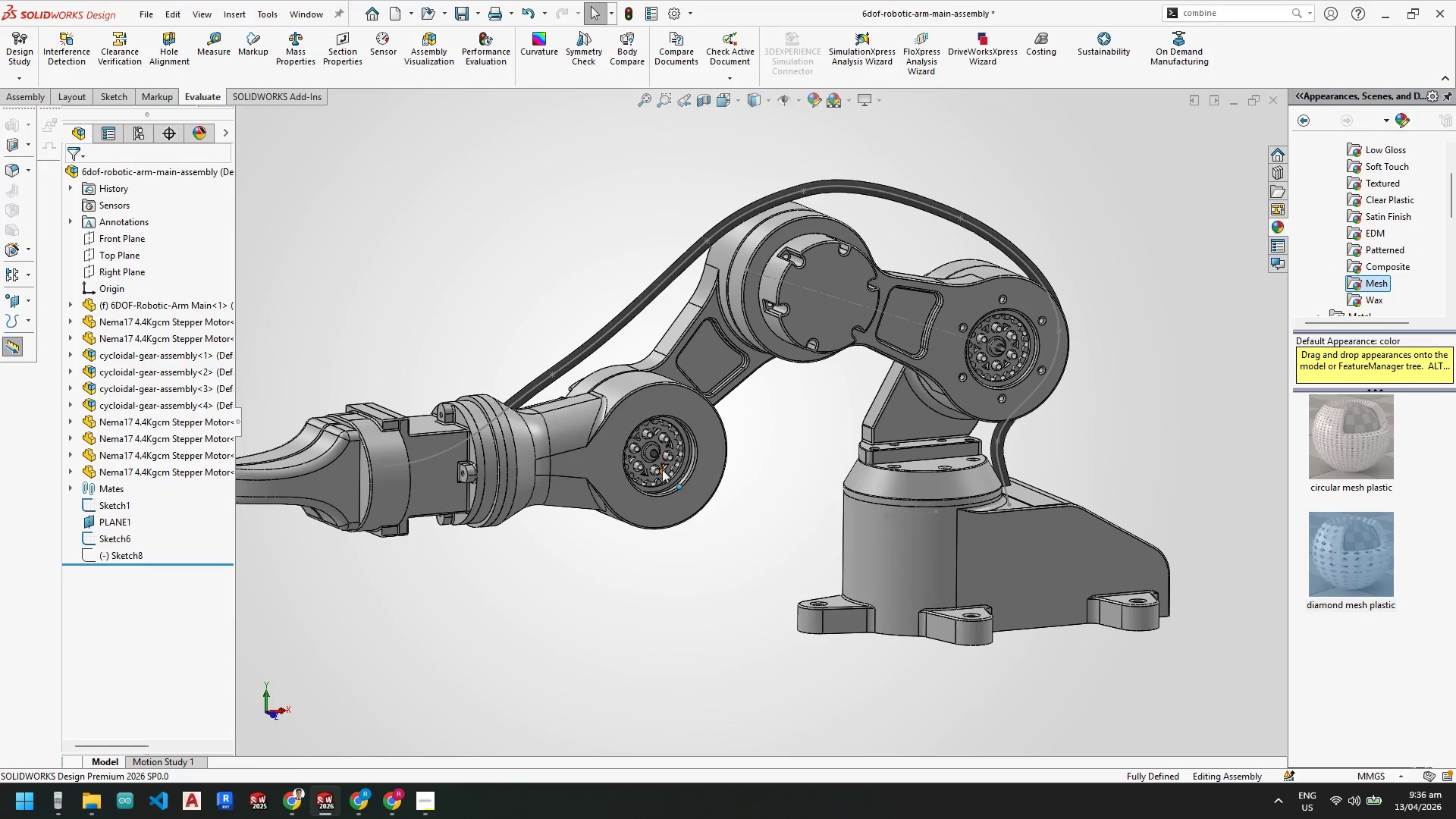 
scroll: coordinate [662, 469], scroll_direction: up, amount: 1.0
 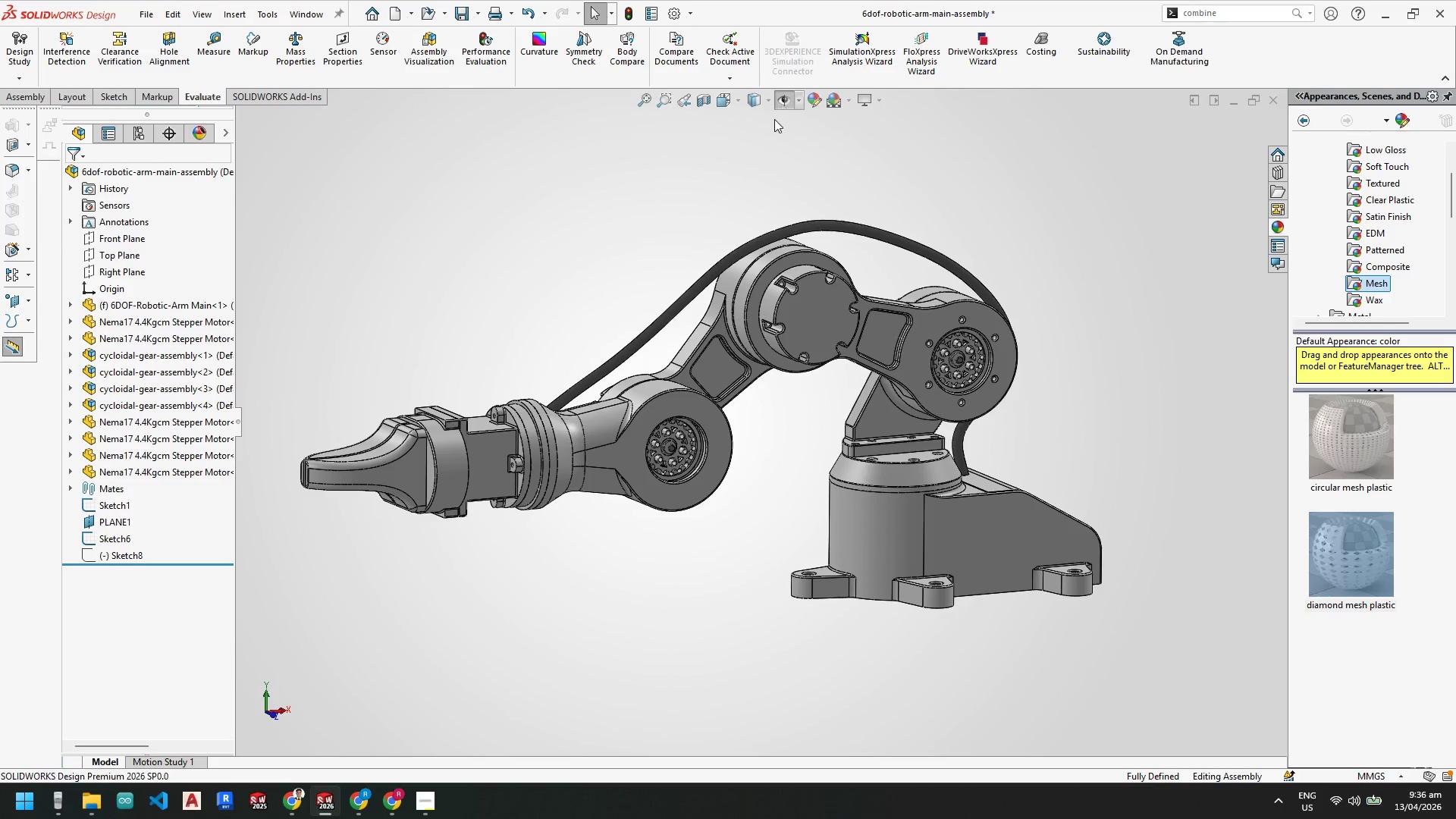 
scroll: coordinate [773, 416], scroll_direction: down, amount: 16.0
 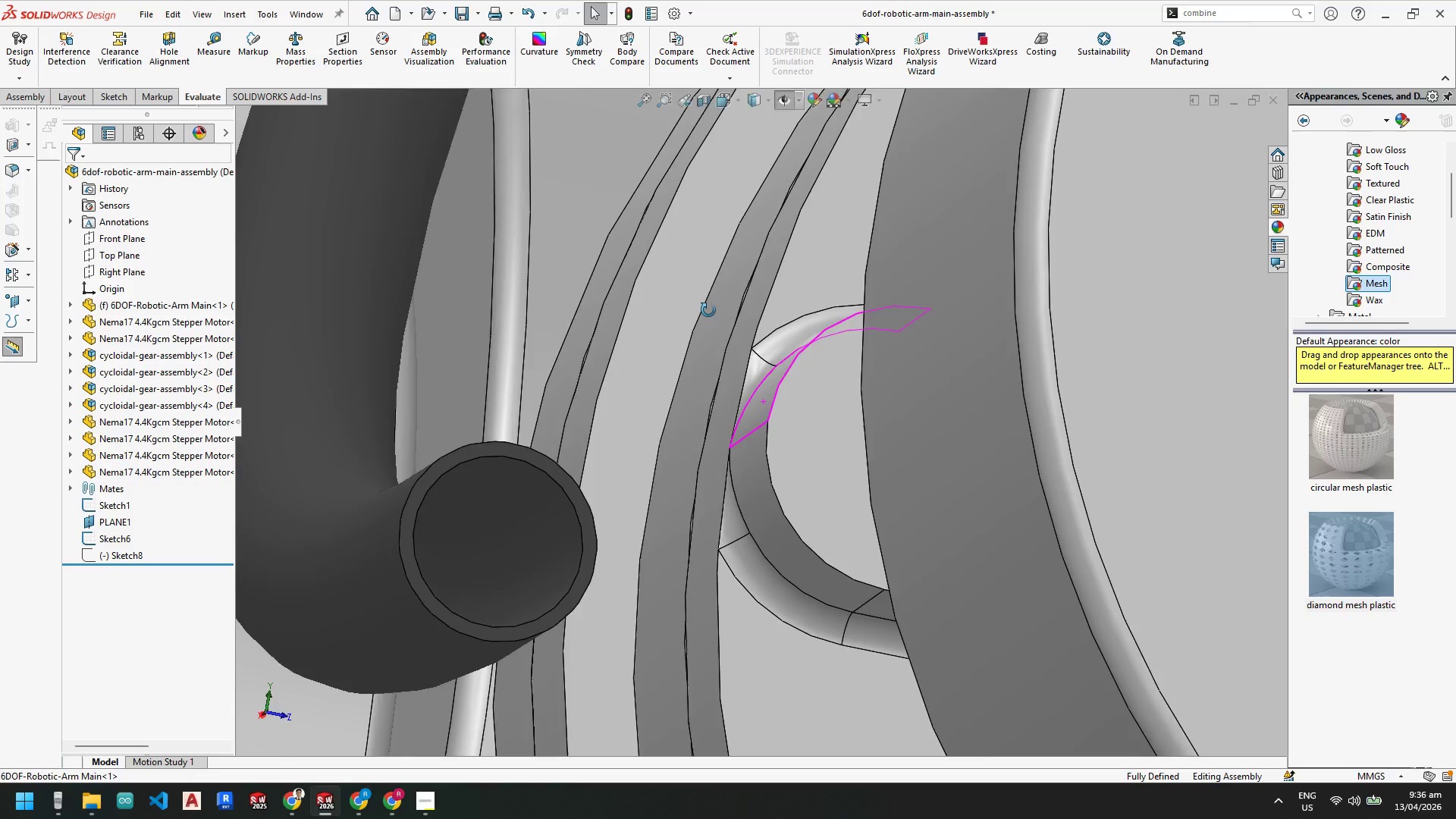 
scroll: coordinate [815, 466], scroll_direction: up, amount: 6.0
 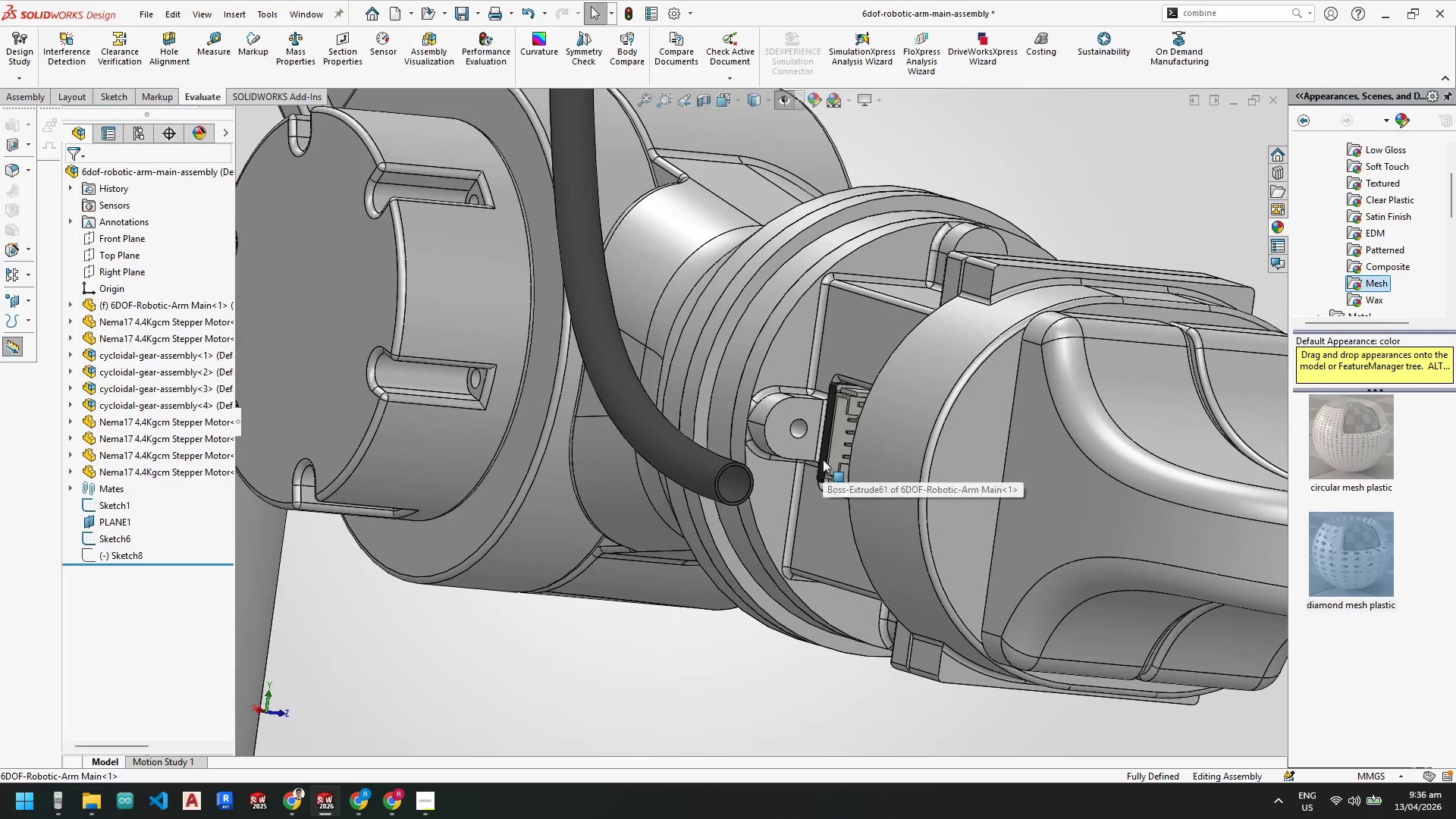 
scroll: coordinate [924, 326], scroll_direction: down, amount: 3.0
 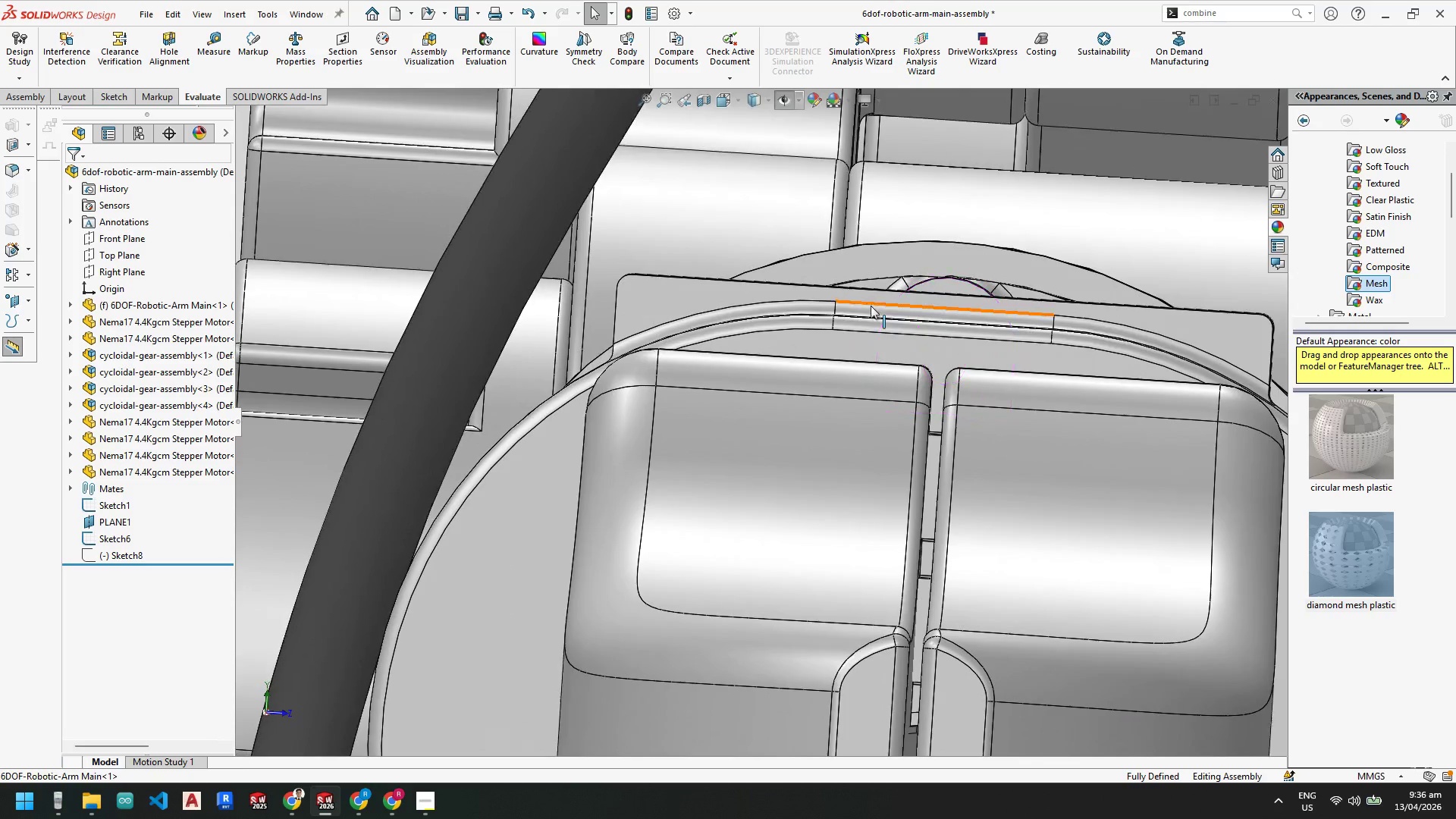 
scroll: coordinate [788, 586], scroll_direction: up, amount: 12.0
 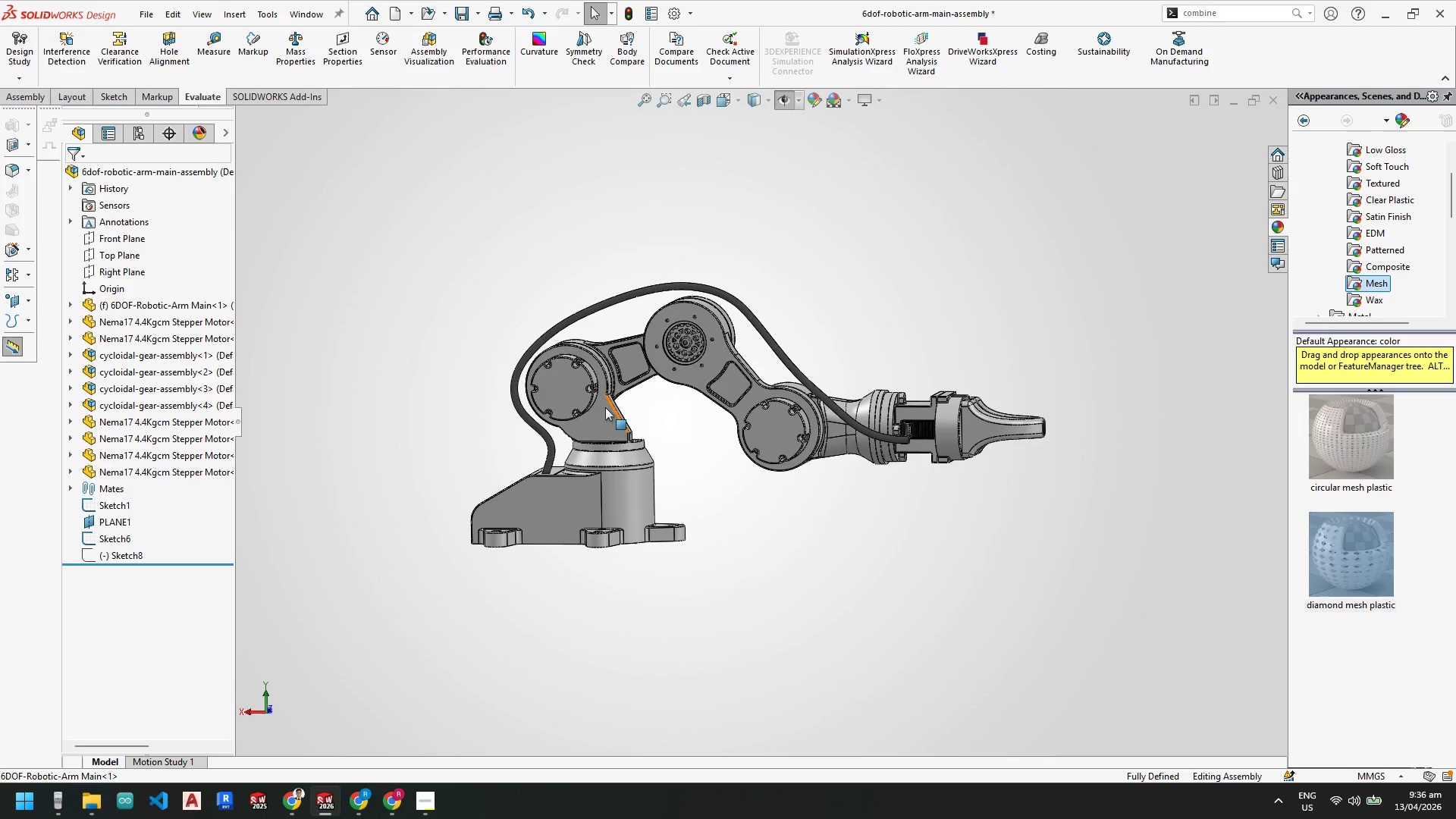 
scroll: coordinate [585, 408], scroll_direction: down, amount: 3.0
 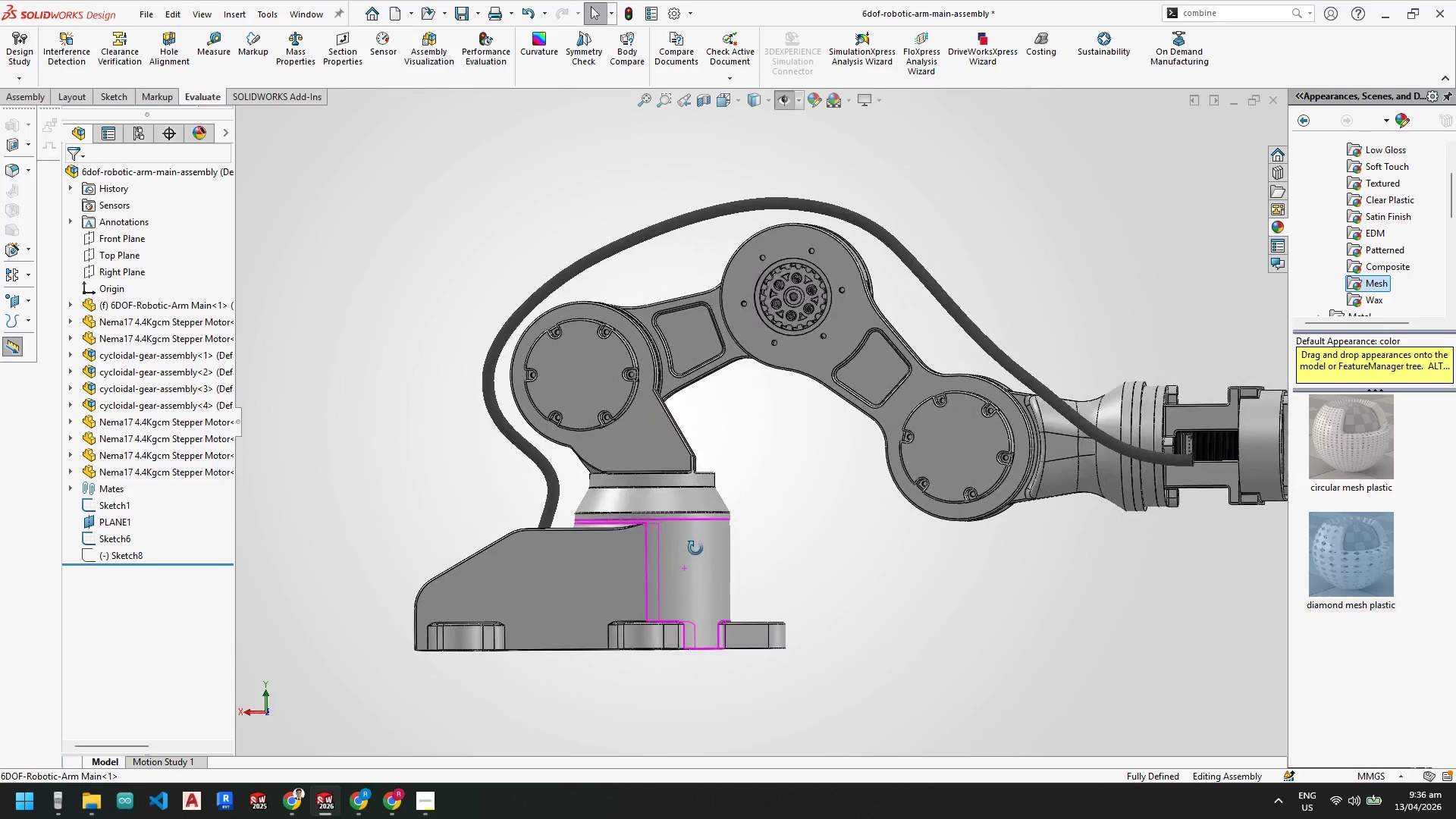 
scroll: coordinate [852, 602], scroll_direction: up, amount: 5.0
 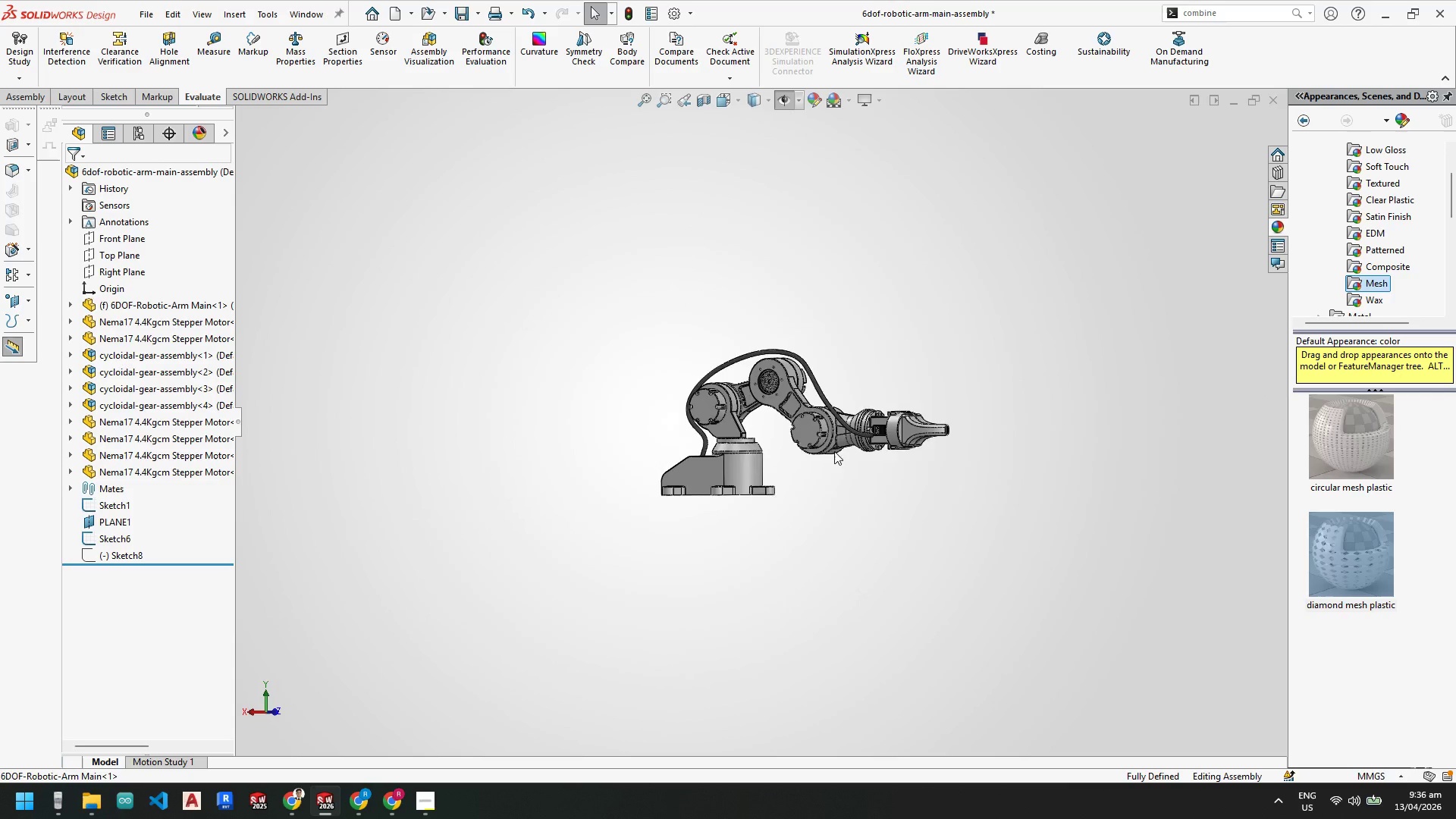 
scroll: coordinate [856, 378], scroll_direction: down, amount: 6.0
 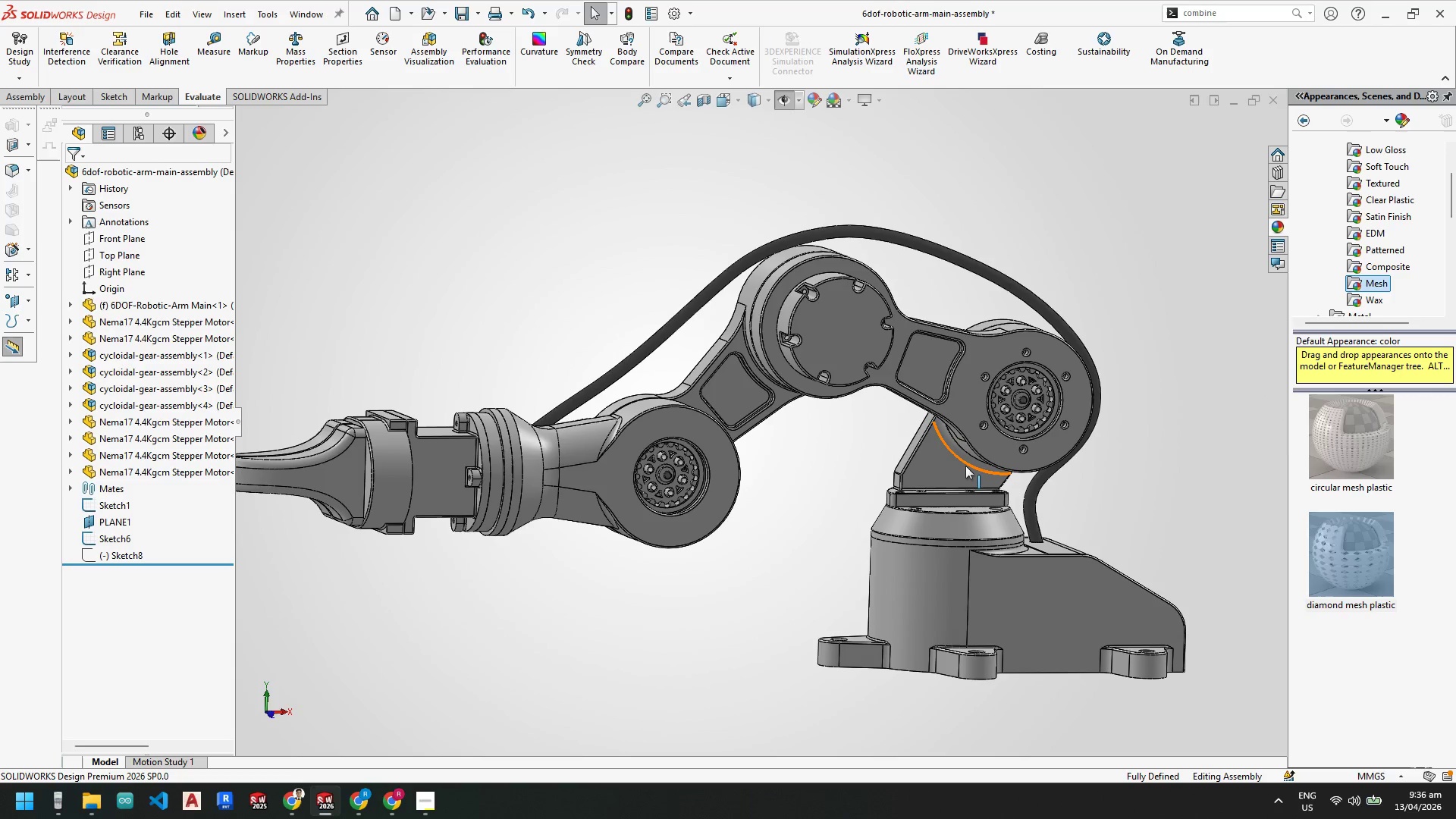 
scroll: coordinate [961, 468], scroll_direction: up, amount: 1.0
 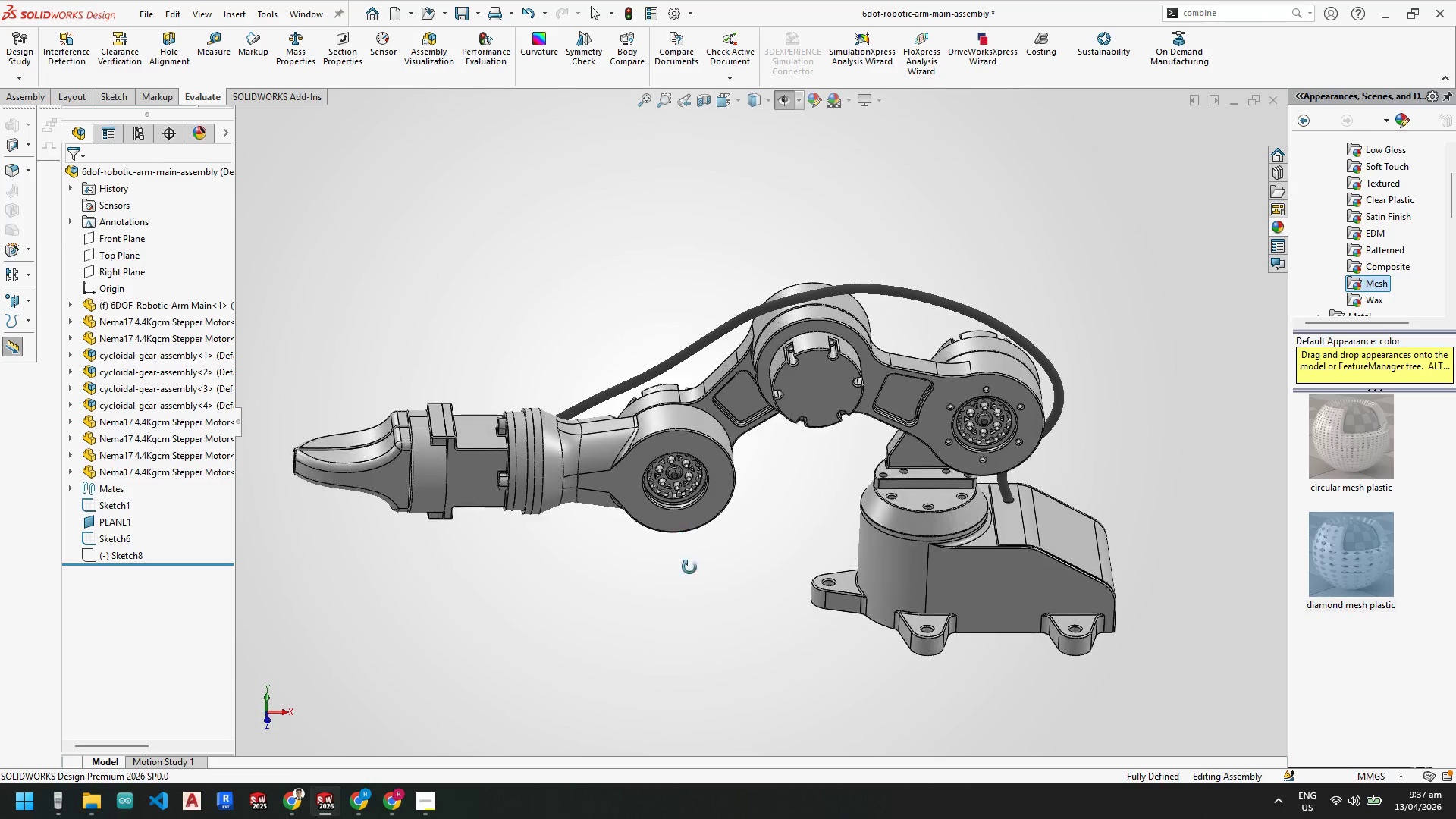 
wait(13.29)
 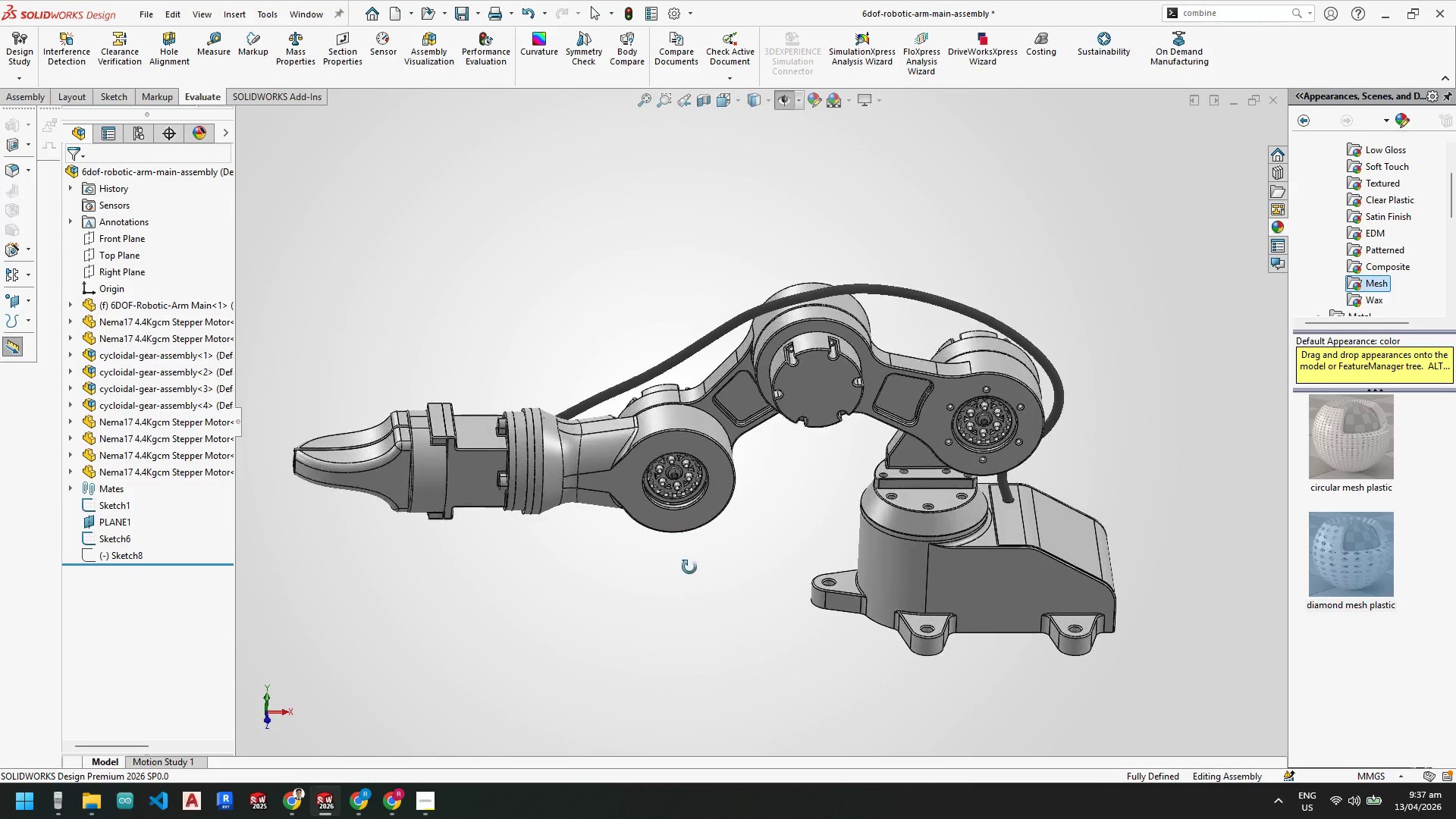 
scroll: coordinate [710, 570], scroll_direction: up, amount: 1.0
 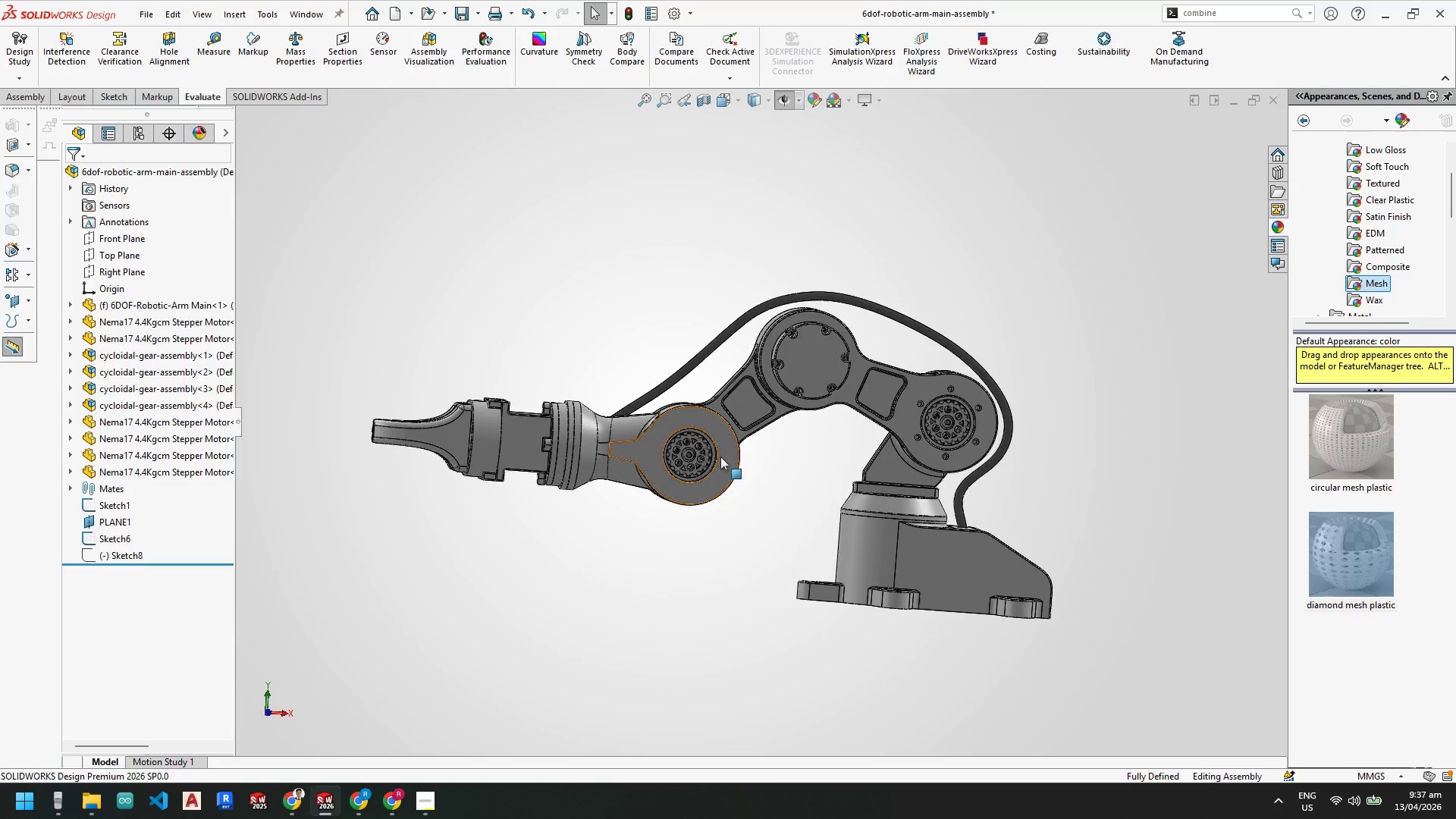 
scroll: coordinate [824, 358], scroll_direction: down, amount: 4.0
 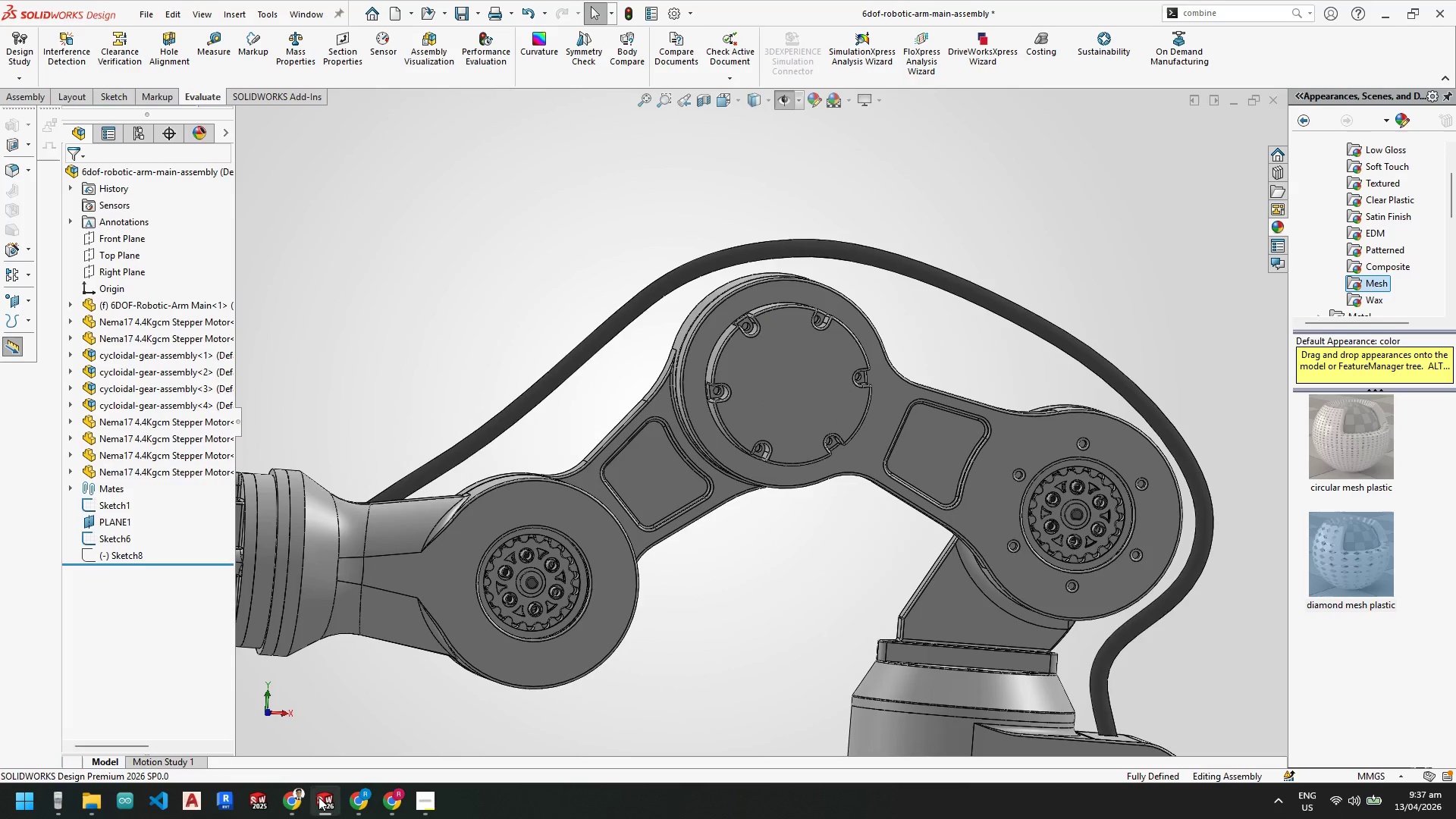 
left_click([325, 799])
 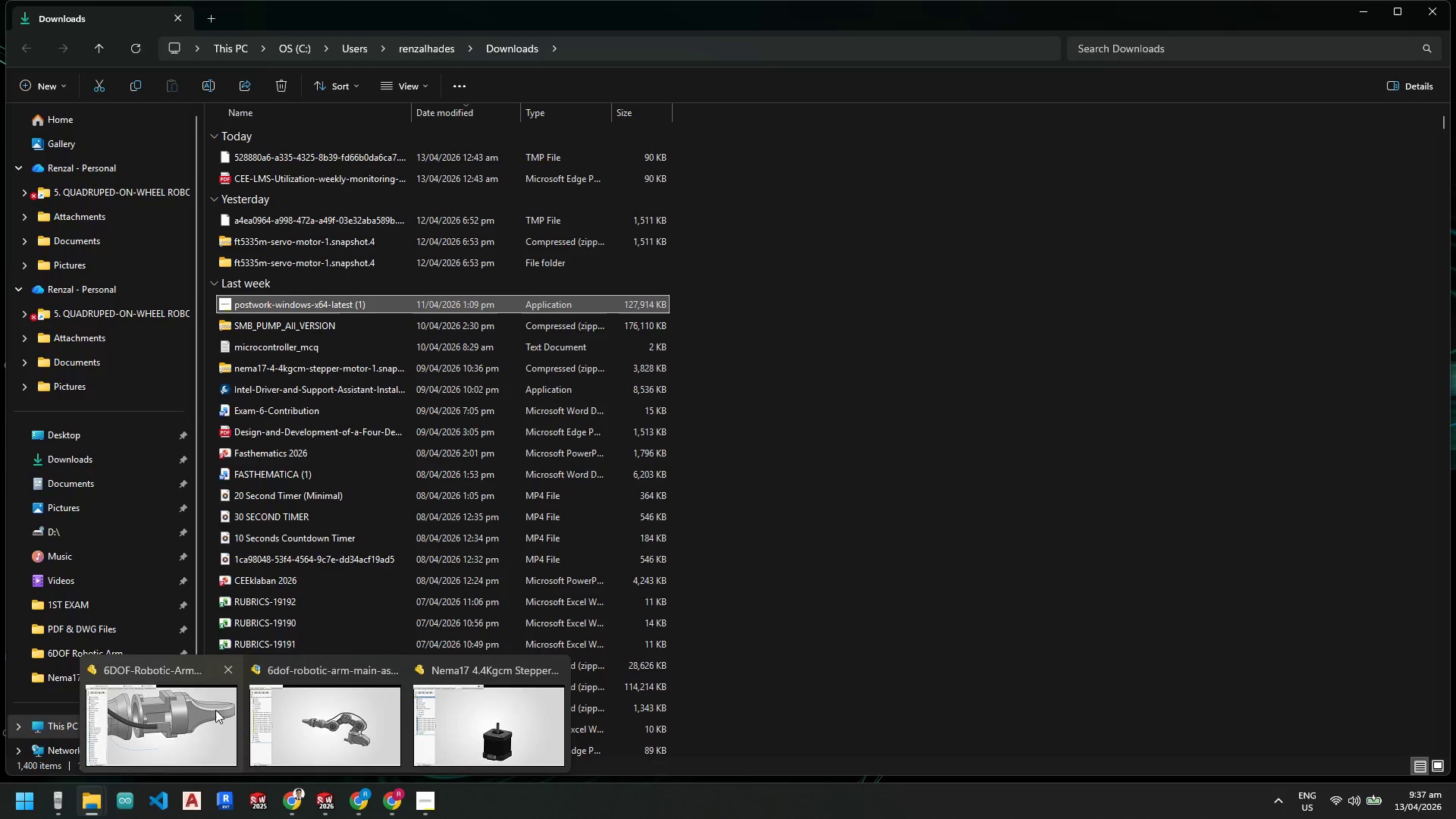 
left_click([215, 709])
 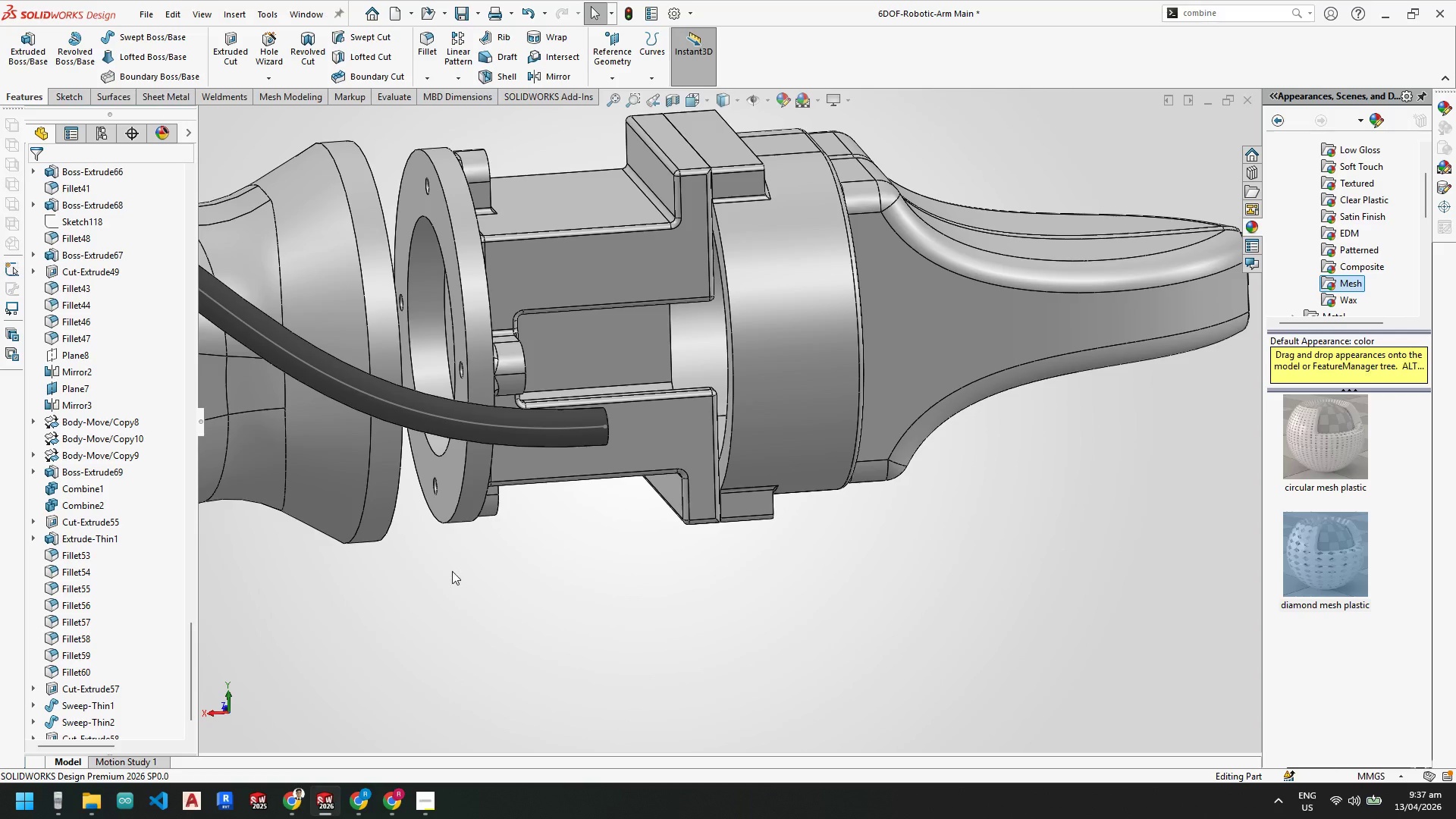 
left_click([529, 443])
 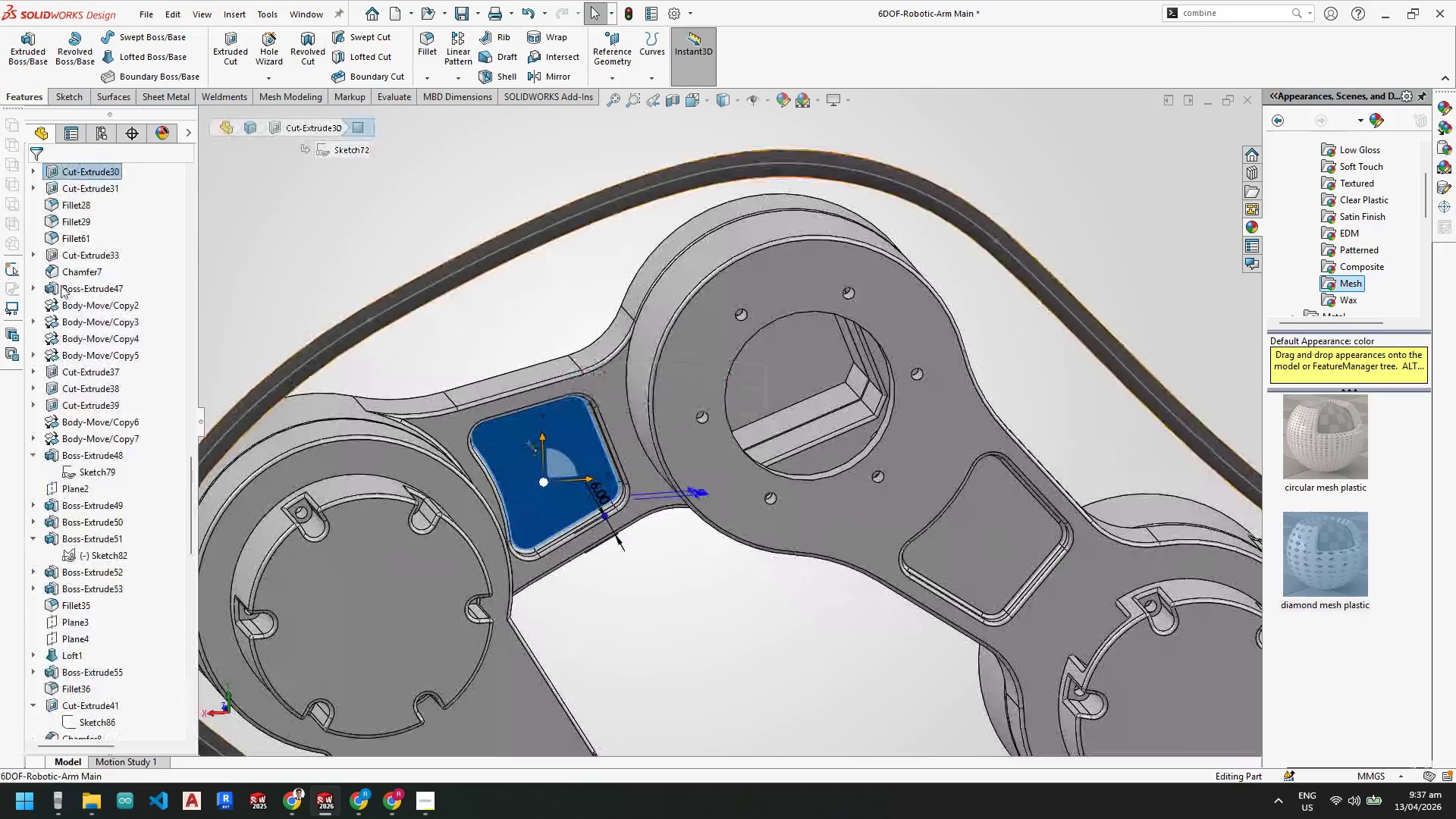 
scroll: coordinate [76, 316], scroll_direction: up, amount: 5.0
 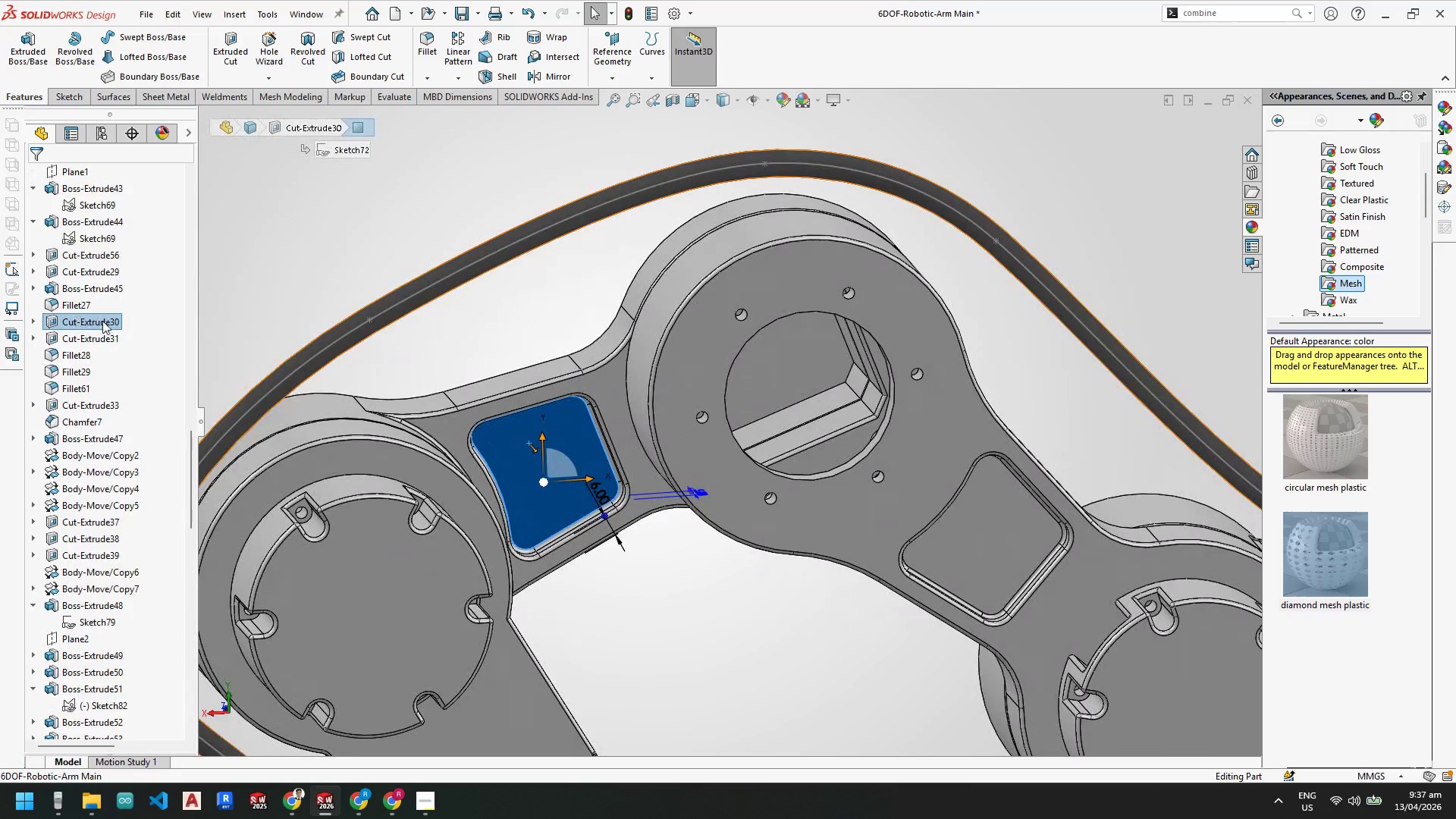 
left_click([102, 321])
 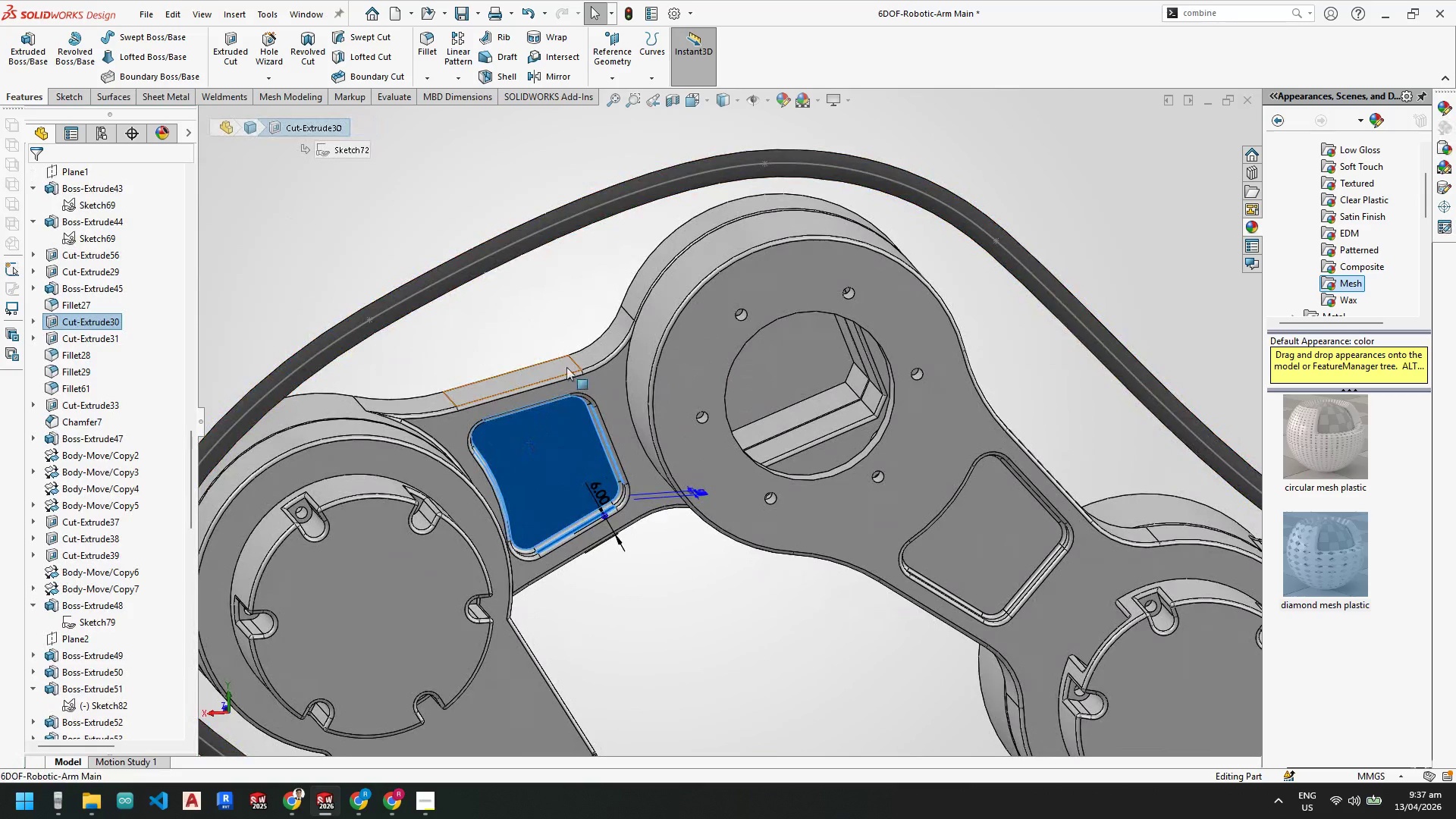 
left_click([604, 379])
 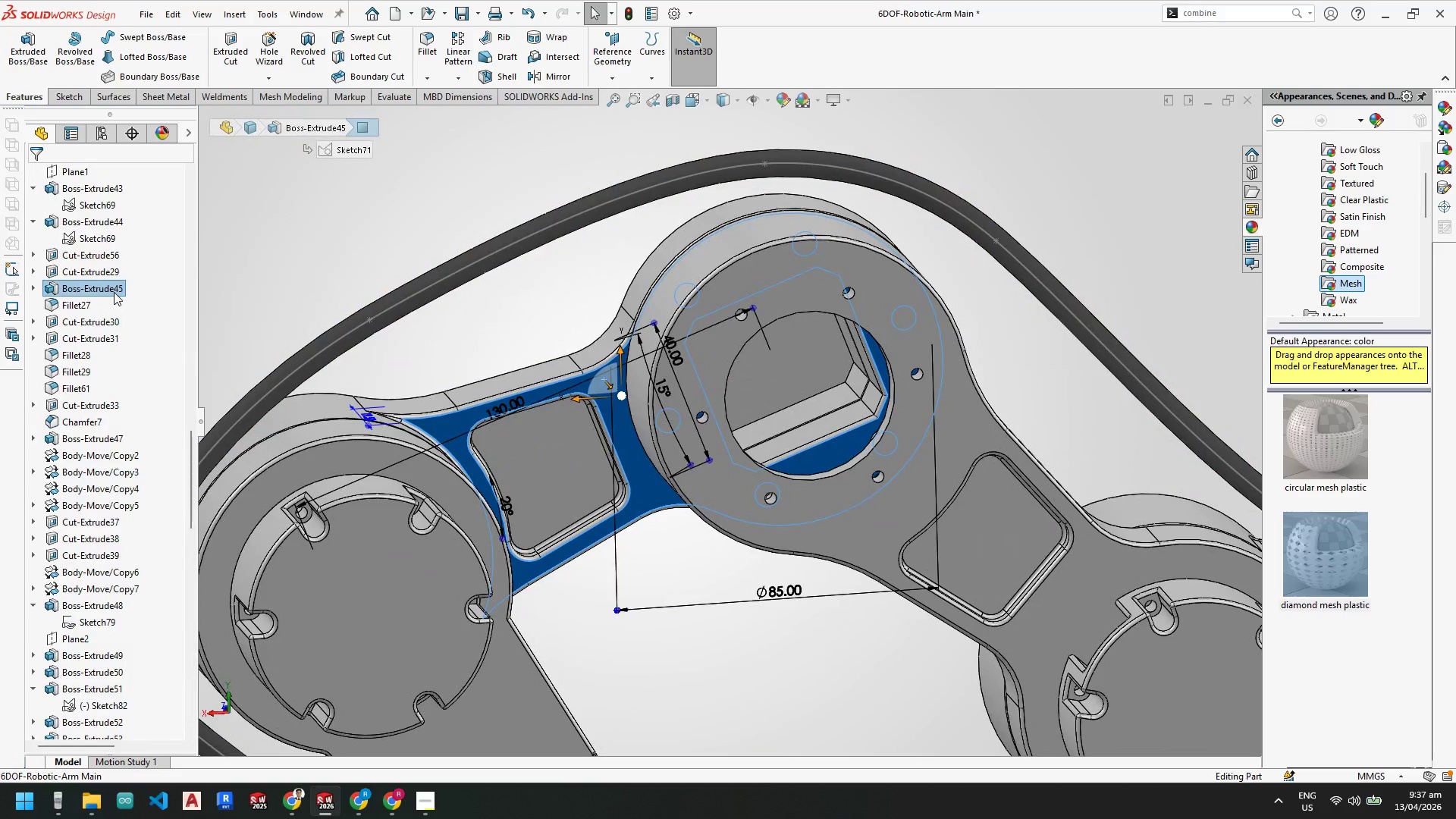 
right_click([103, 285])
 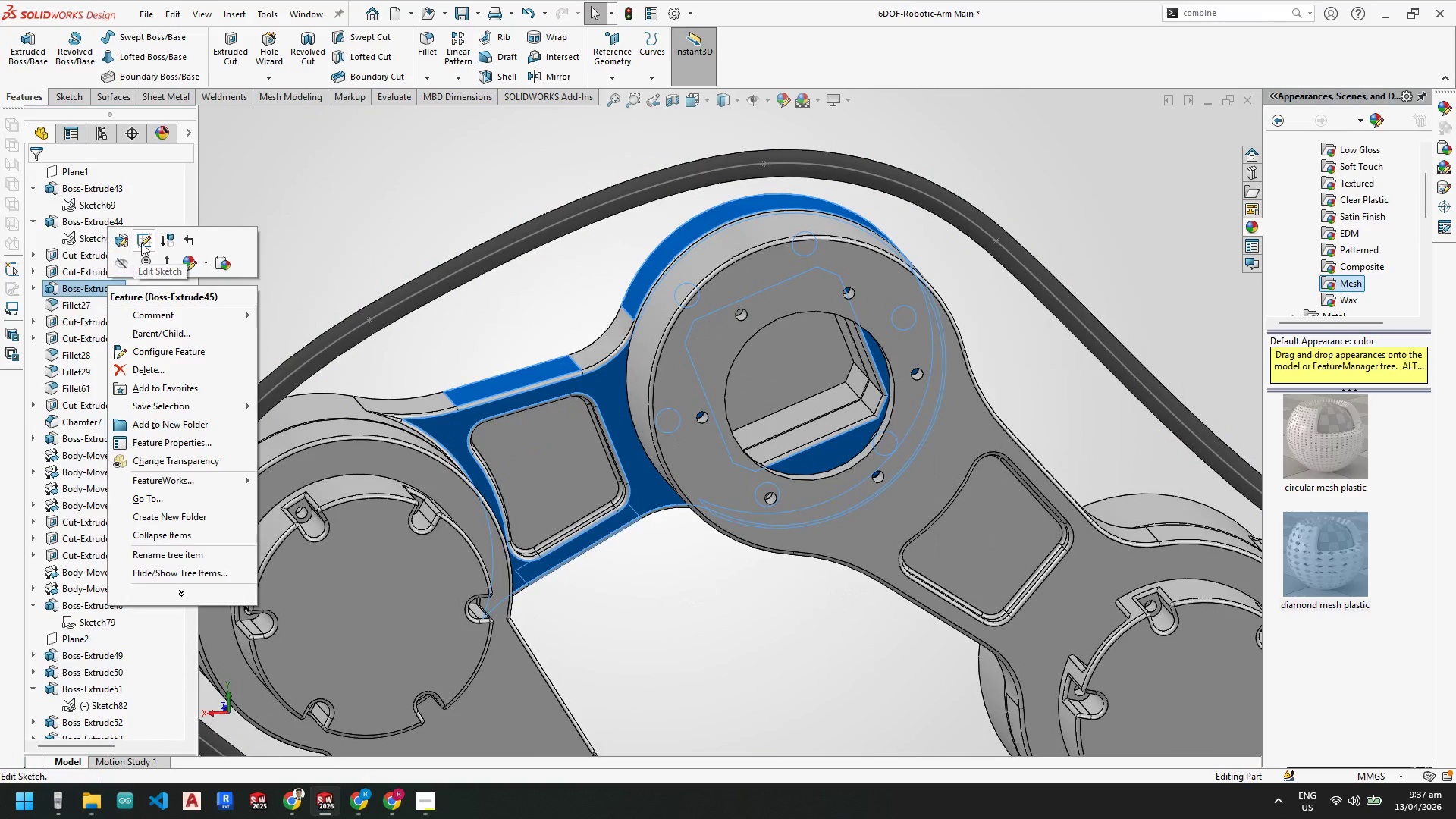 
left_click([142, 243])
 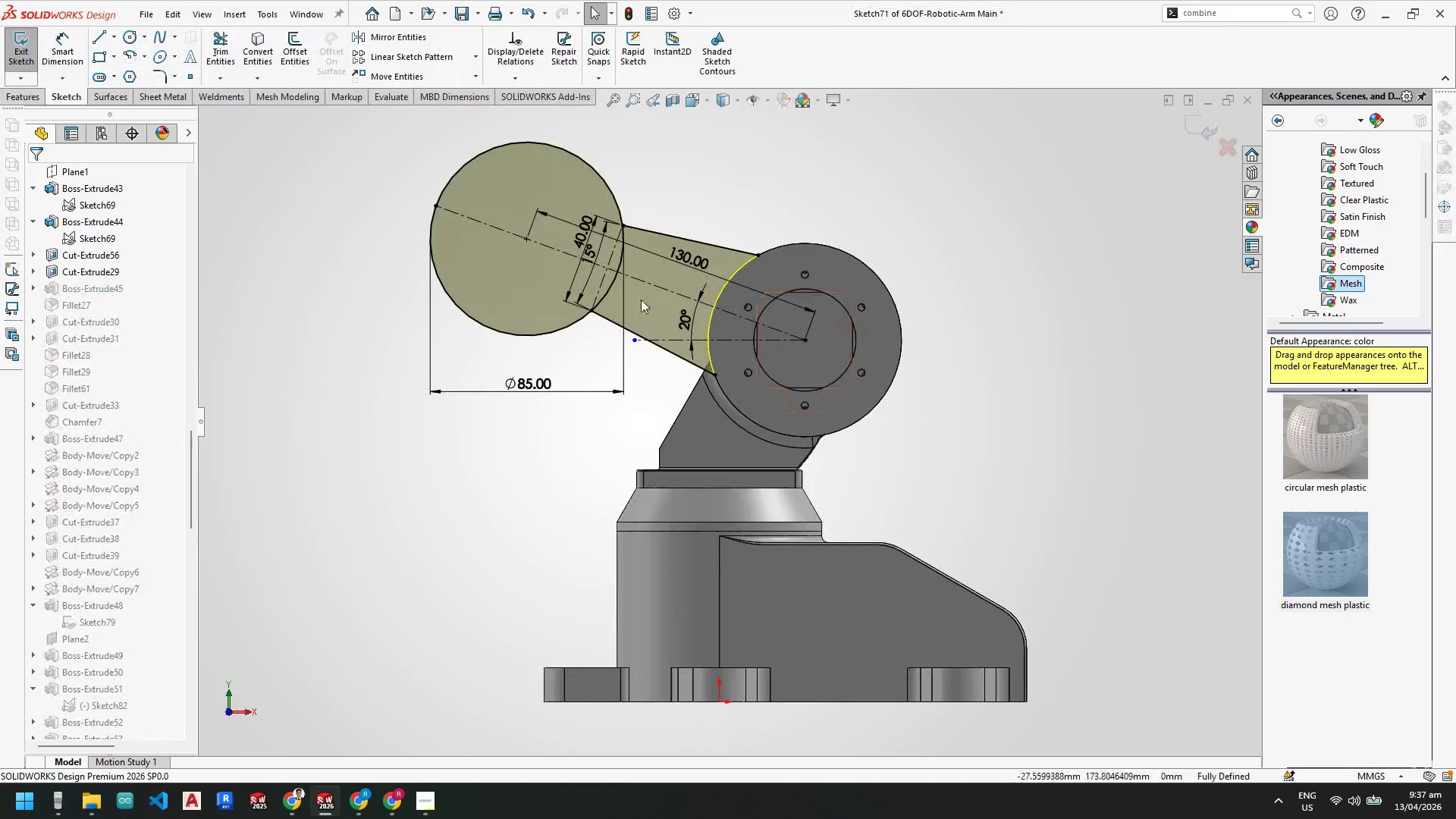 
scroll: coordinate [622, 265], scroll_direction: down, amount: 3.0
 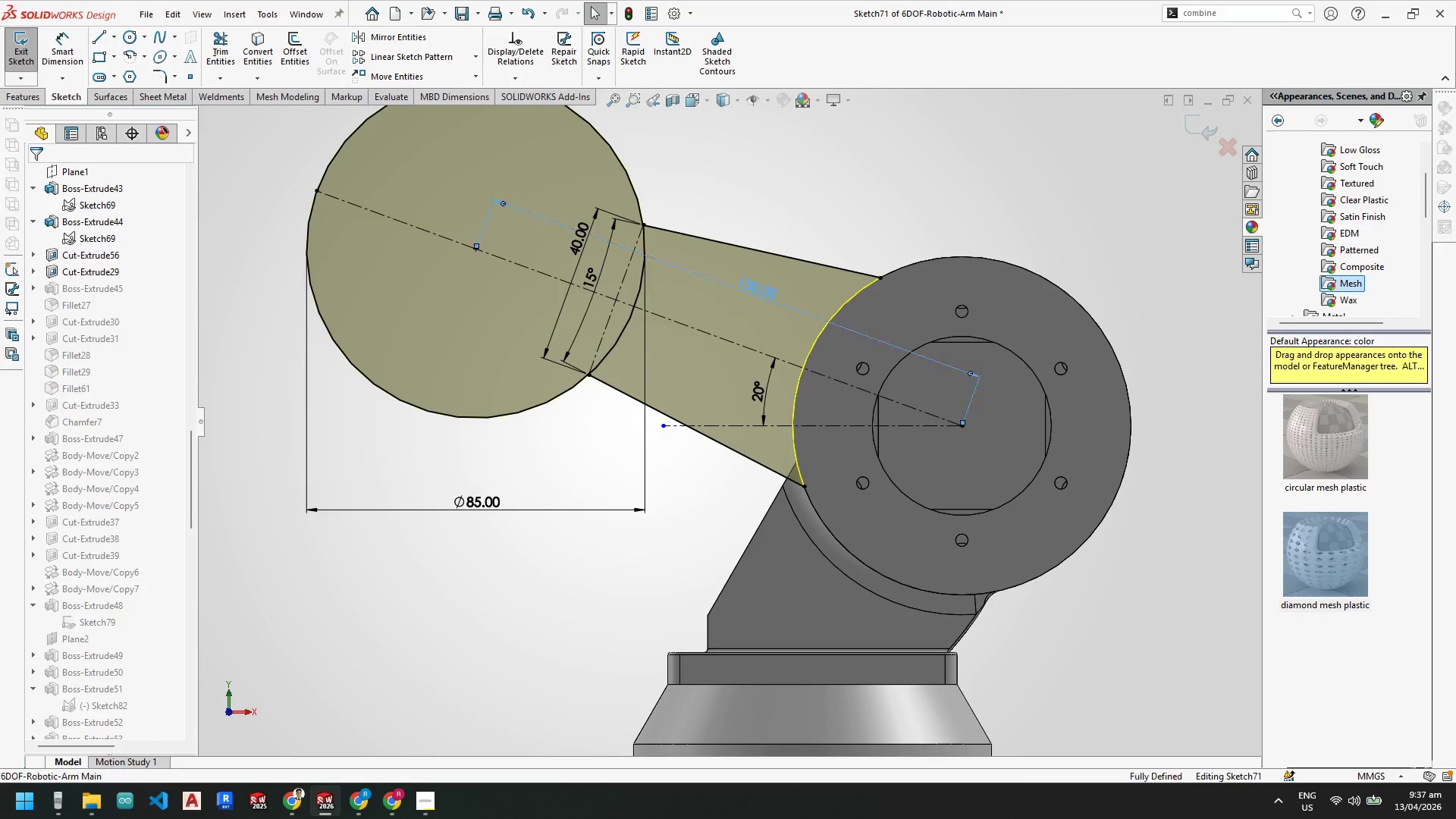 
double_click([745, 281])
 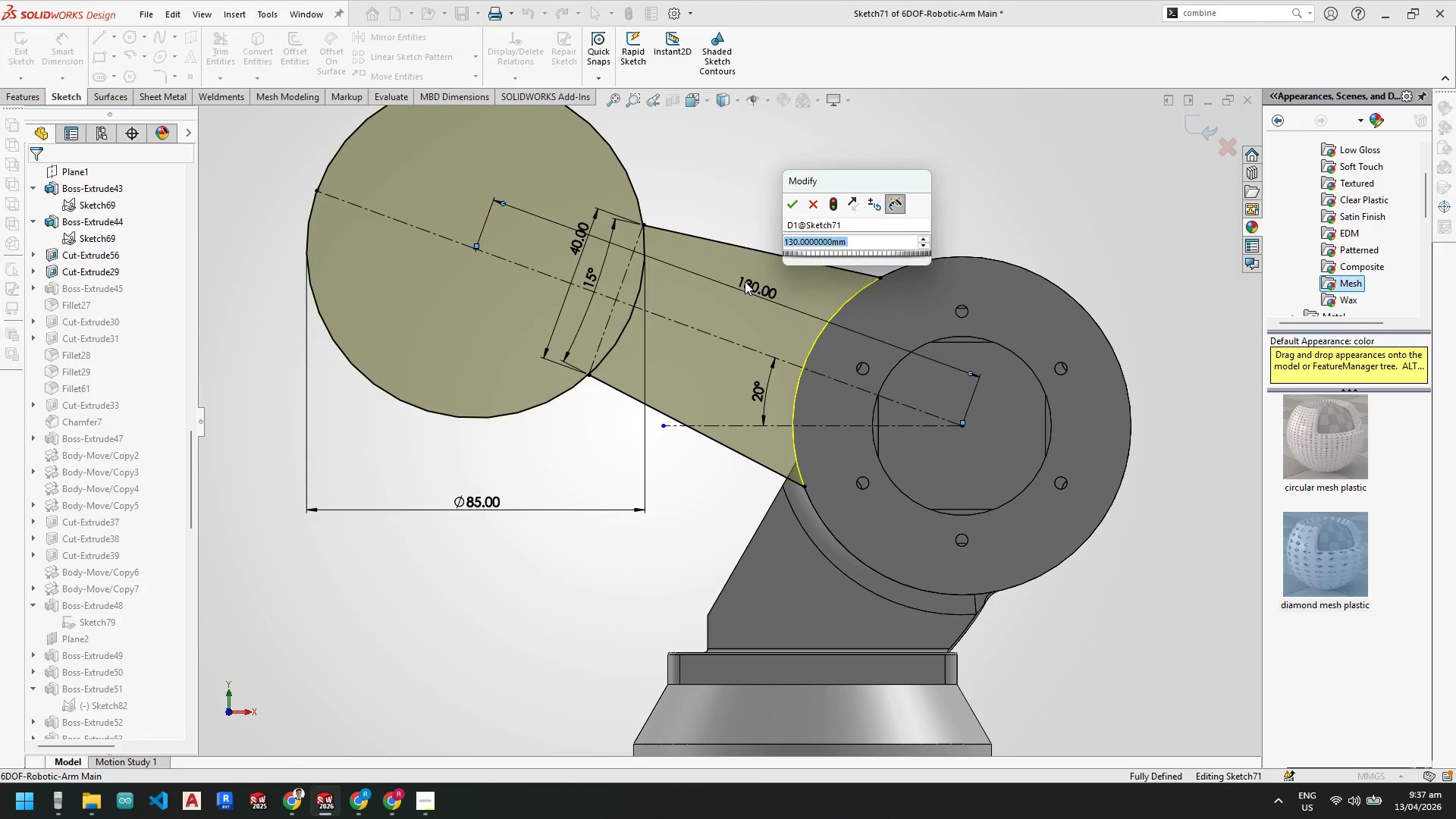 
key(Numpad1)
 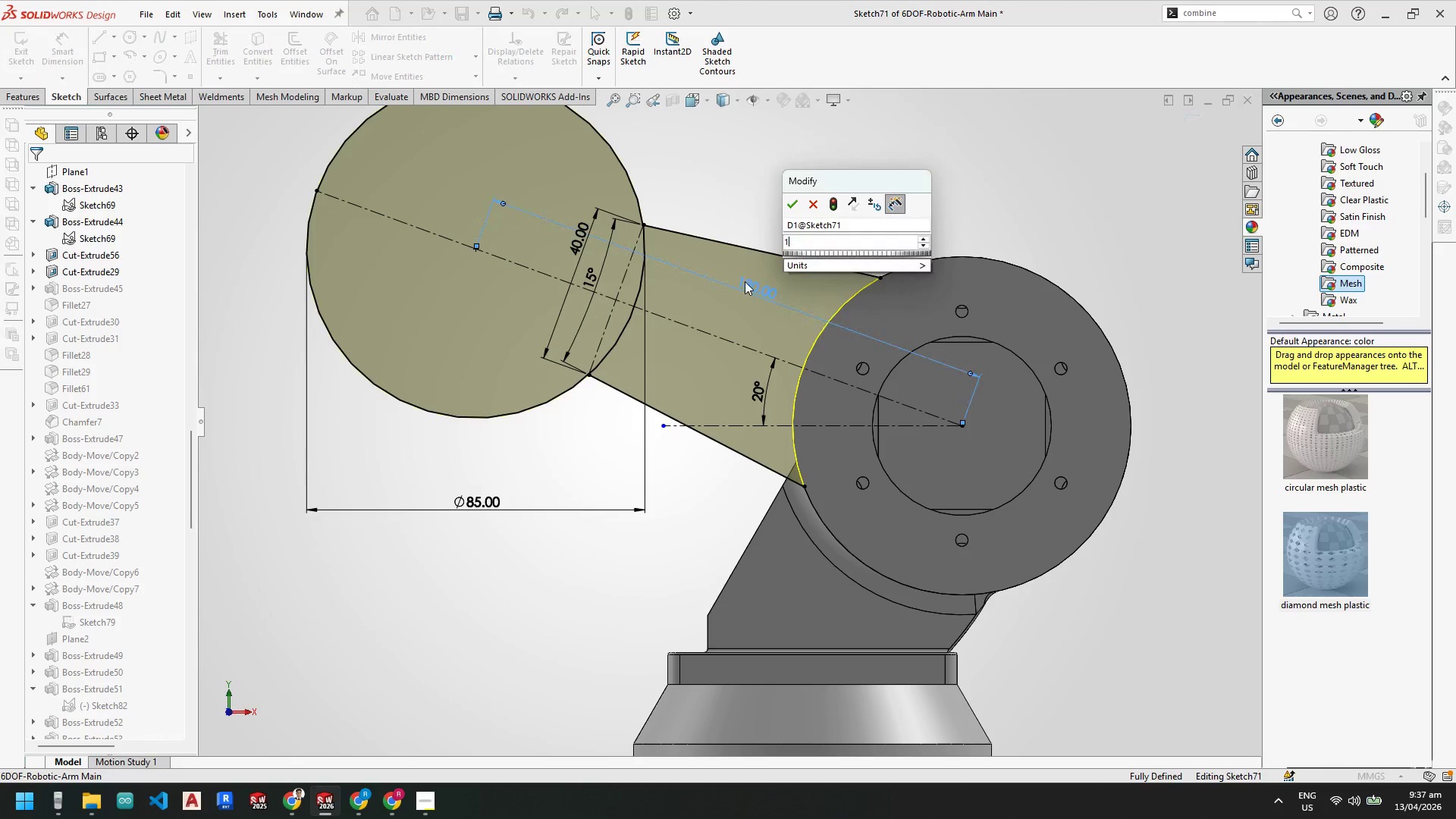 
key(Numpad7)
 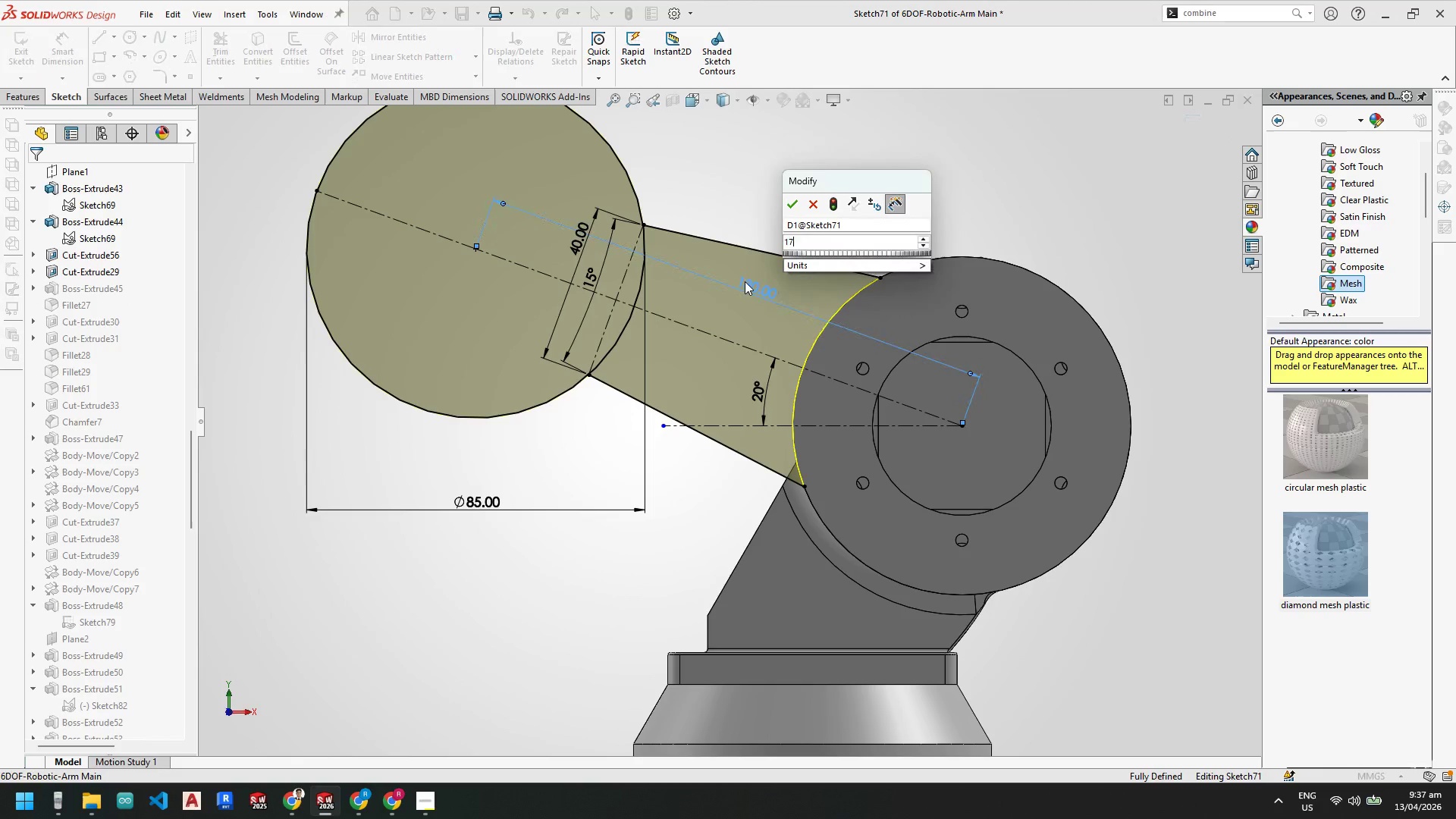 
key(Numpad0)
 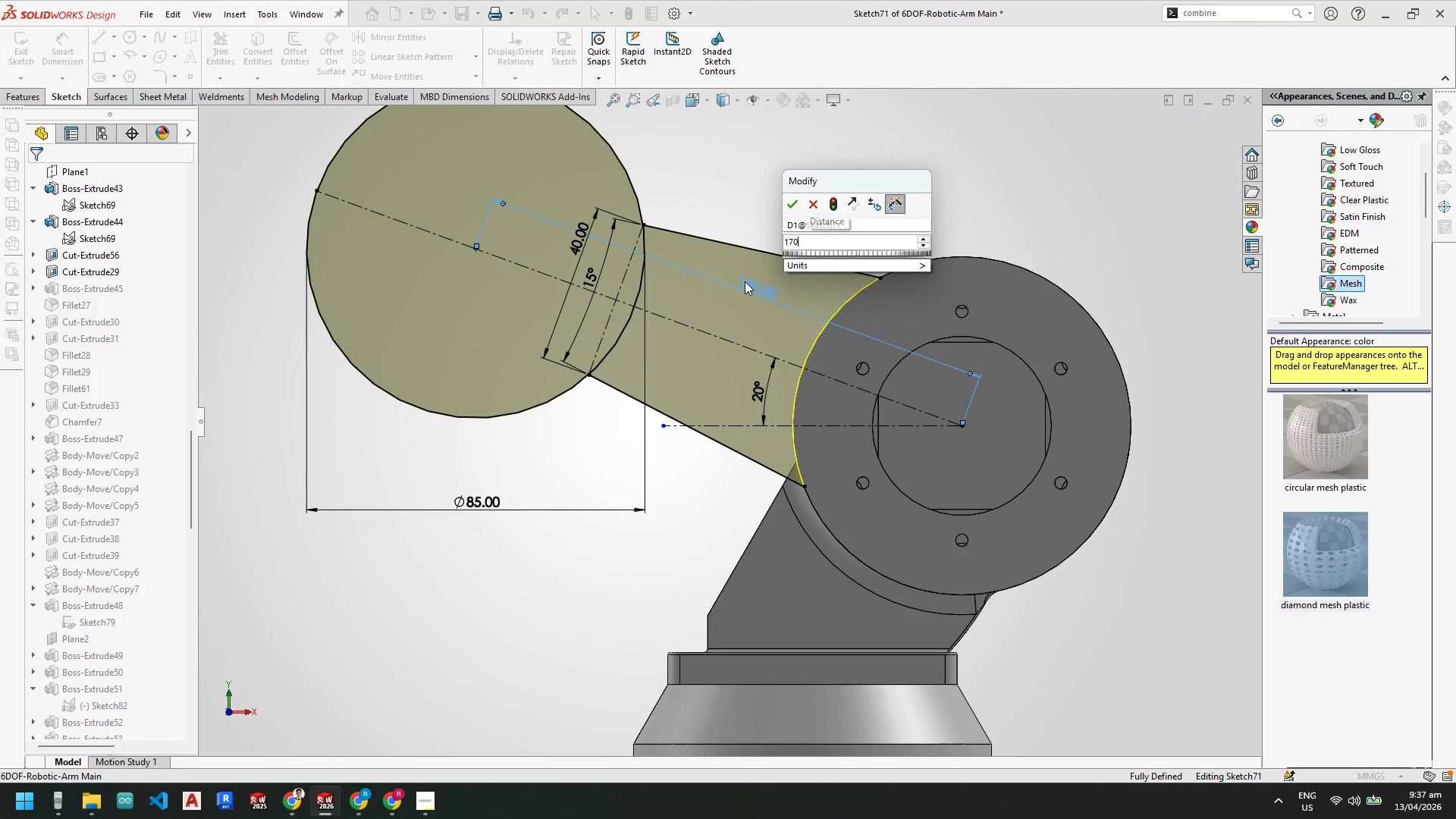 
key(NumpadEnter)
 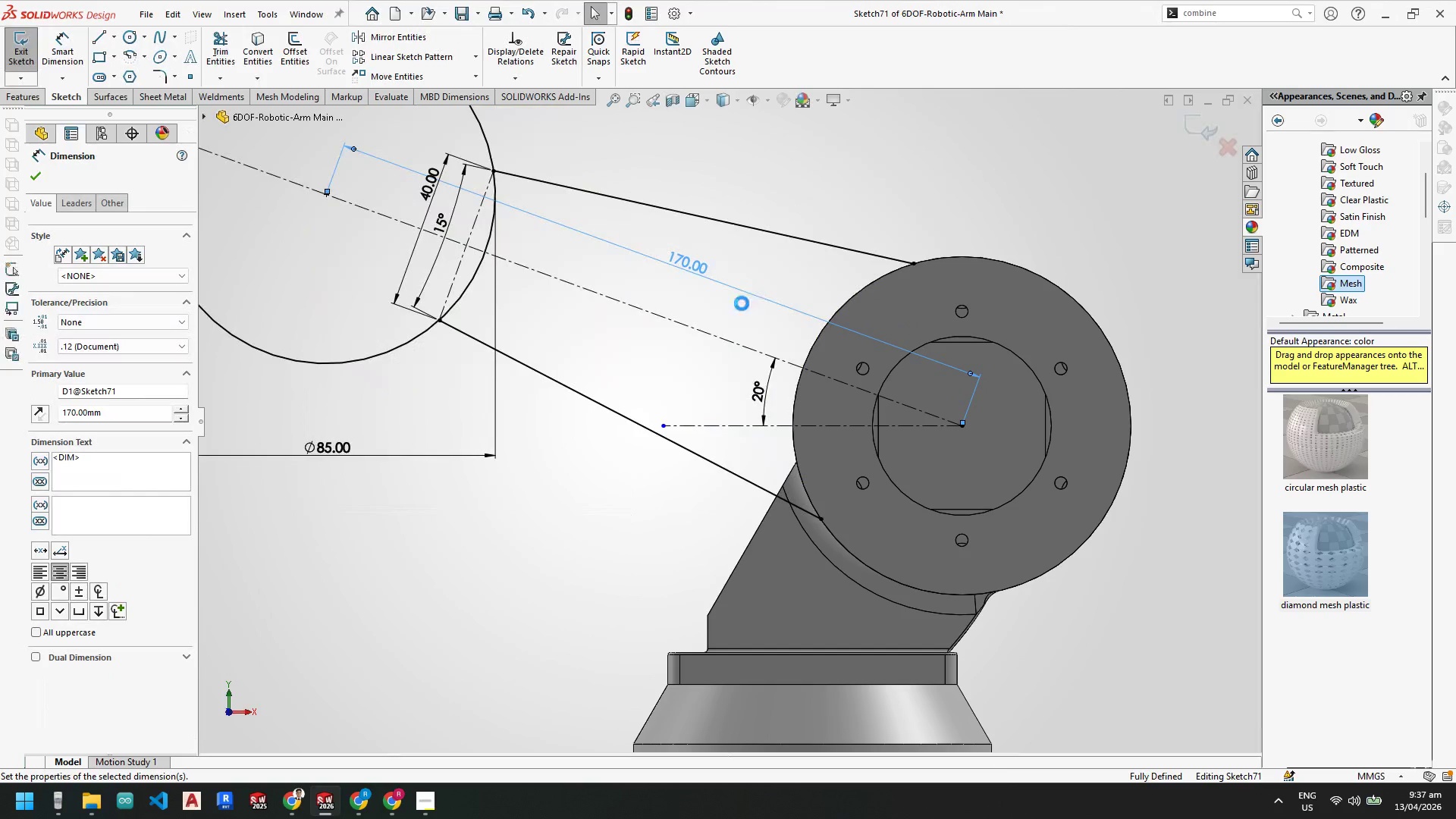 
scroll: coordinate [771, 388], scroll_direction: up, amount: 3.0
 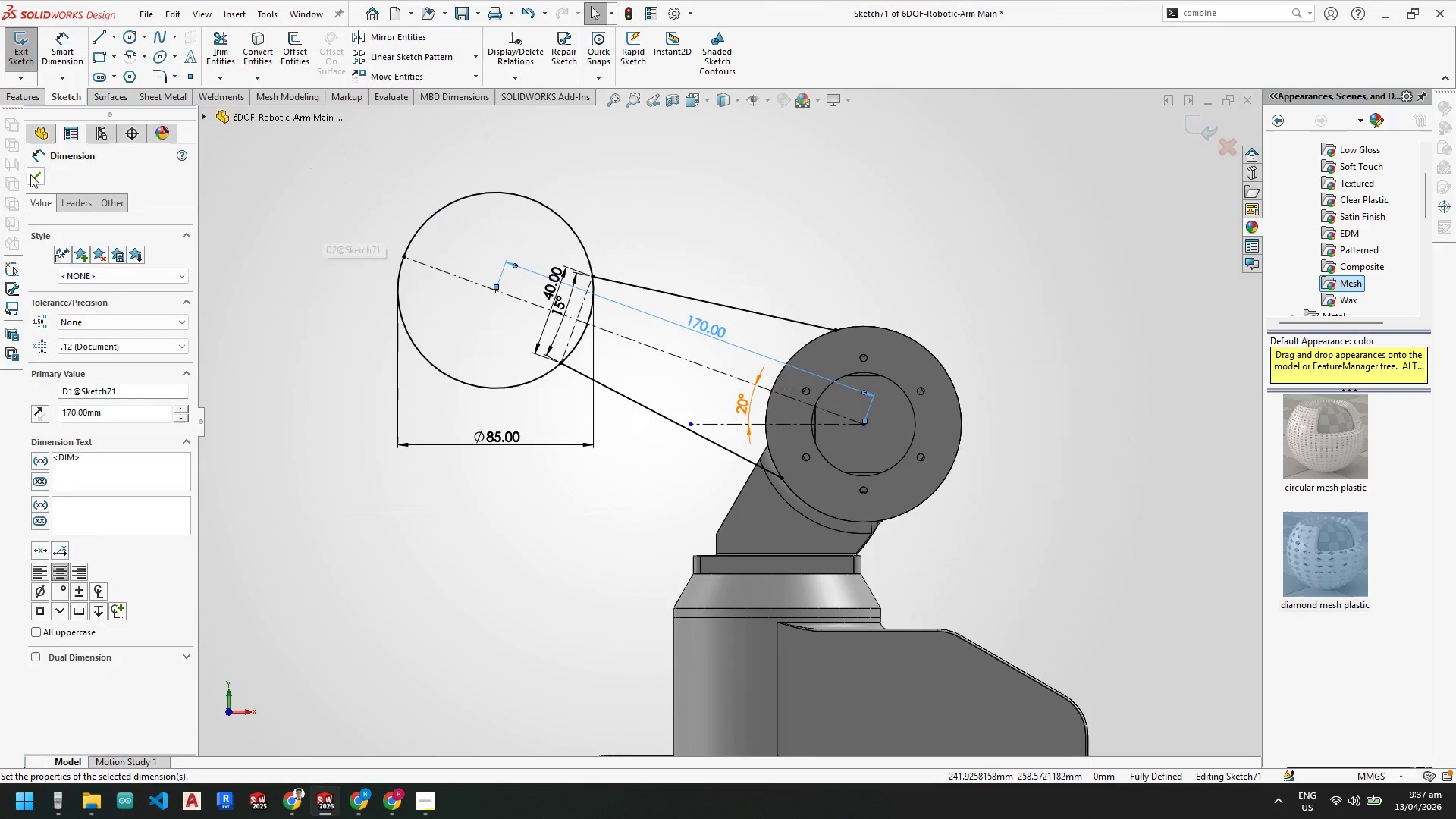 
left_click([36, 178])
 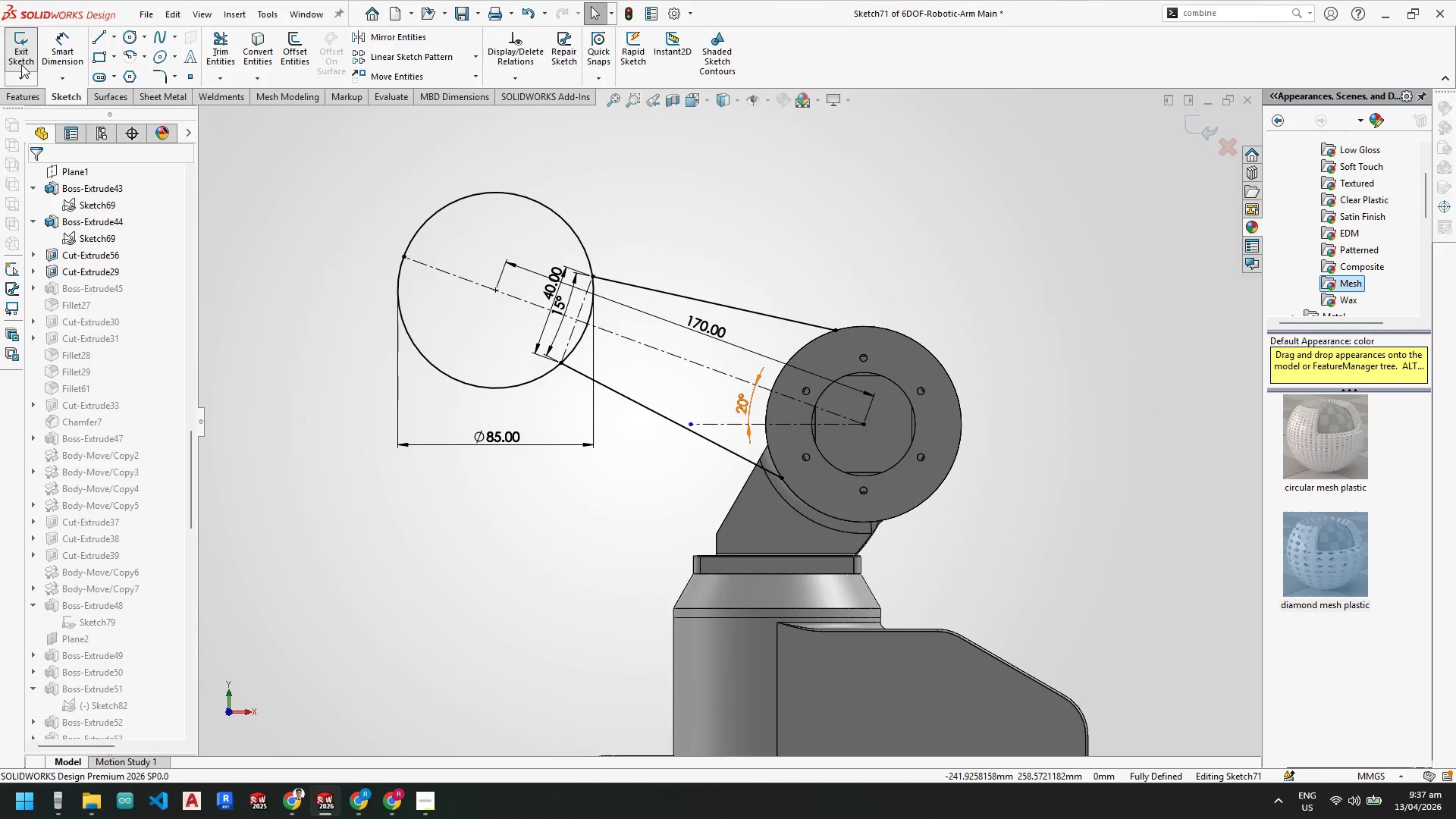 
left_click([21, 61])
 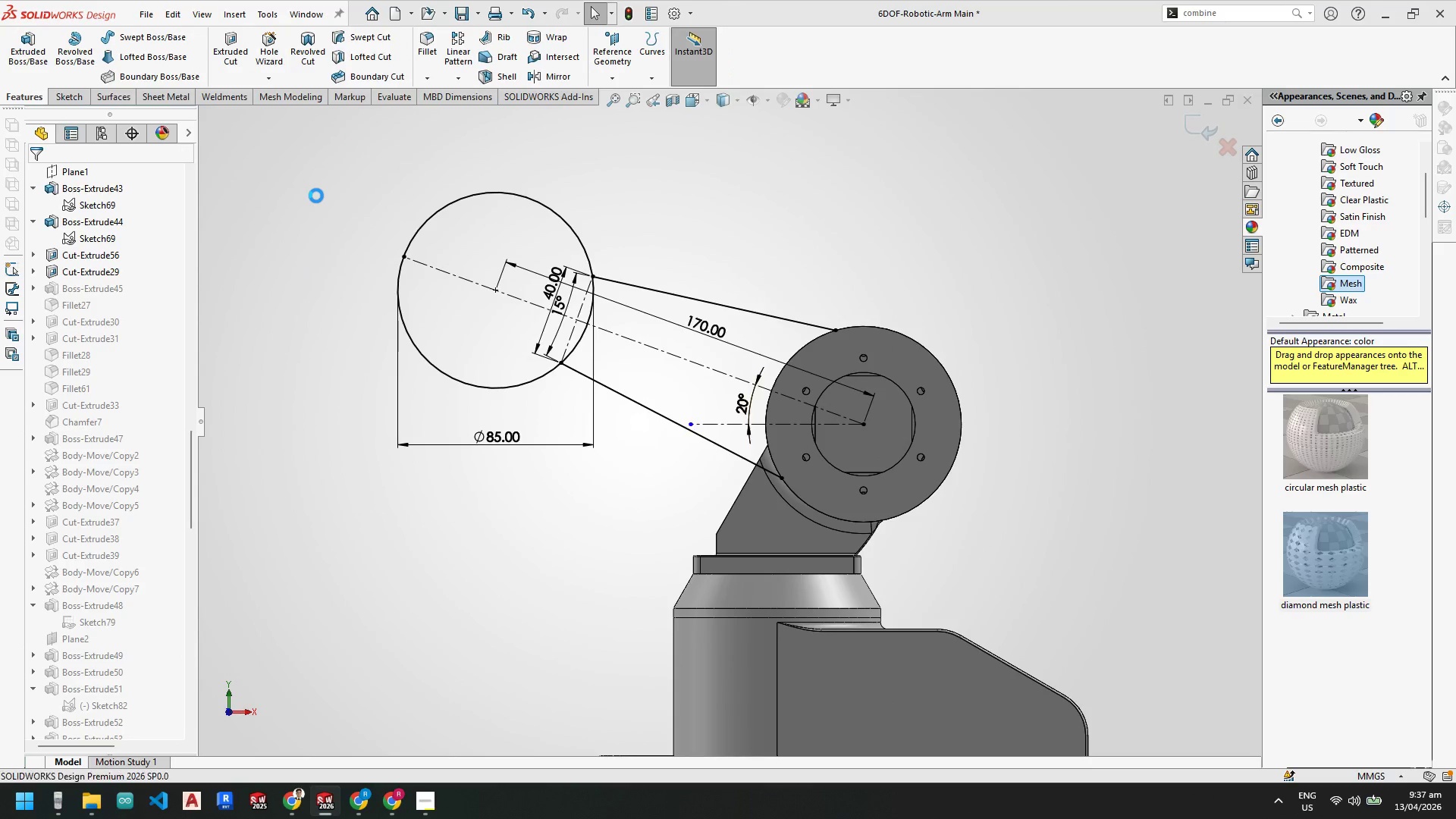 
scroll: coordinate [742, 509], scroll_direction: up, amount: 2.0
 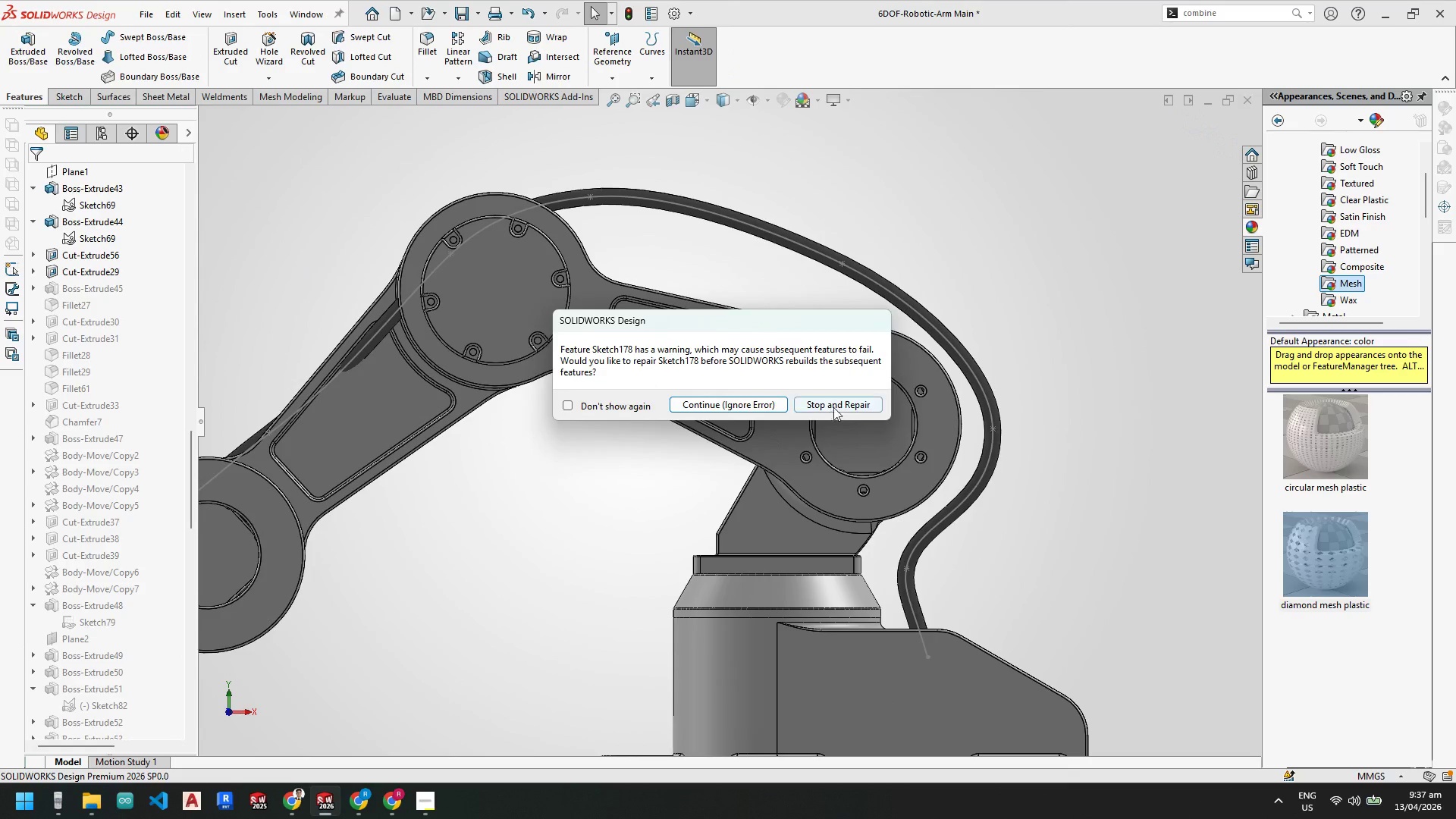 
left_click([834, 405])
 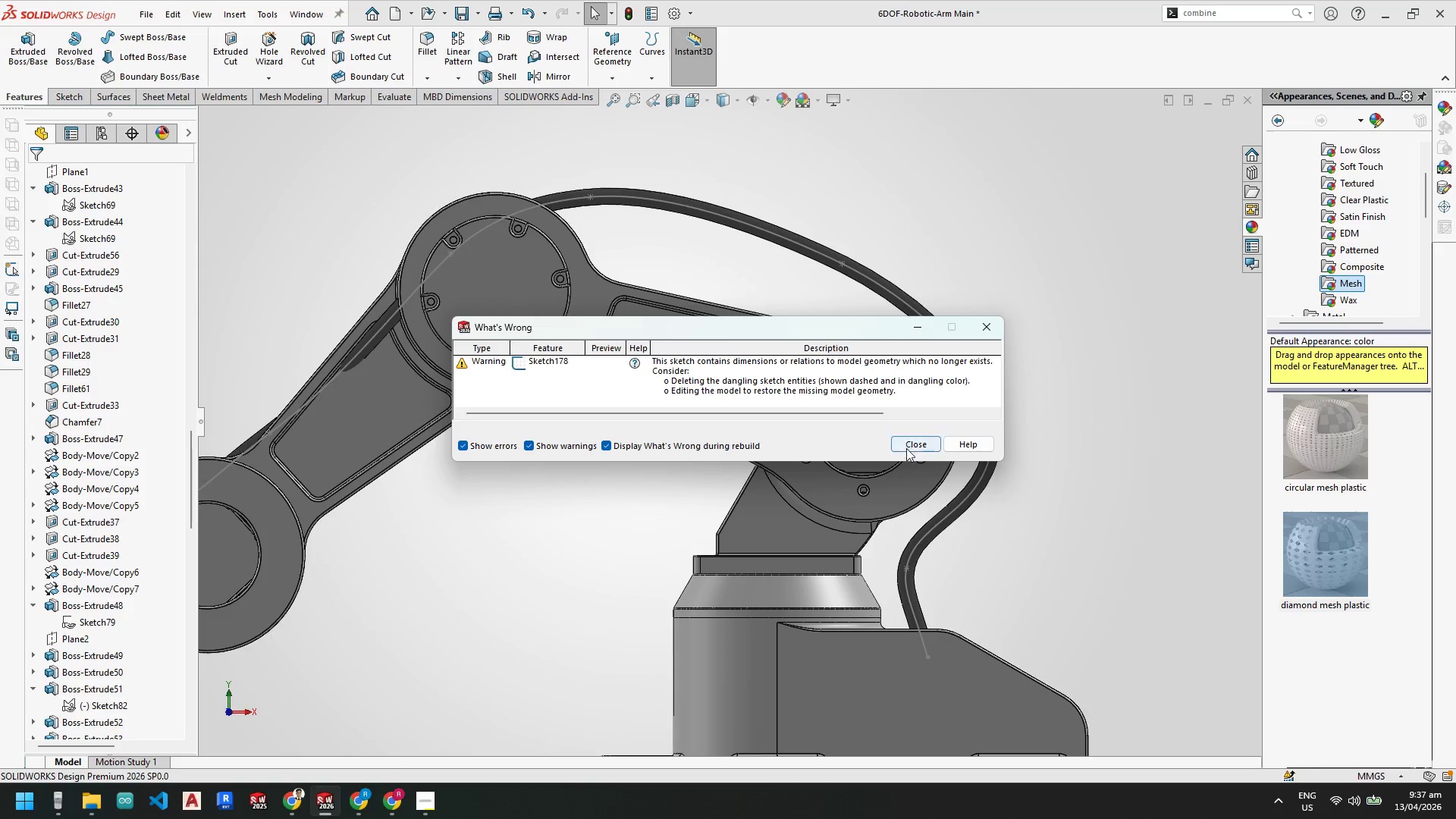 
left_click([909, 445])
 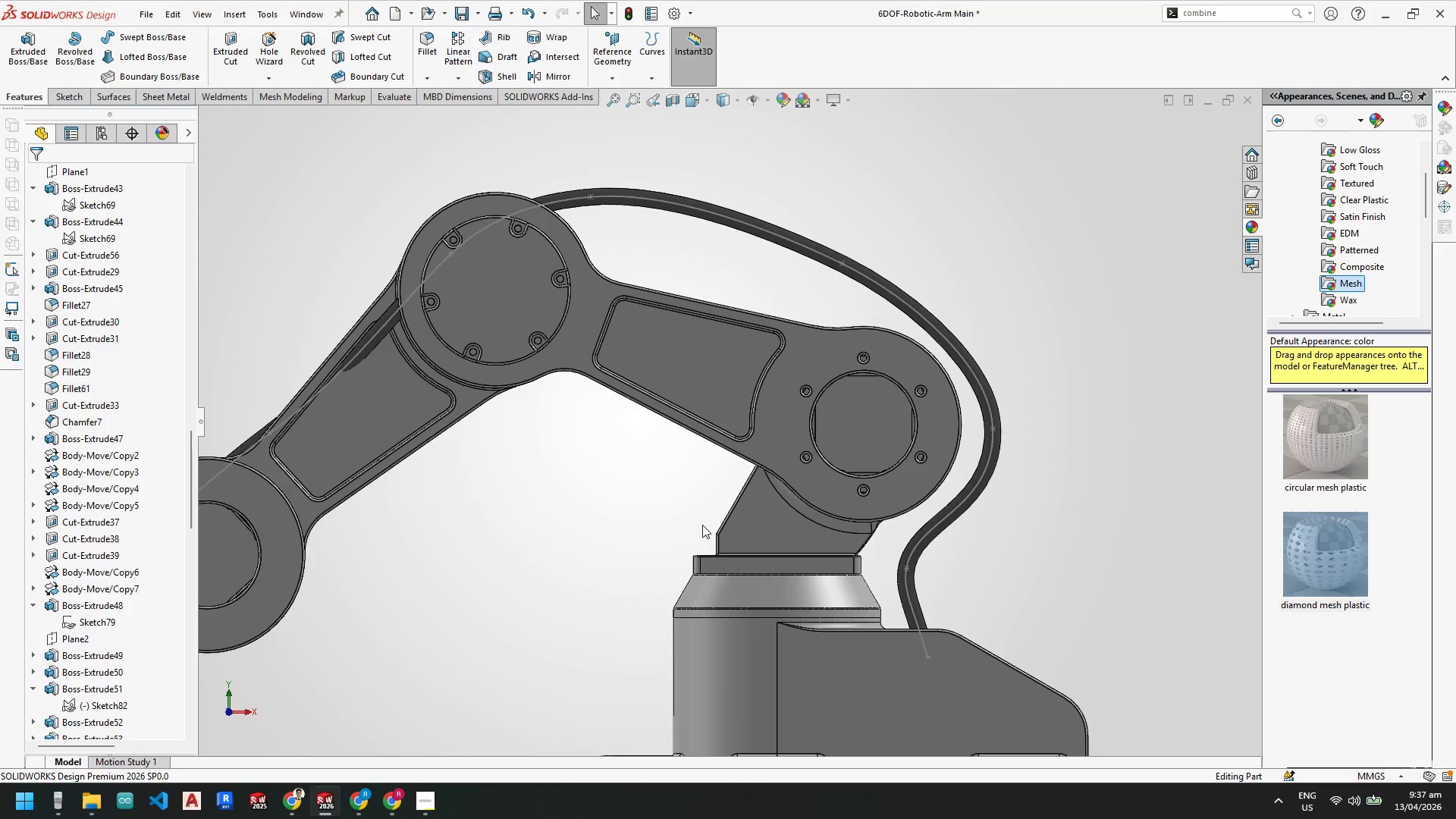 
scroll: coordinate [694, 543], scroll_direction: up, amount: 6.0
 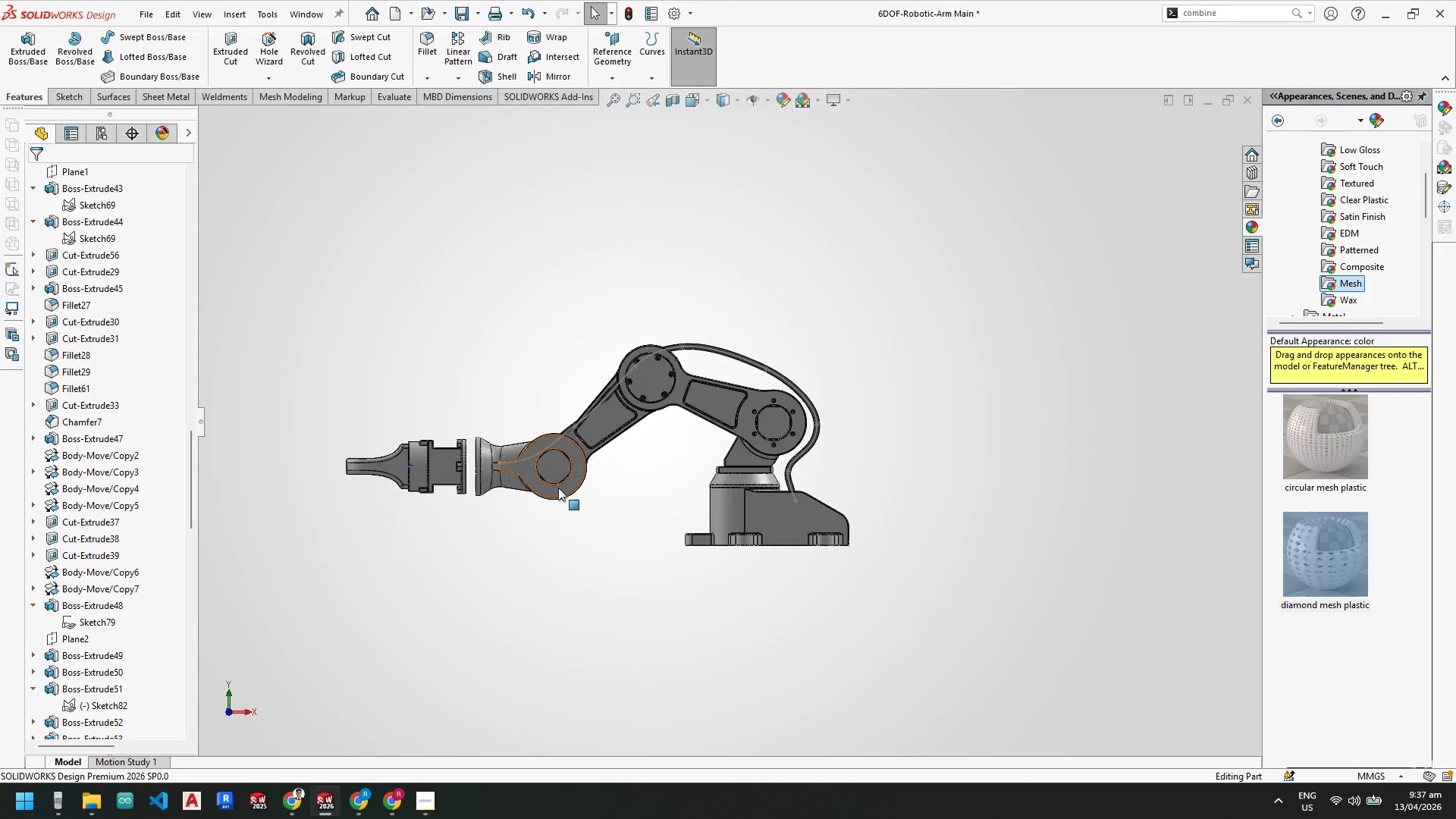 
scroll: coordinate [591, 391], scroll_direction: down, amount: 4.0
 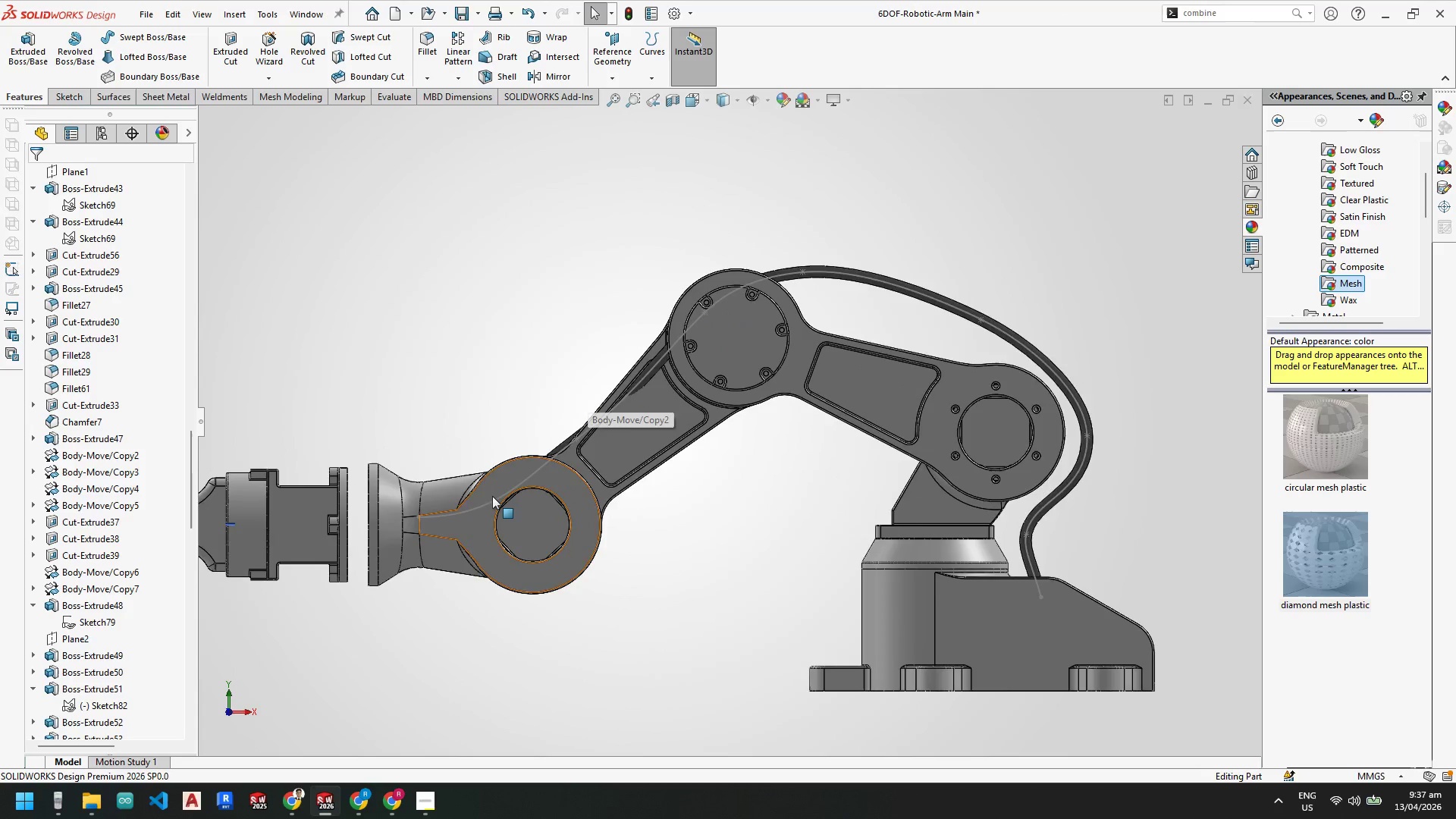 
scroll: coordinate [494, 496], scroll_direction: up, amount: 2.0
 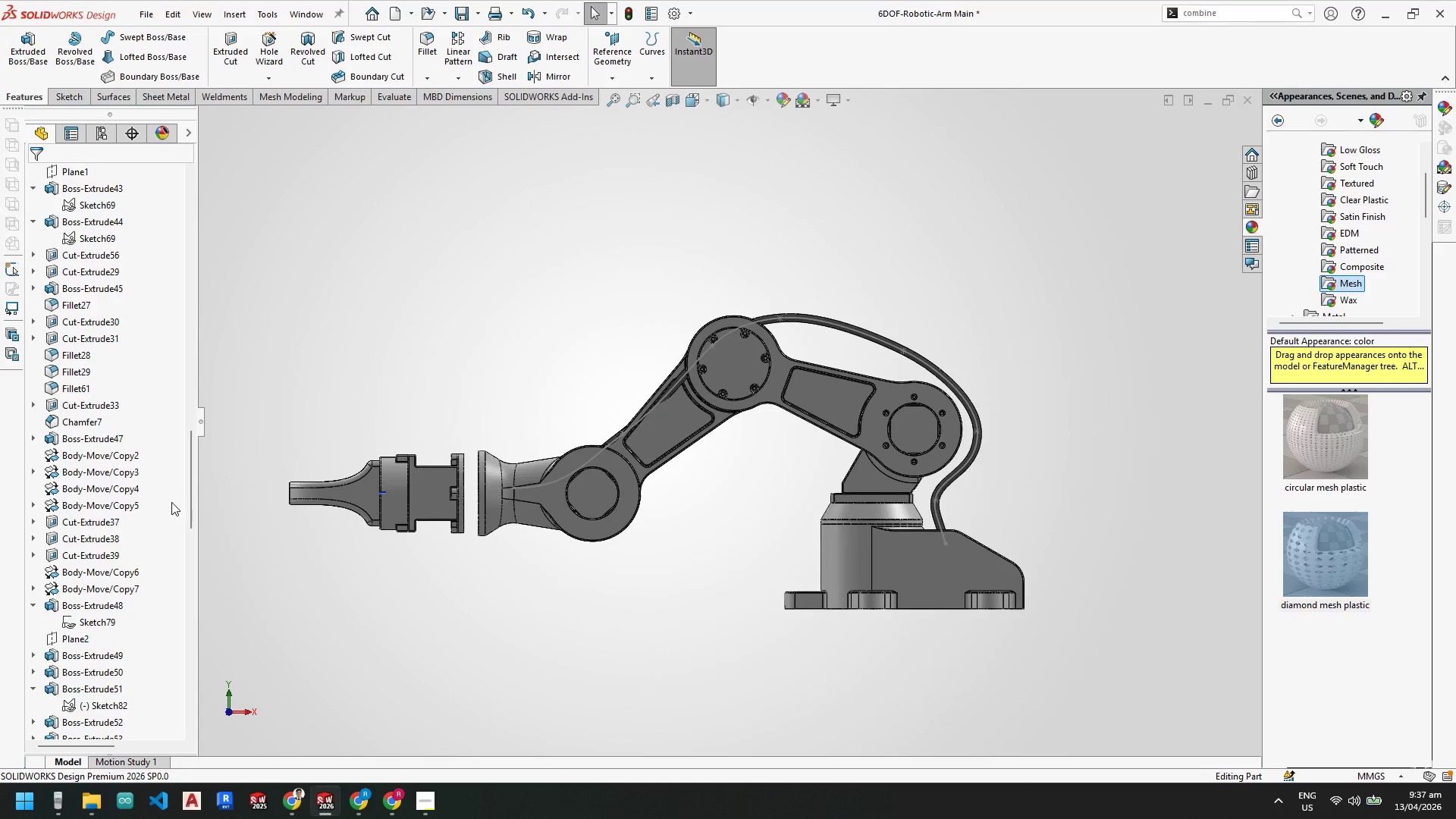 
scroll: coordinate [174, 565], scroll_direction: down, amount: 23.0
 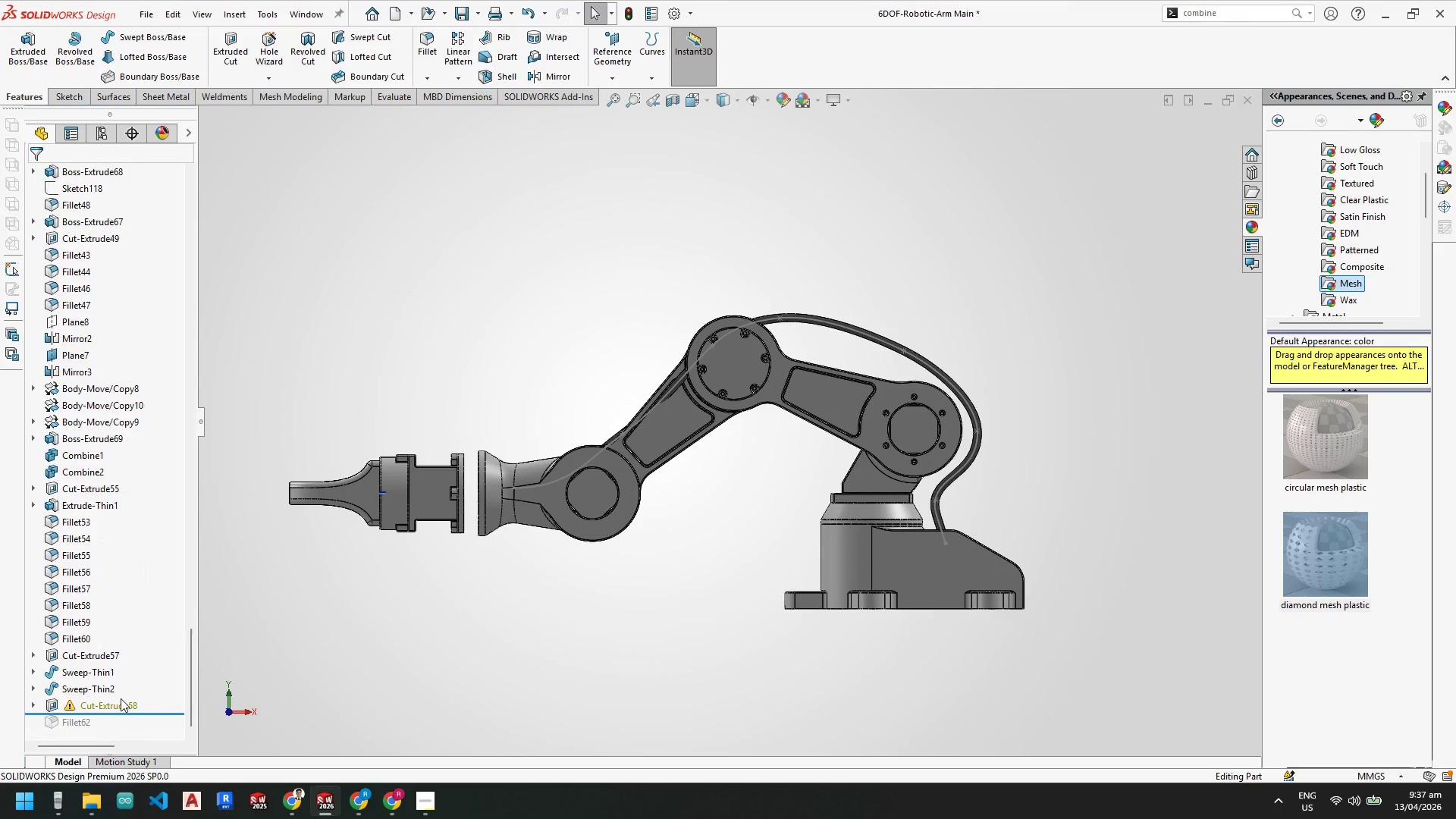 
left_click([119, 701])
 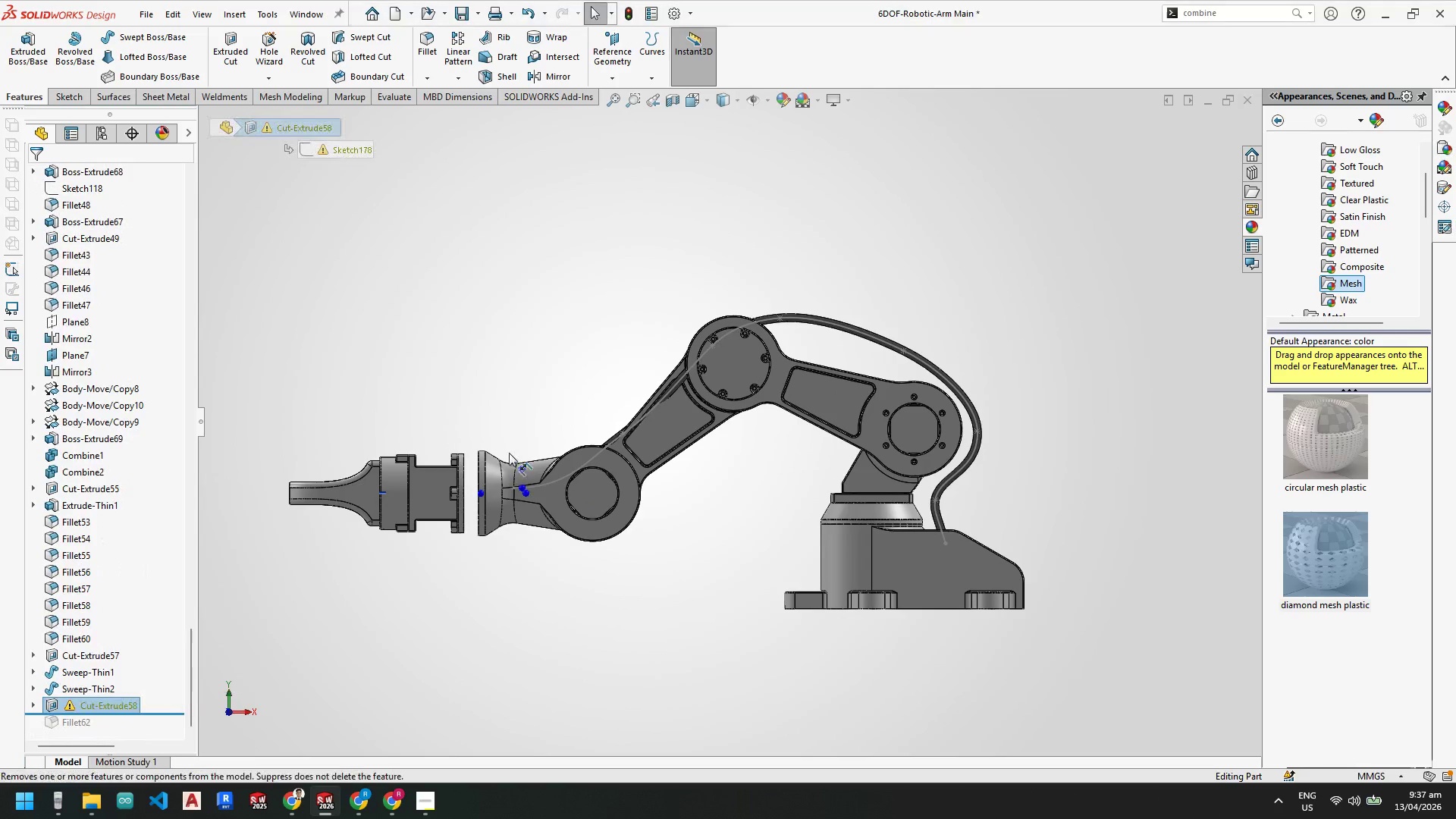 
scroll: coordinate [544, 457], scroll_direction: down, amount: 5.0
 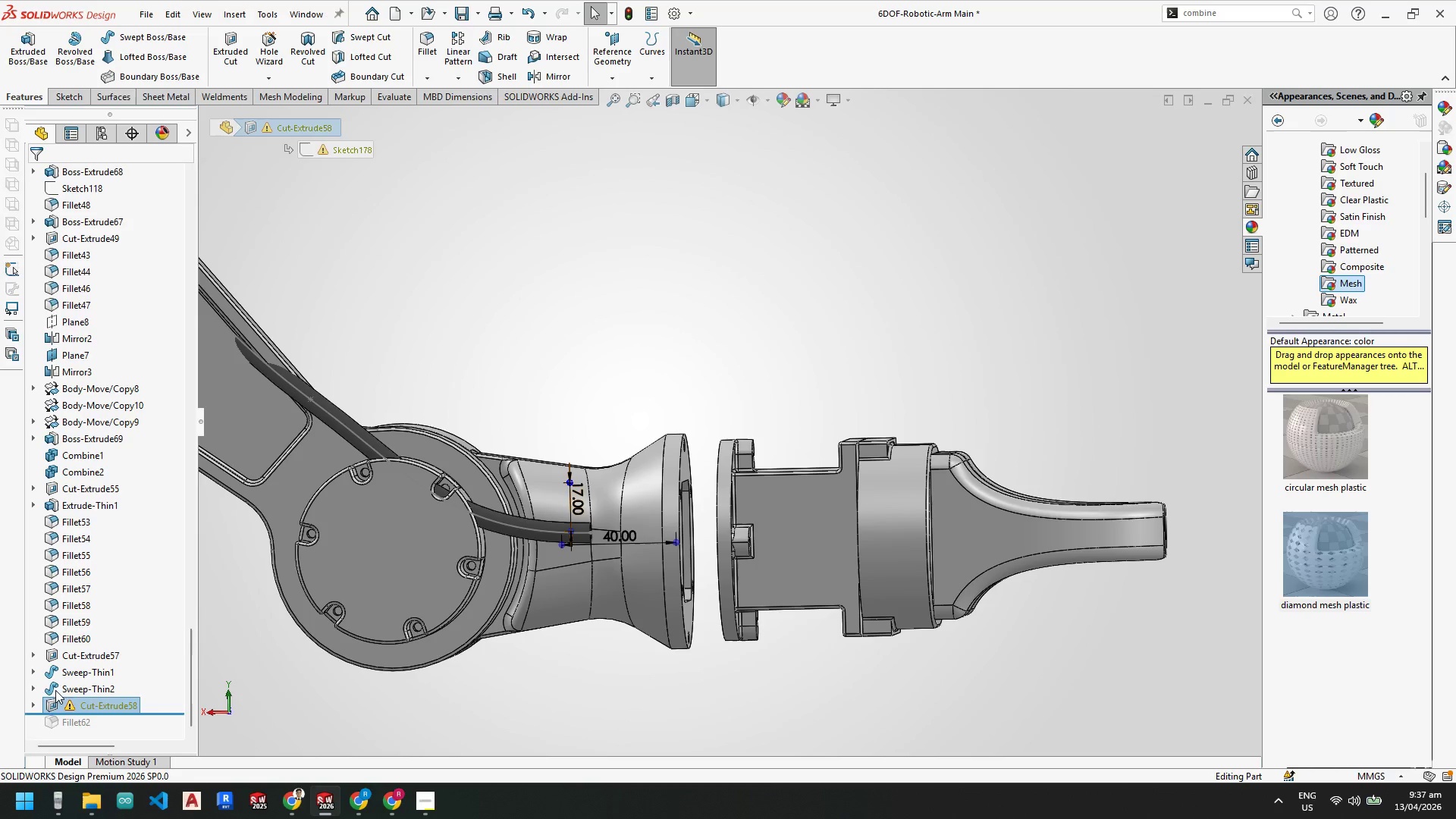 
right_click([78, 708])
 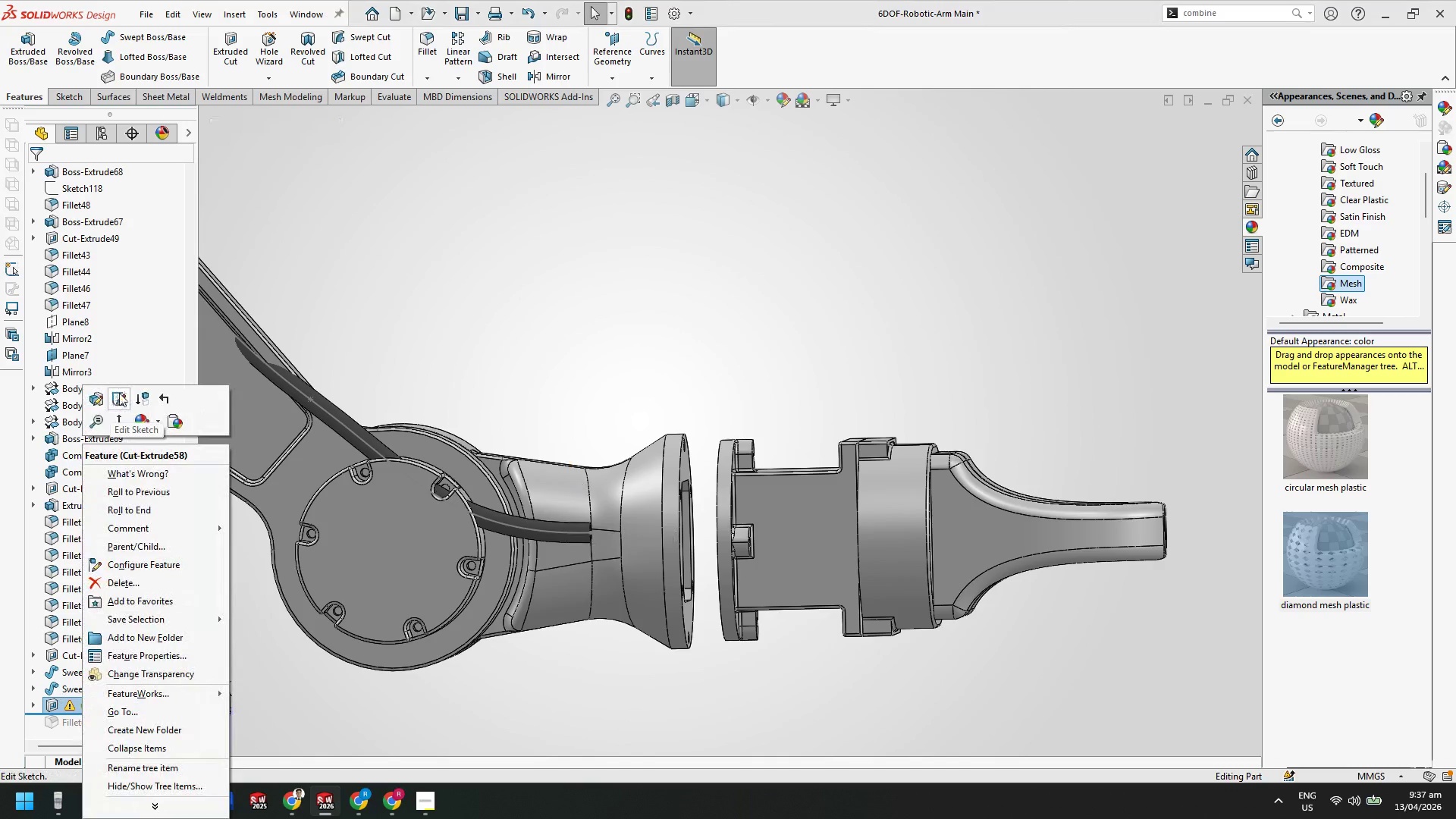 
left_click([121, 397])
 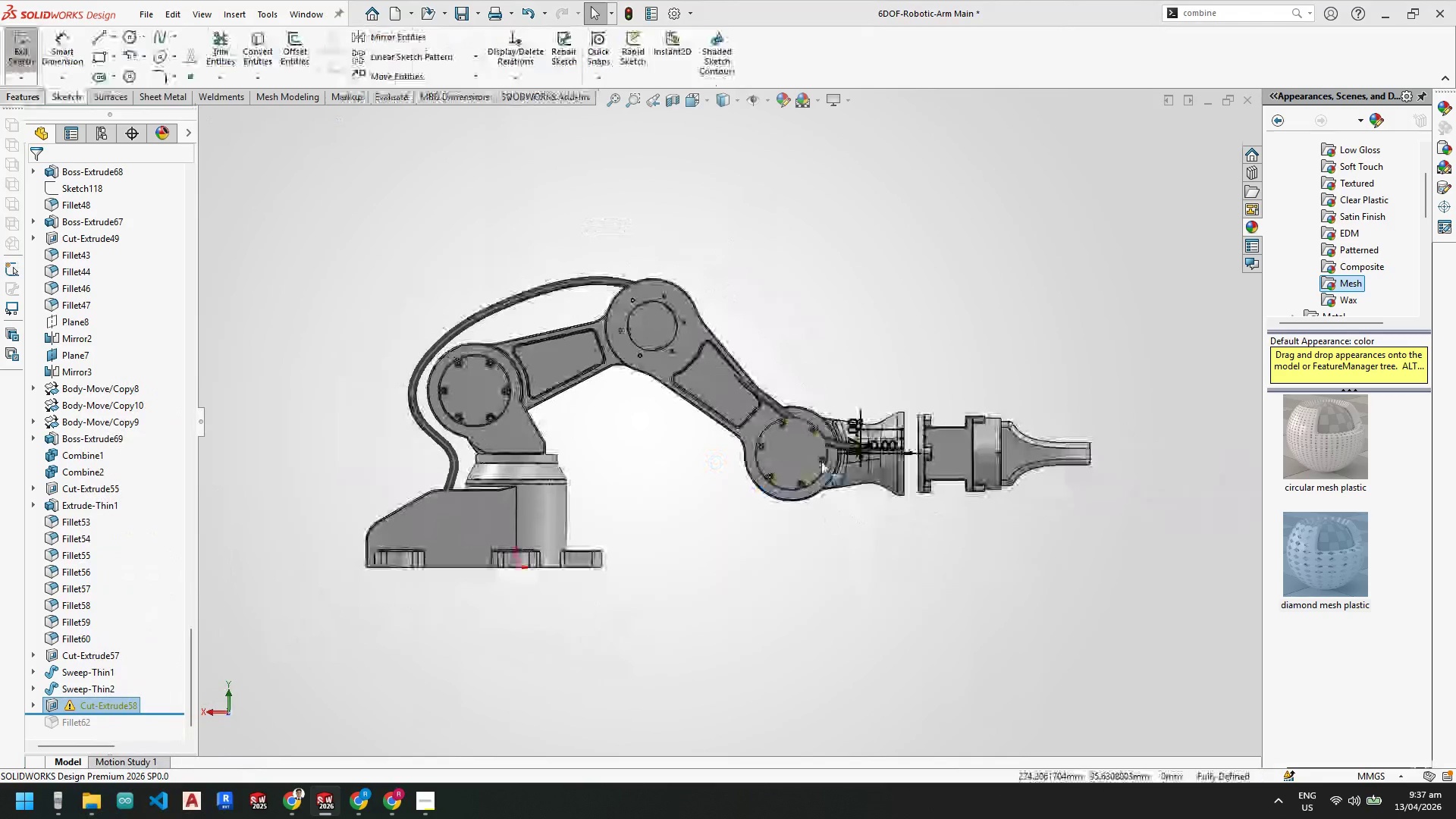 
scroll: coordinate [742, 392], scroll_direction: down, amount: 10.0
 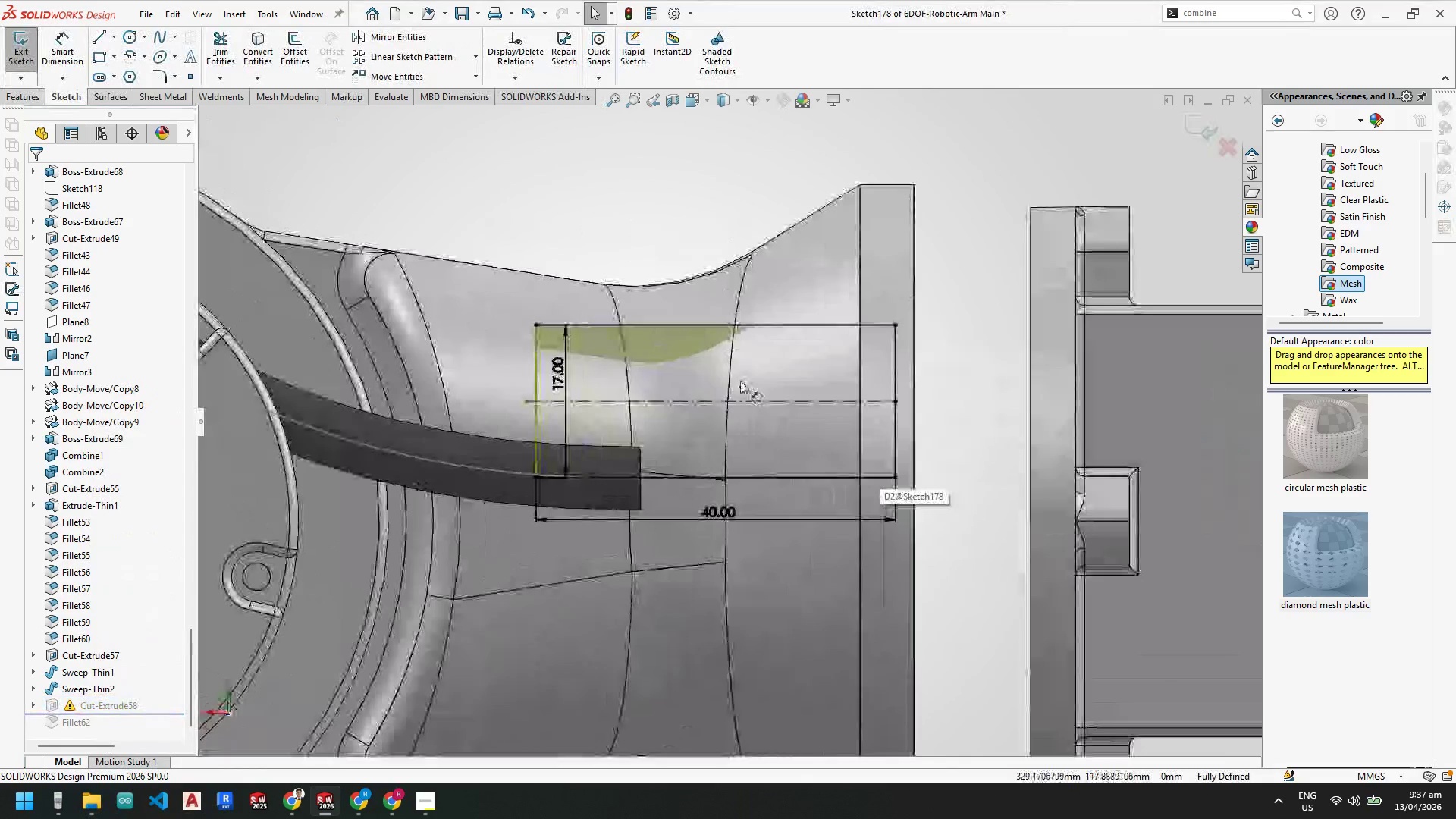 
scroll: coordinate [809, 442], scroll_direction: up, amount: 2.0
 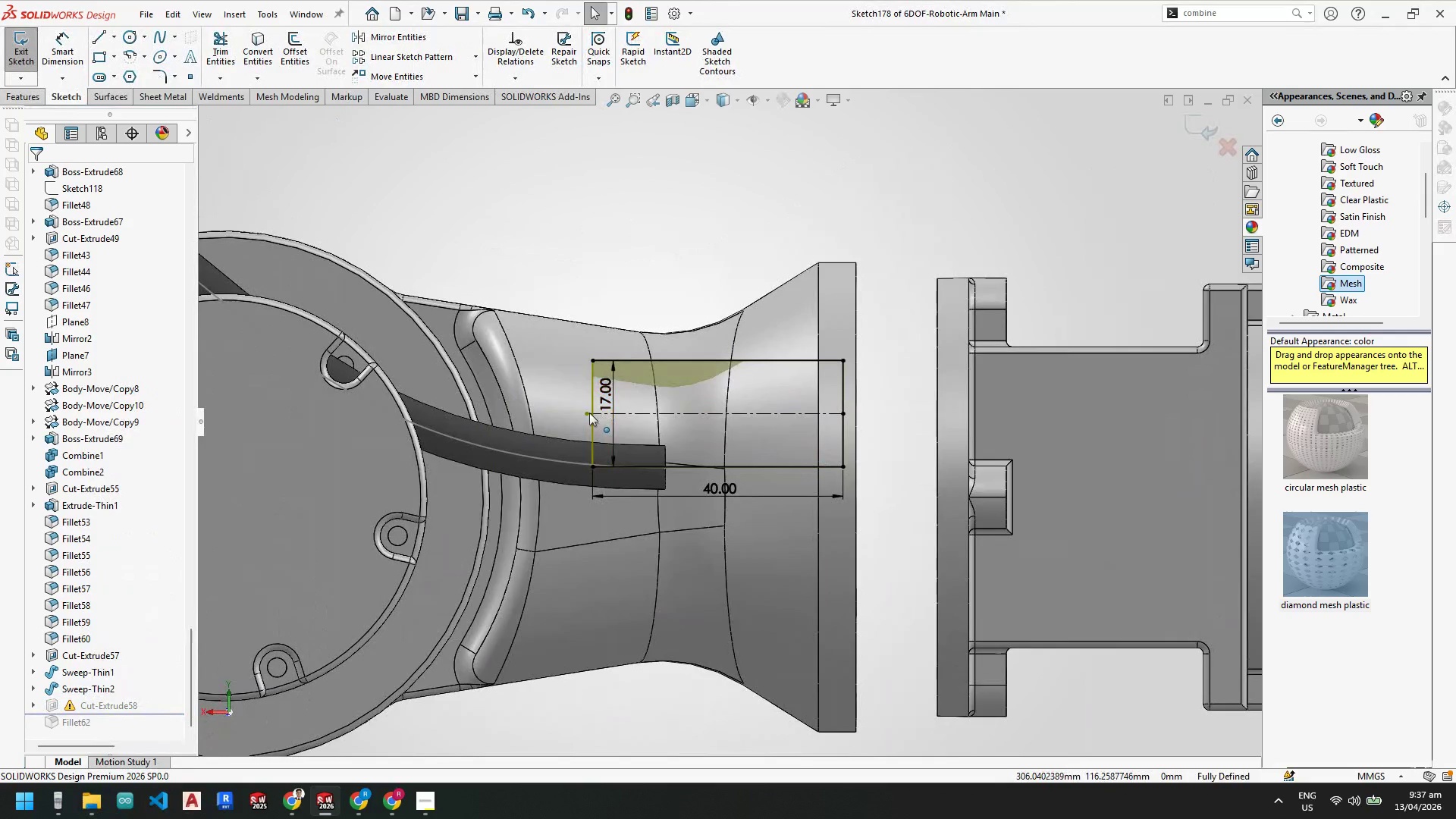 
right_click([588, 413])
 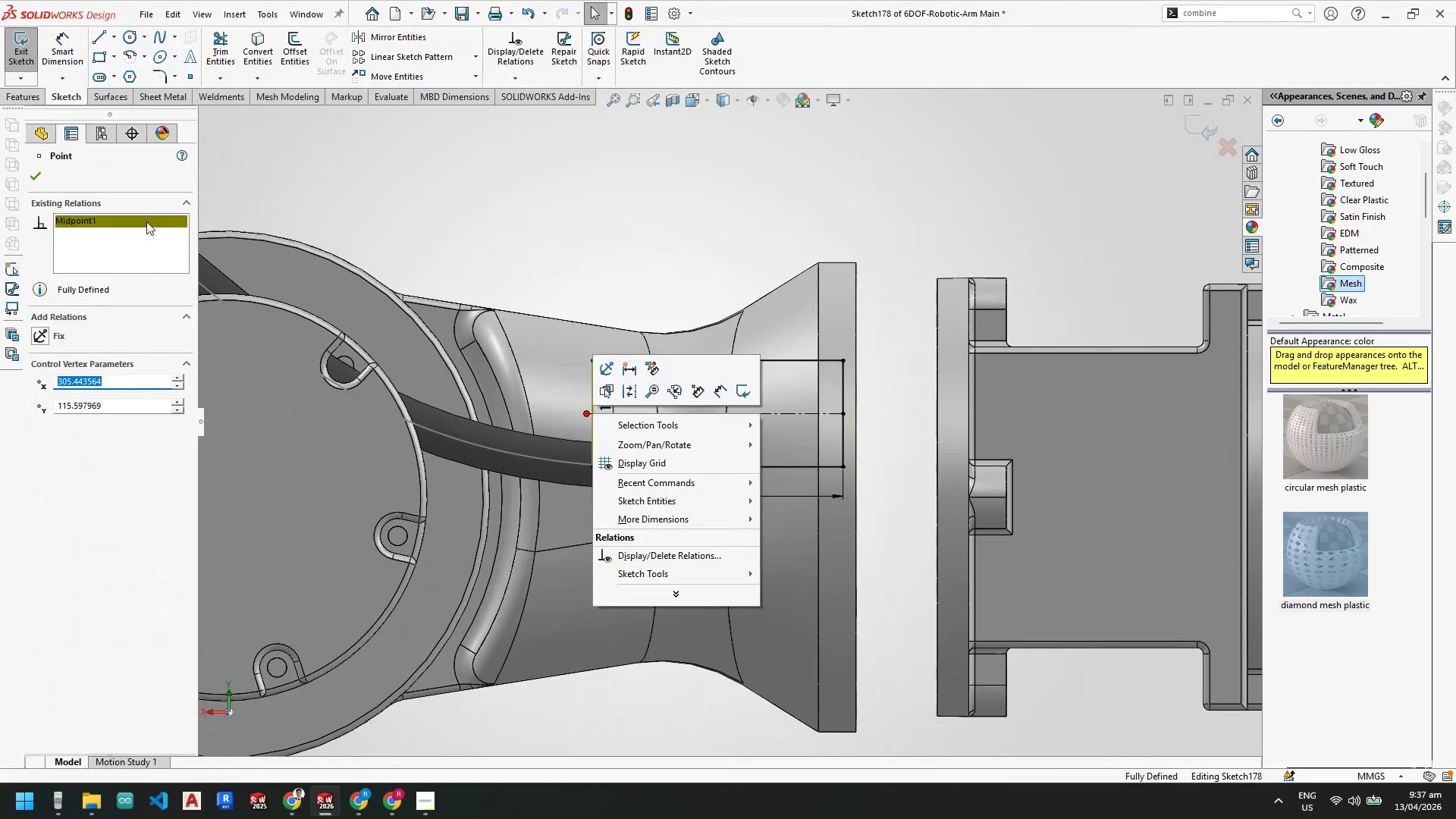 
right_click([146, 221])
 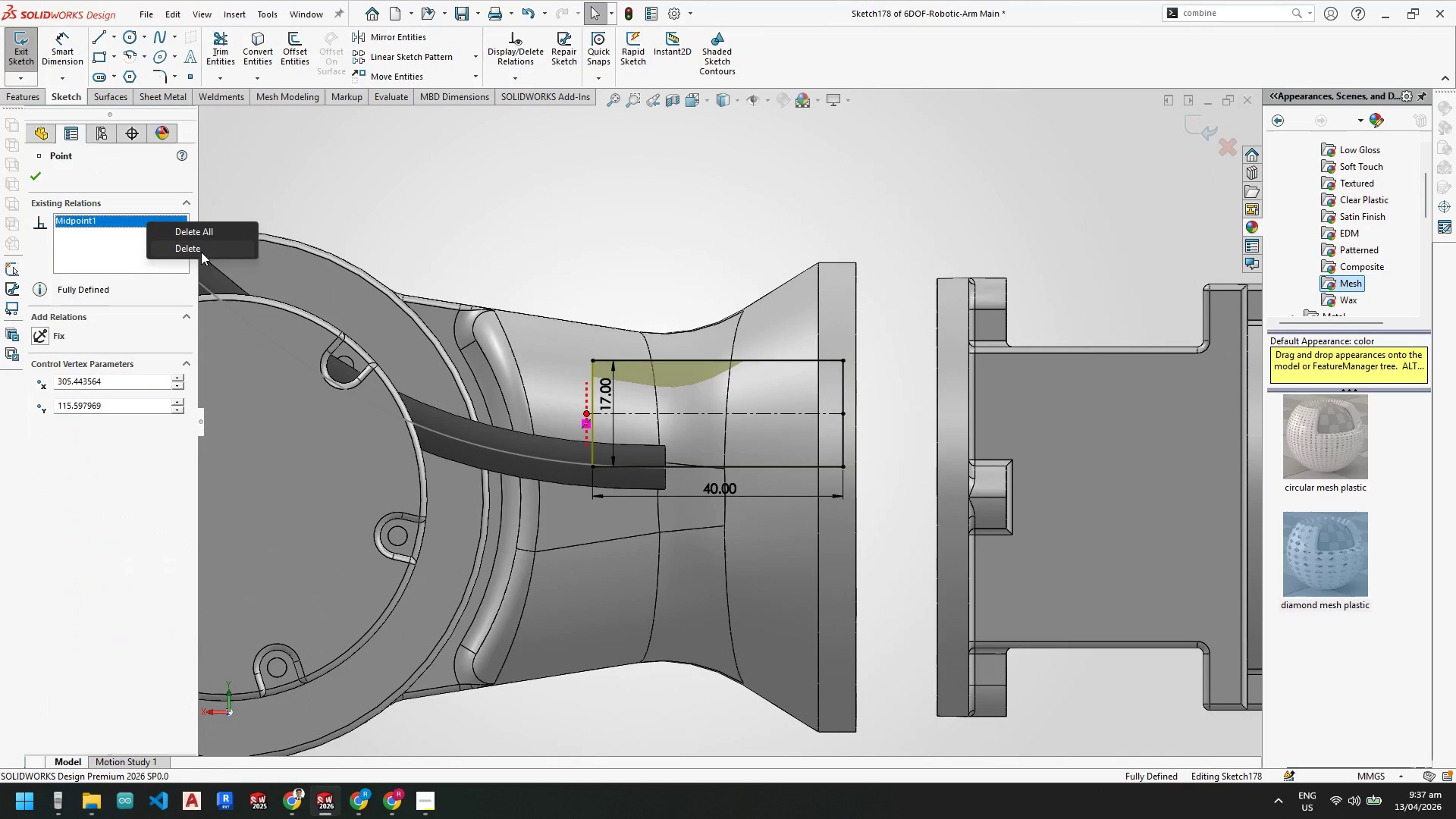 
left_click([202, 249])
 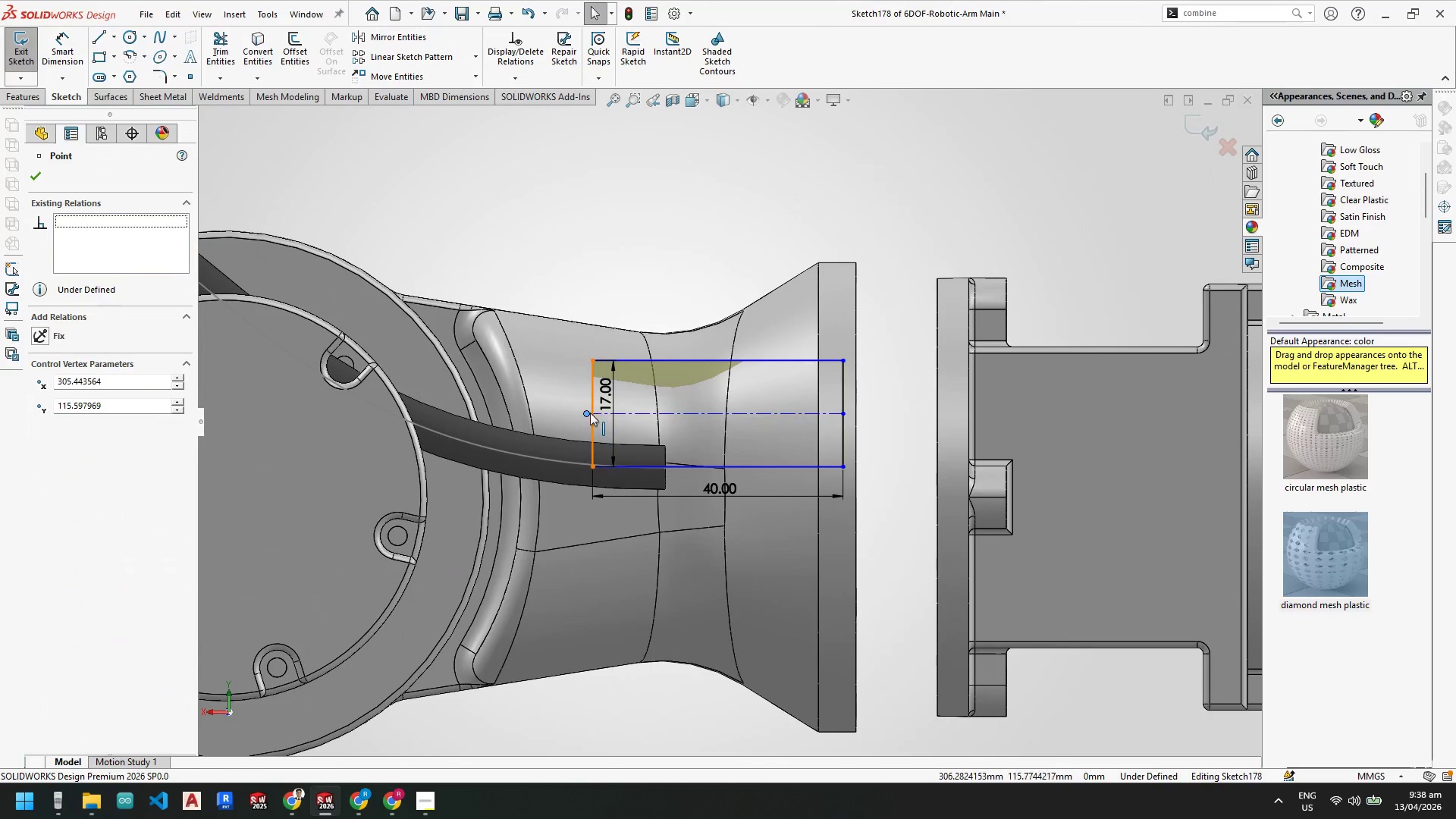 
left_click_drag(start_coordinate=[586, 412], to_coordinate=[1126, 497])
 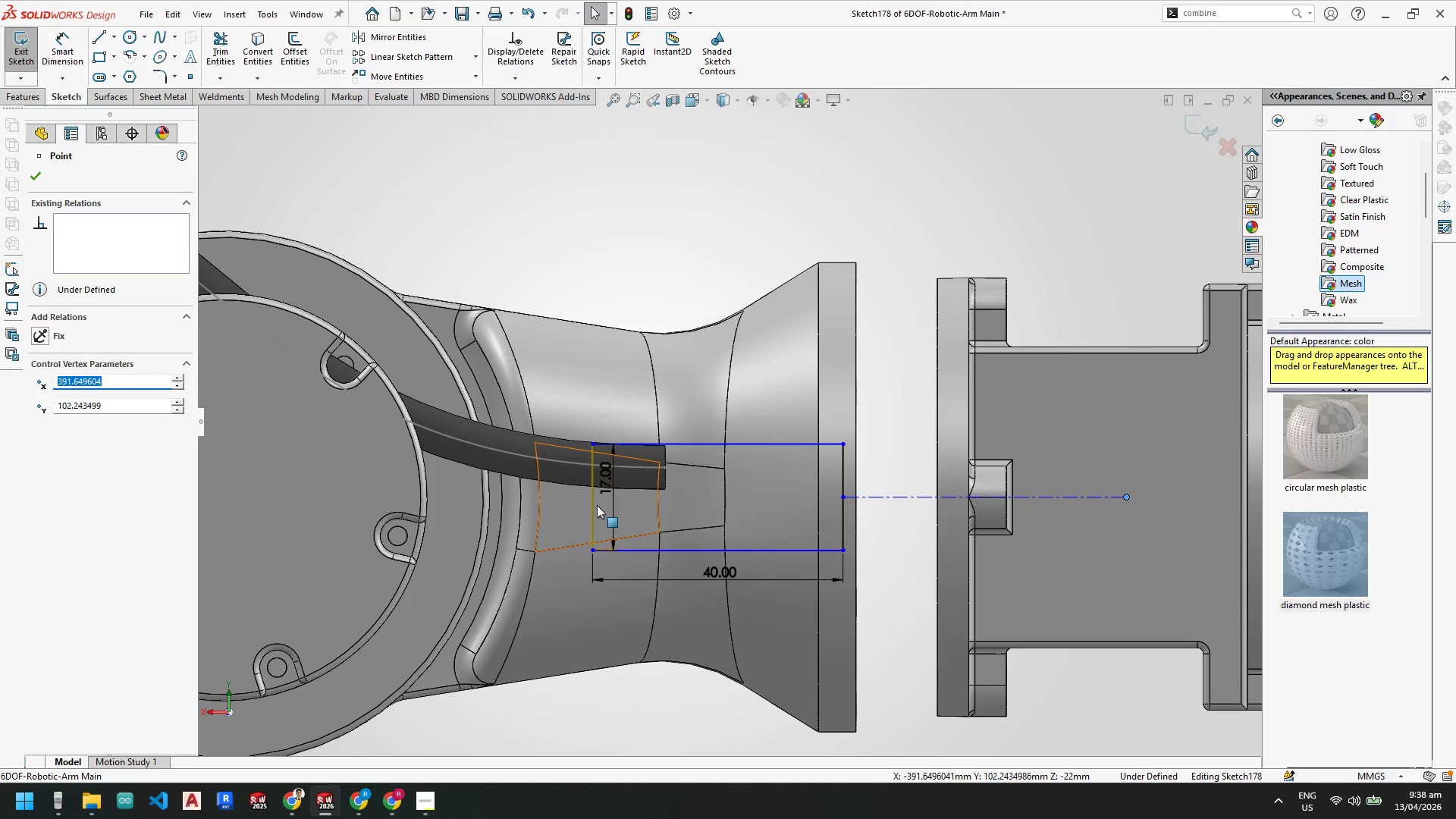 
left_click([590, 503])
 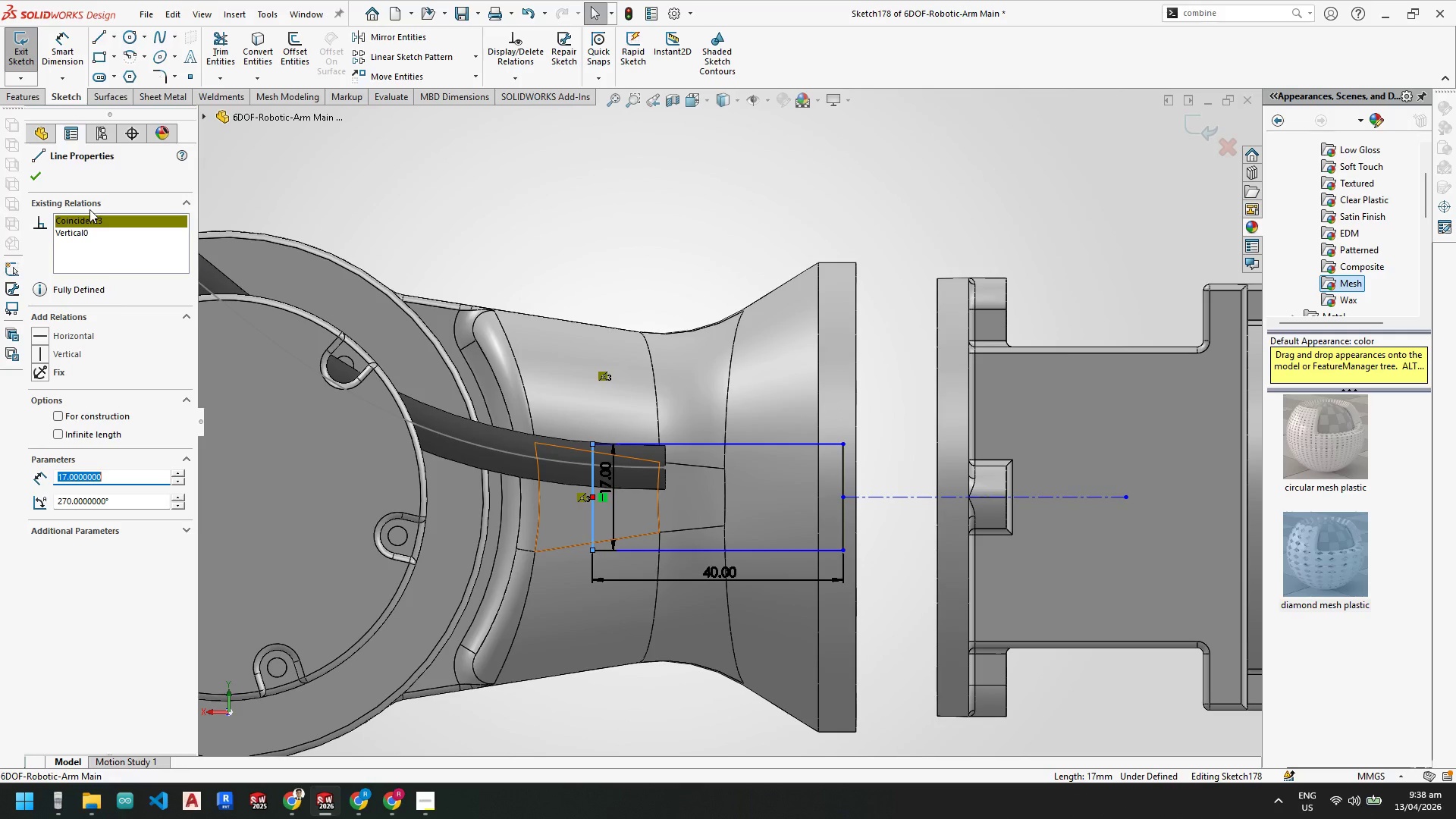 
right_click([87, 220])
 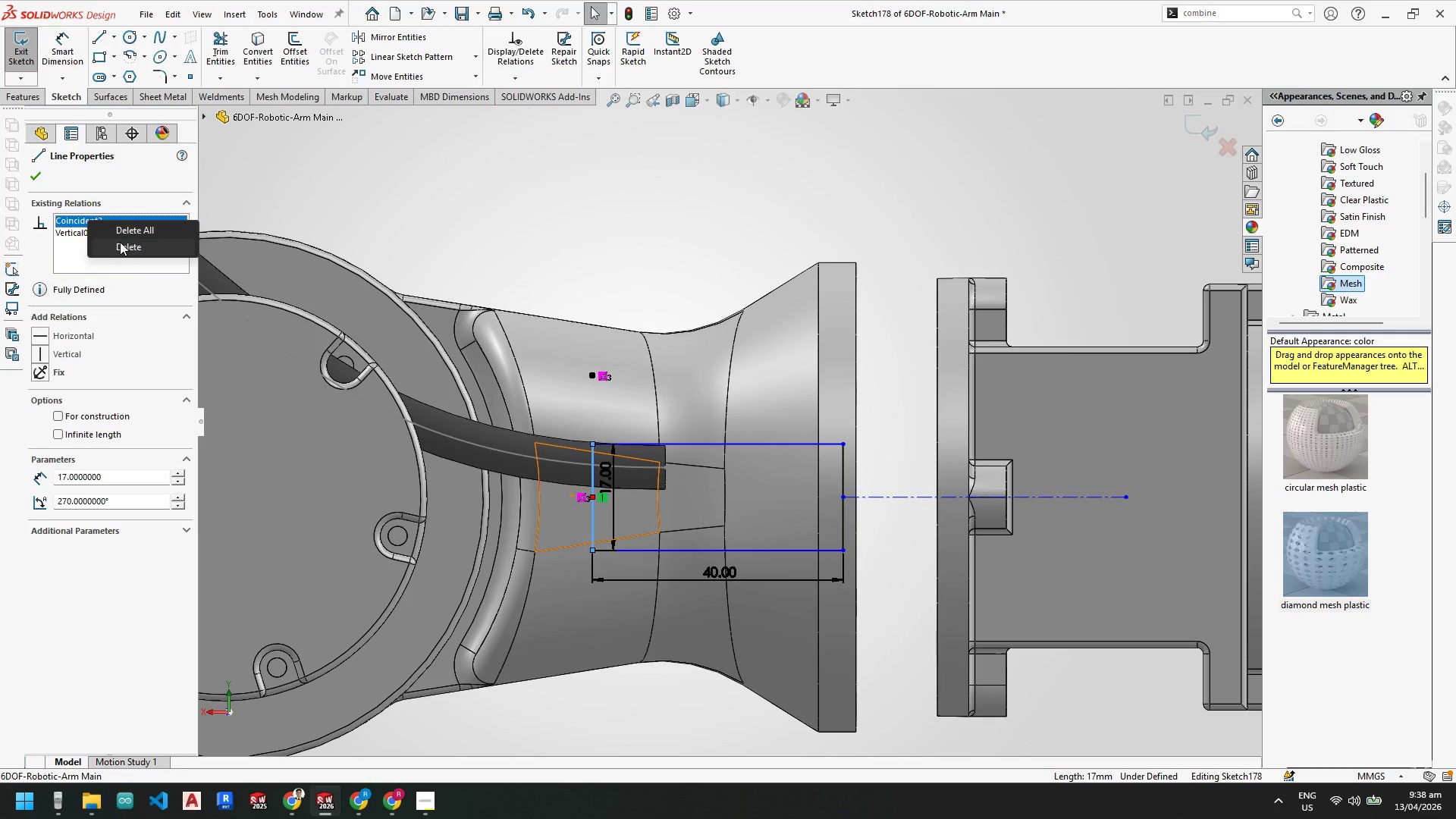 
left_click([120, 243])
 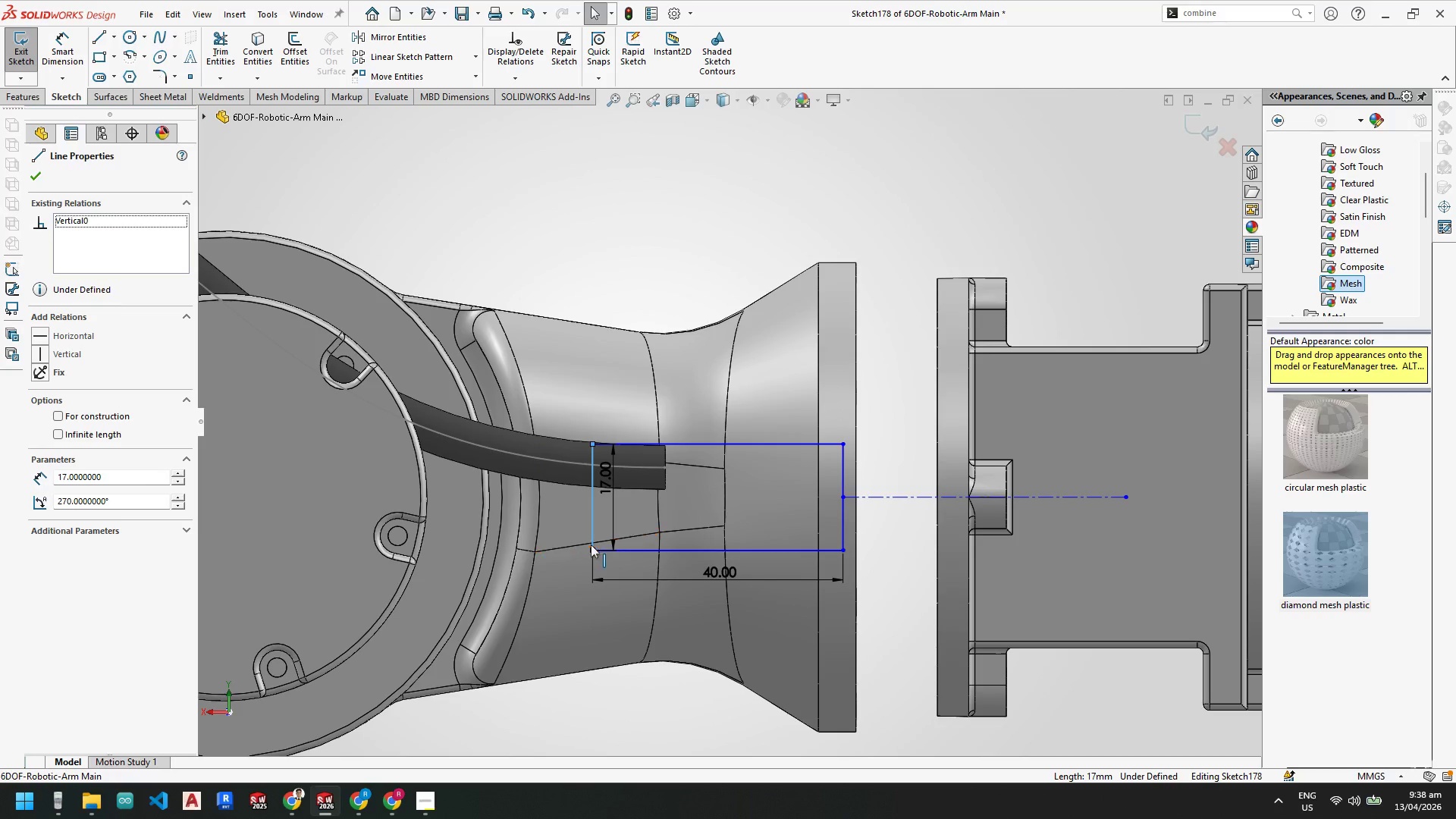 
left_click_drag(start_coordinate=[592, 549], to_coordinate=[1017, 549])
 